 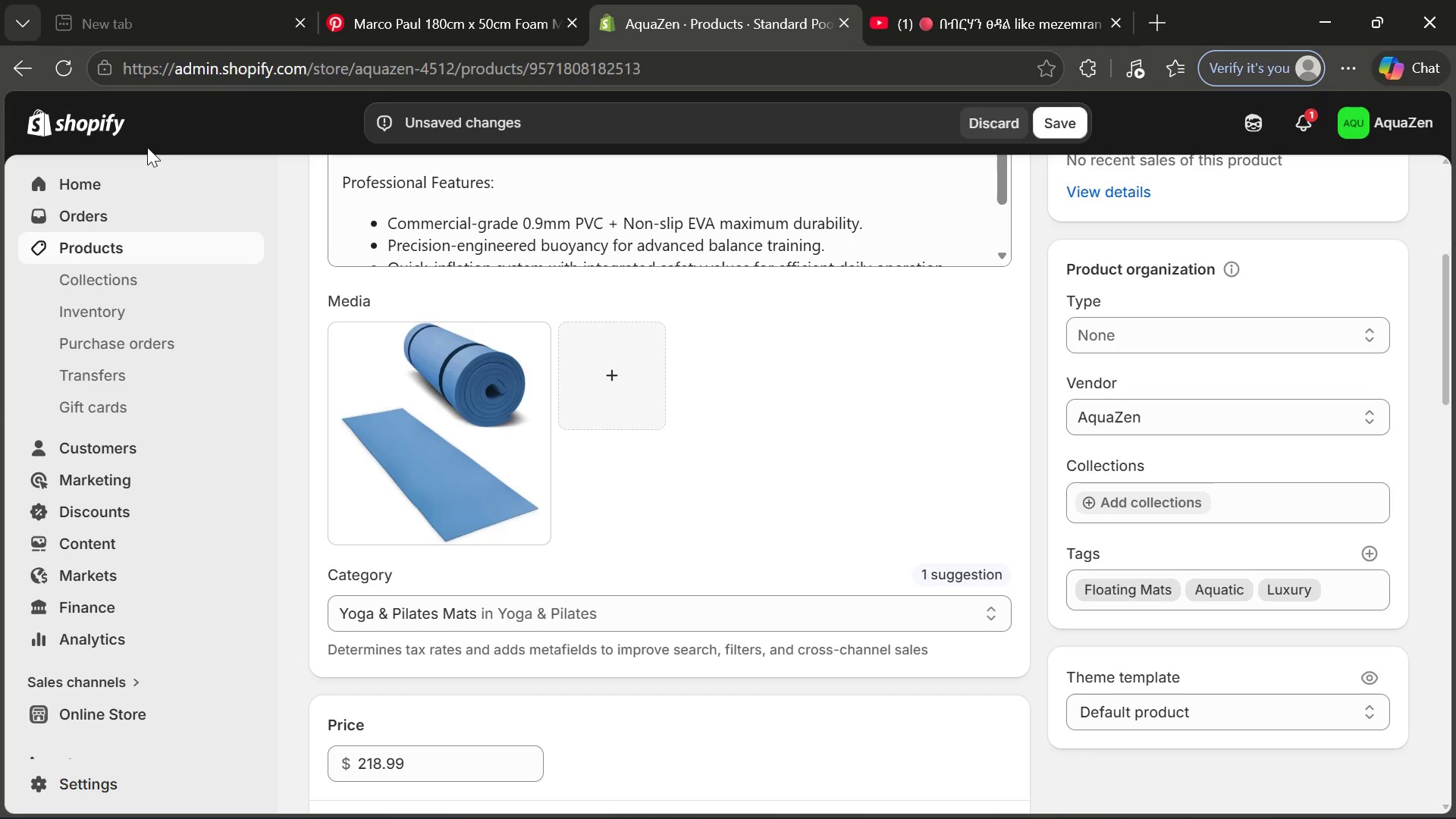 
left_click([1057, 125])
 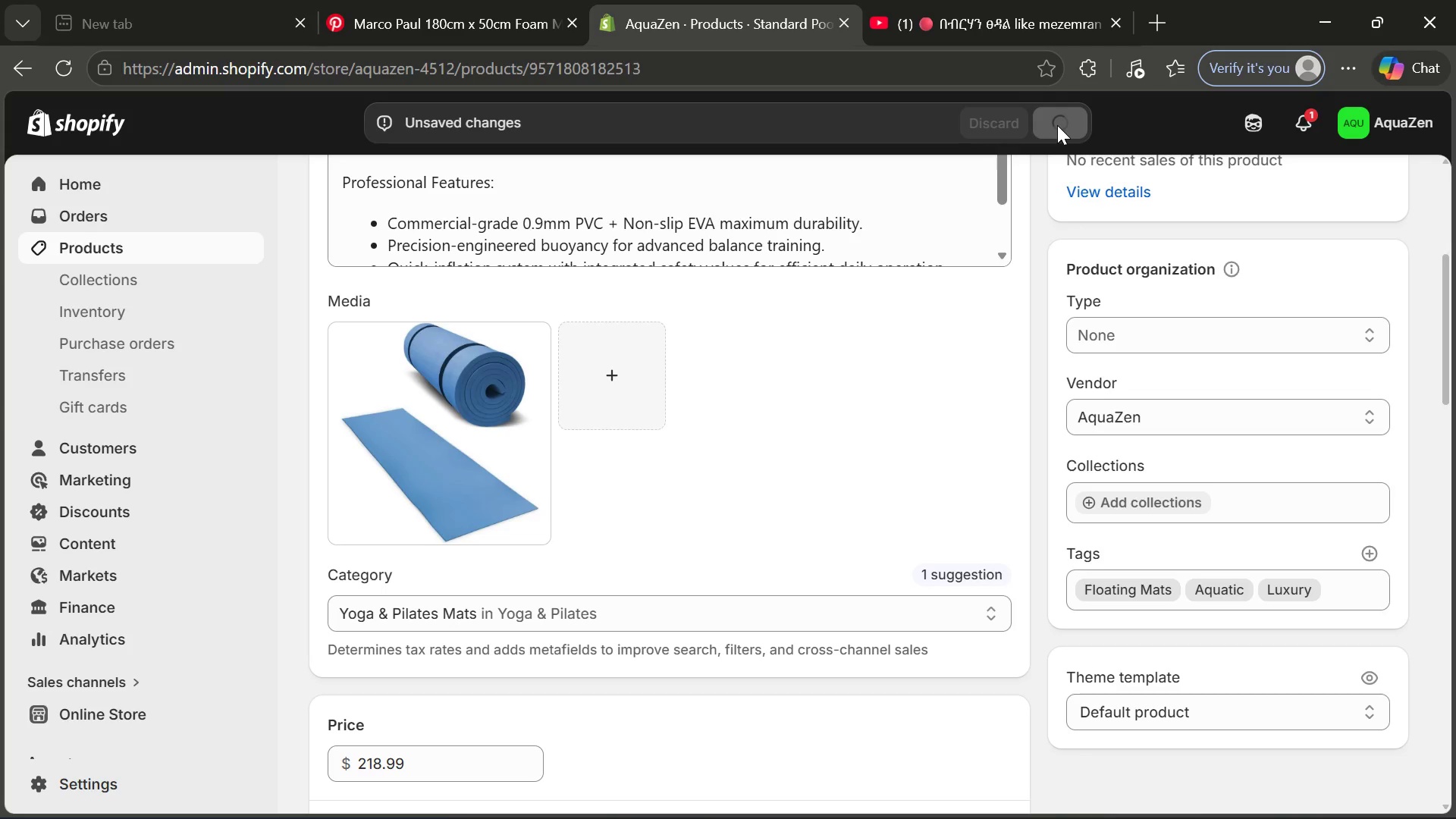 
wait(8.99)
 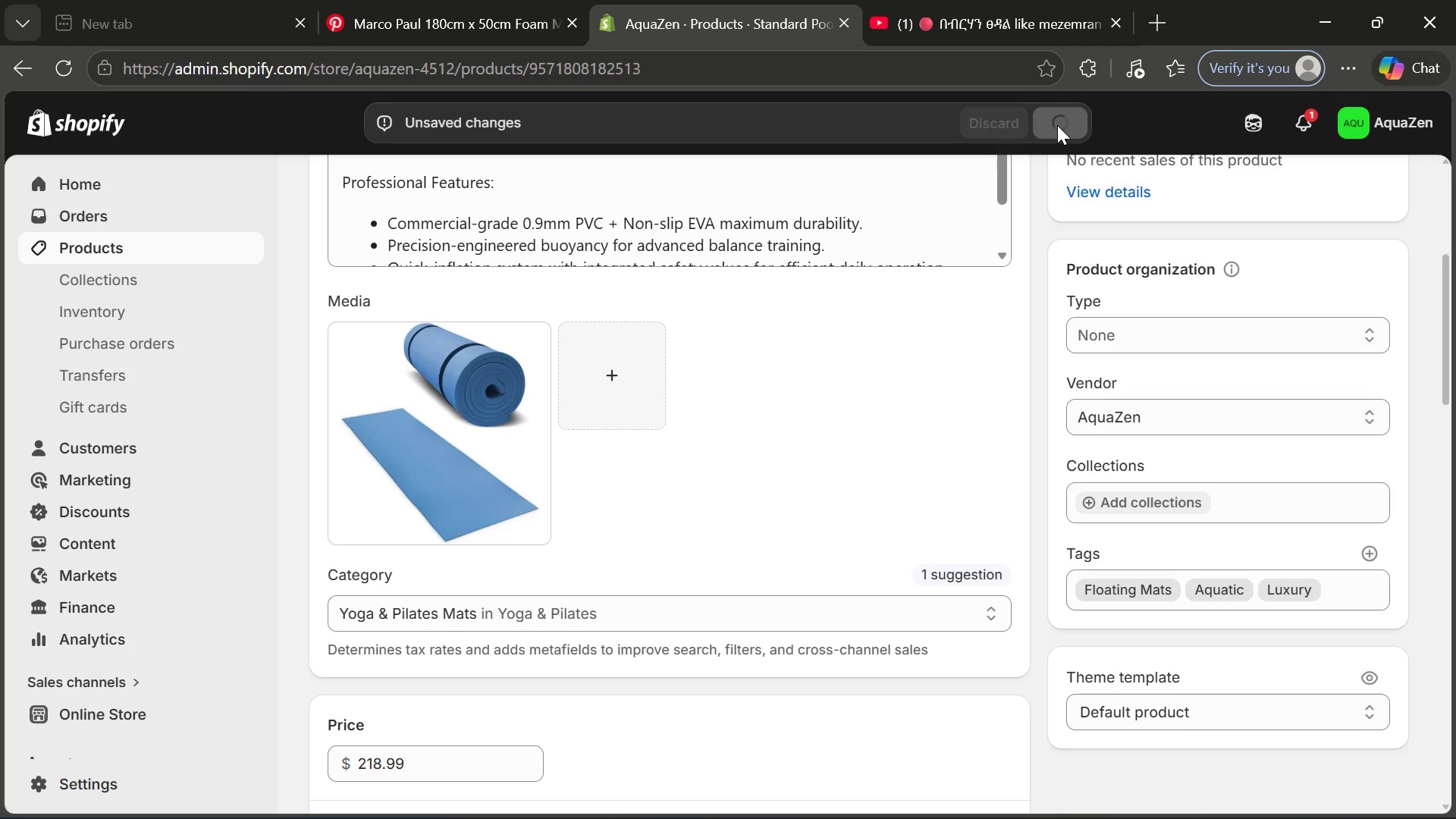 
left_click([534, 357])
 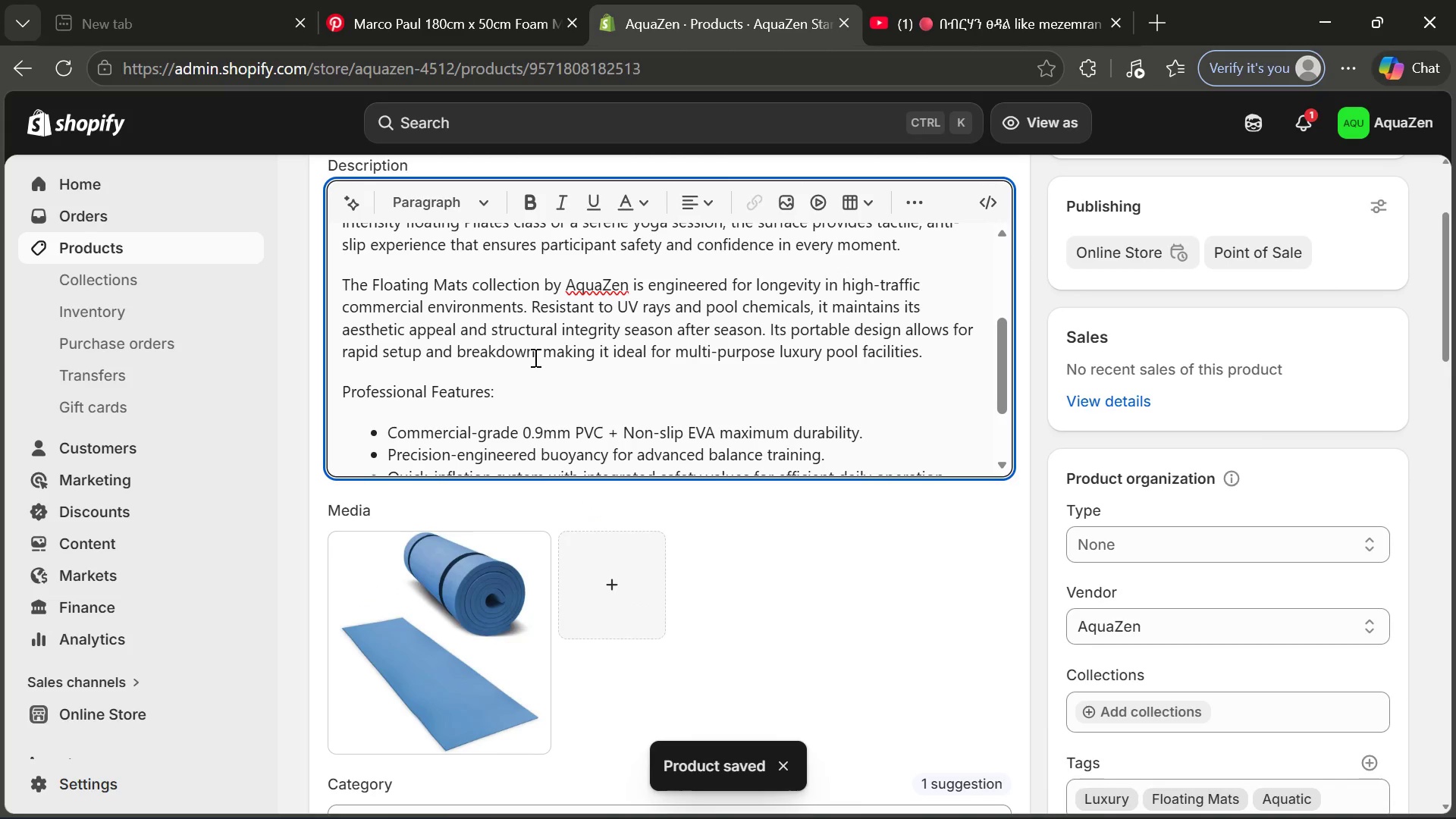 
key(Control+A)
 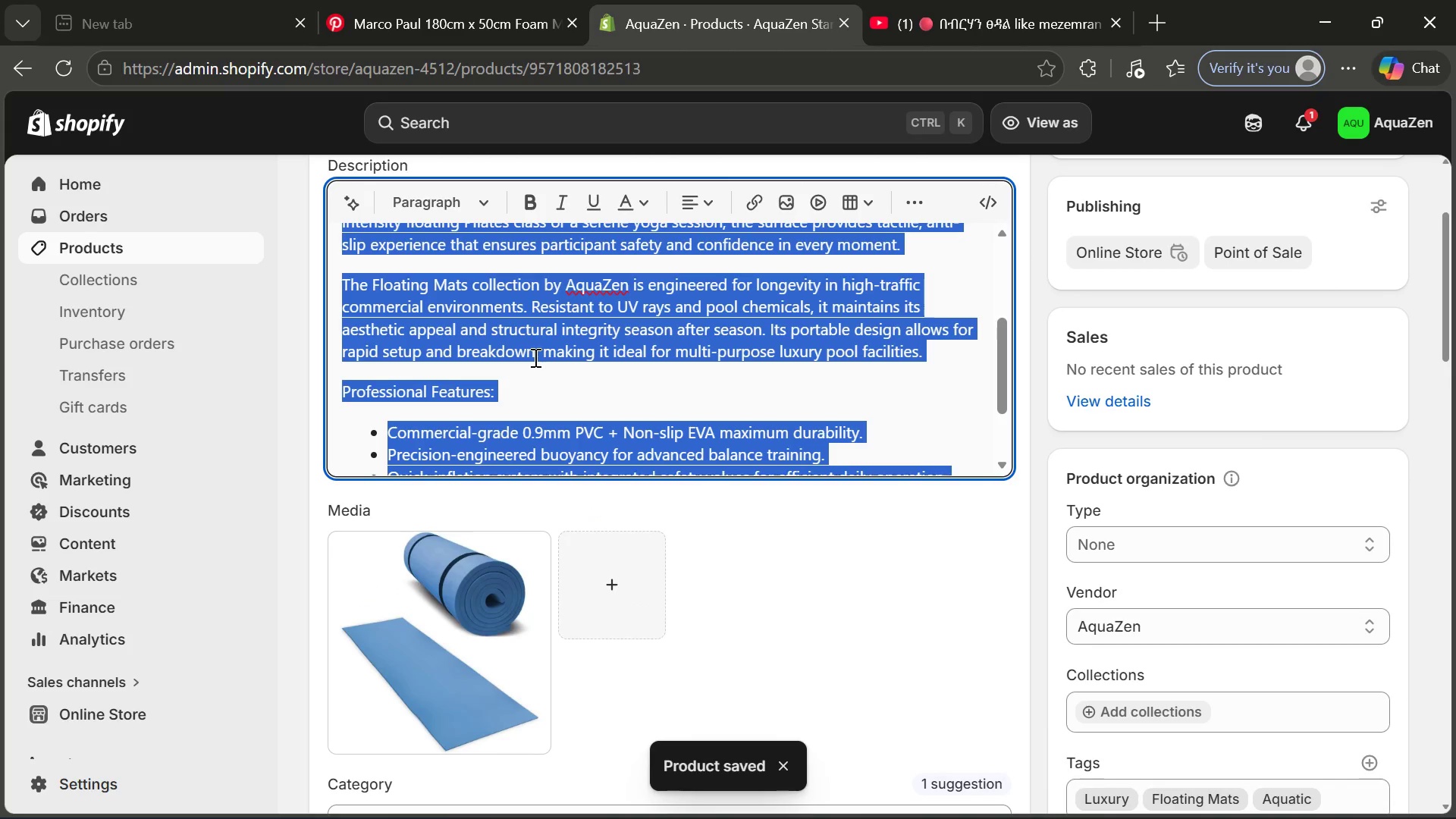 
key(Control+C)
 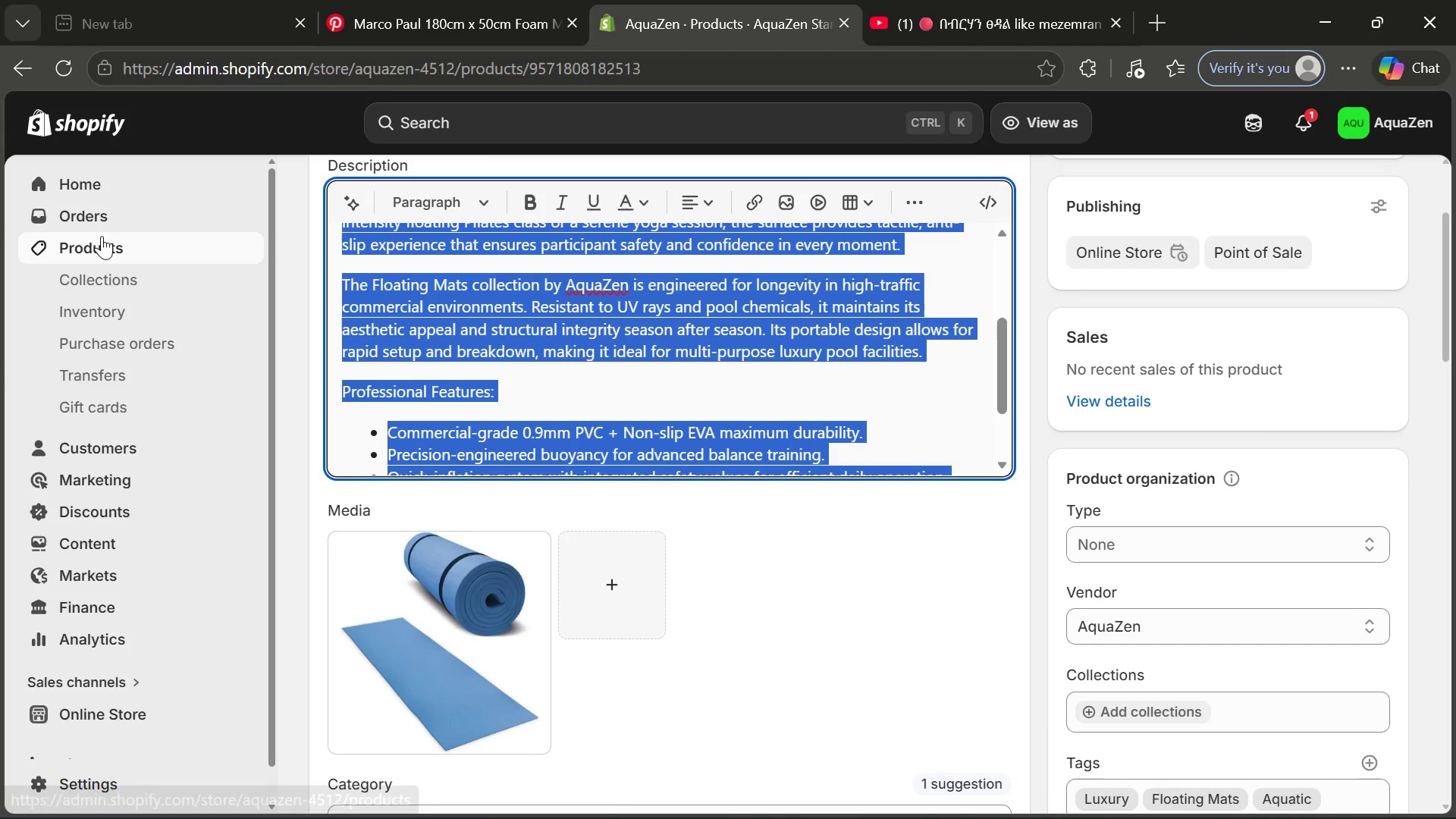 
left_click([104, 239])
 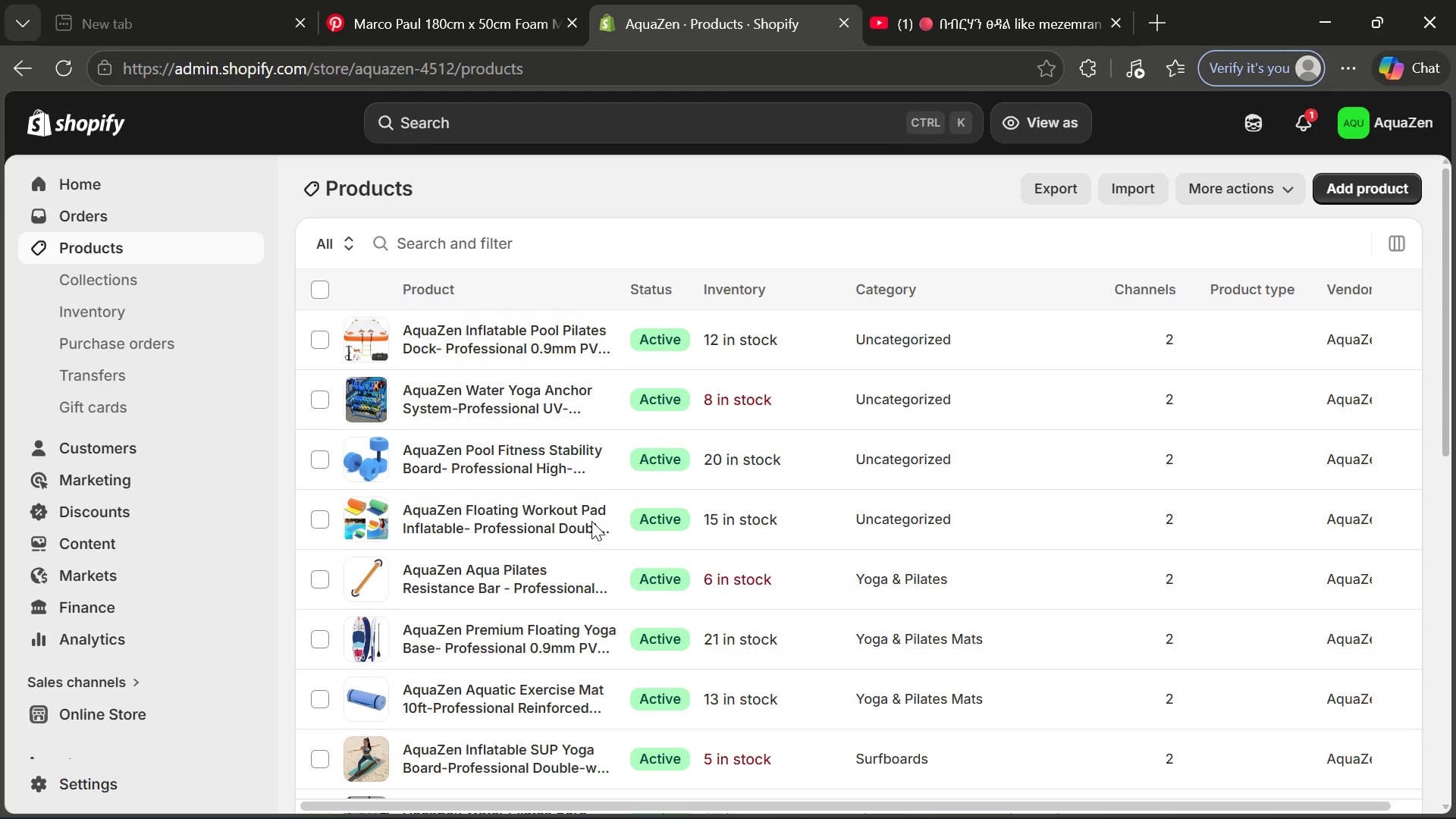 
wait(8.83)
 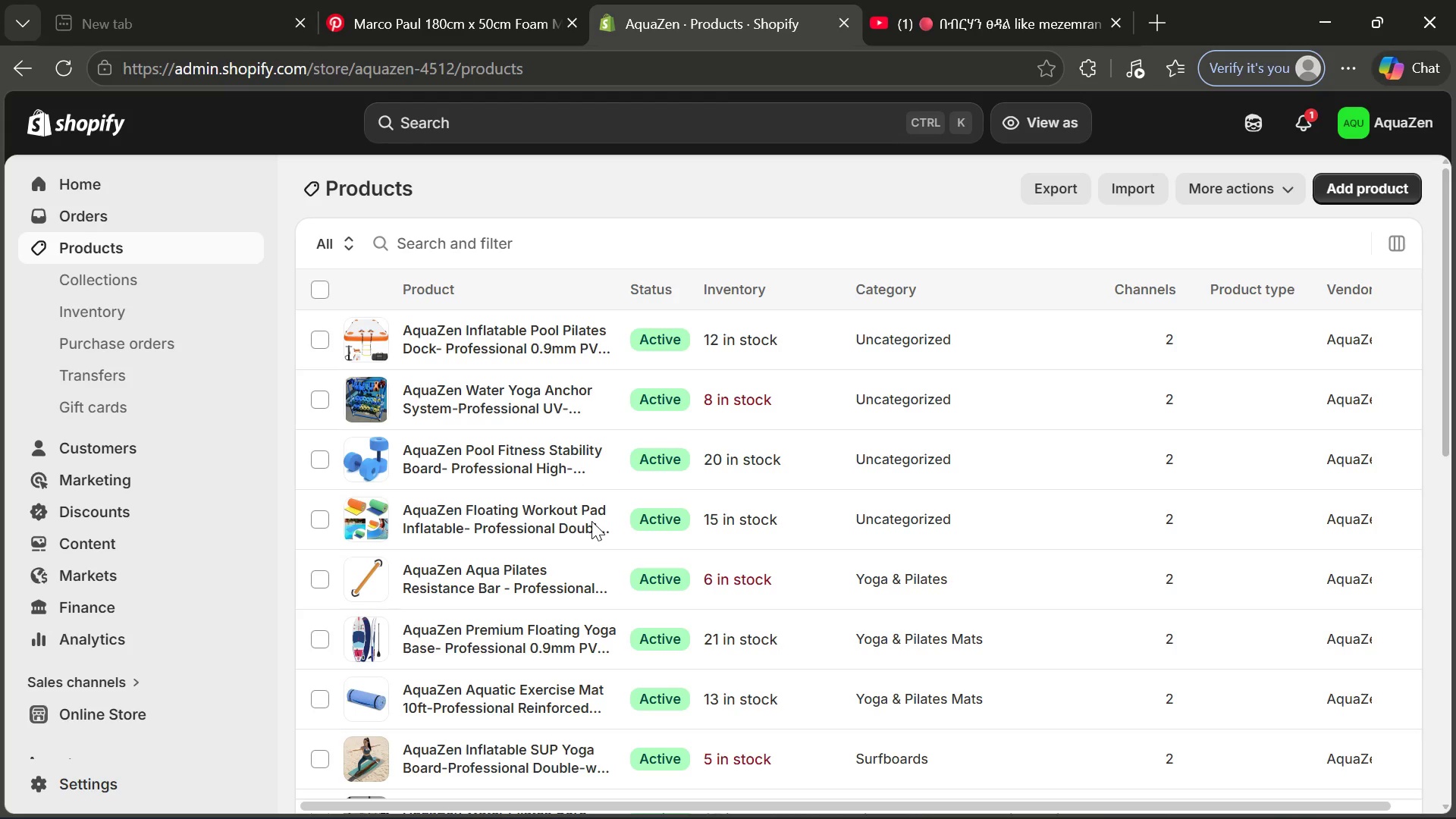 
left_click([473, 432])
 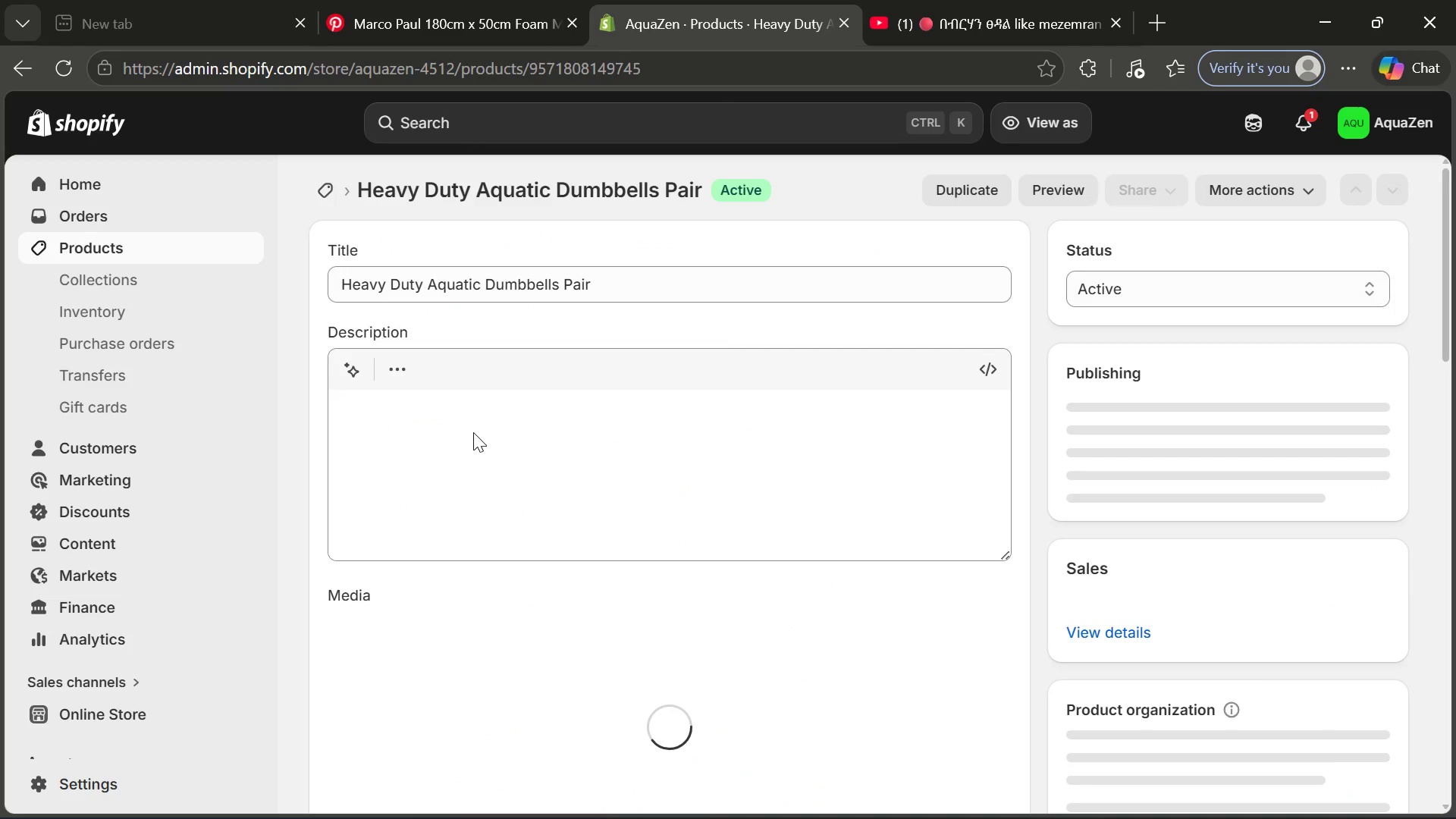 
left_click([585, 419])
 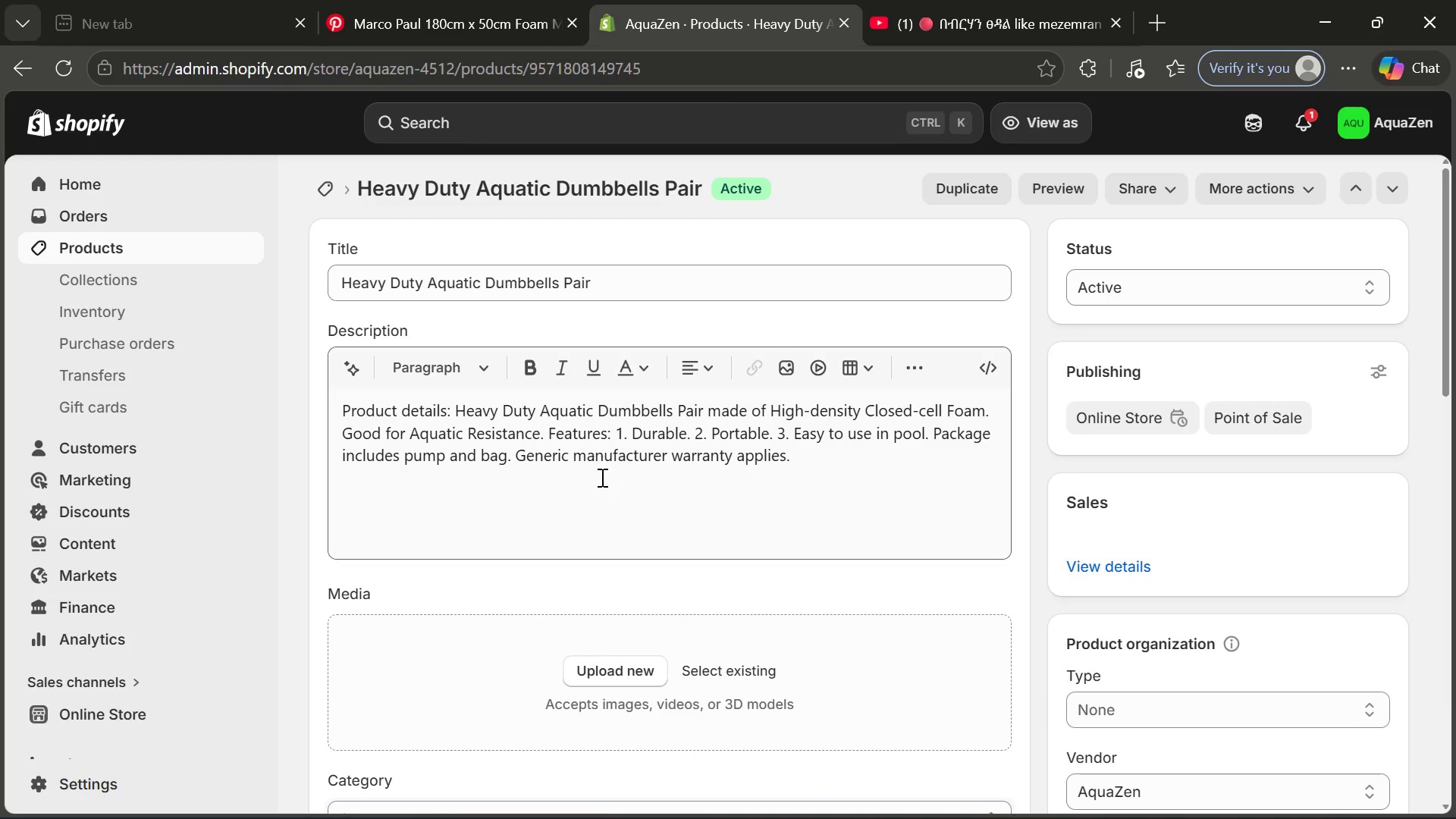 
left_click([601, 481])
 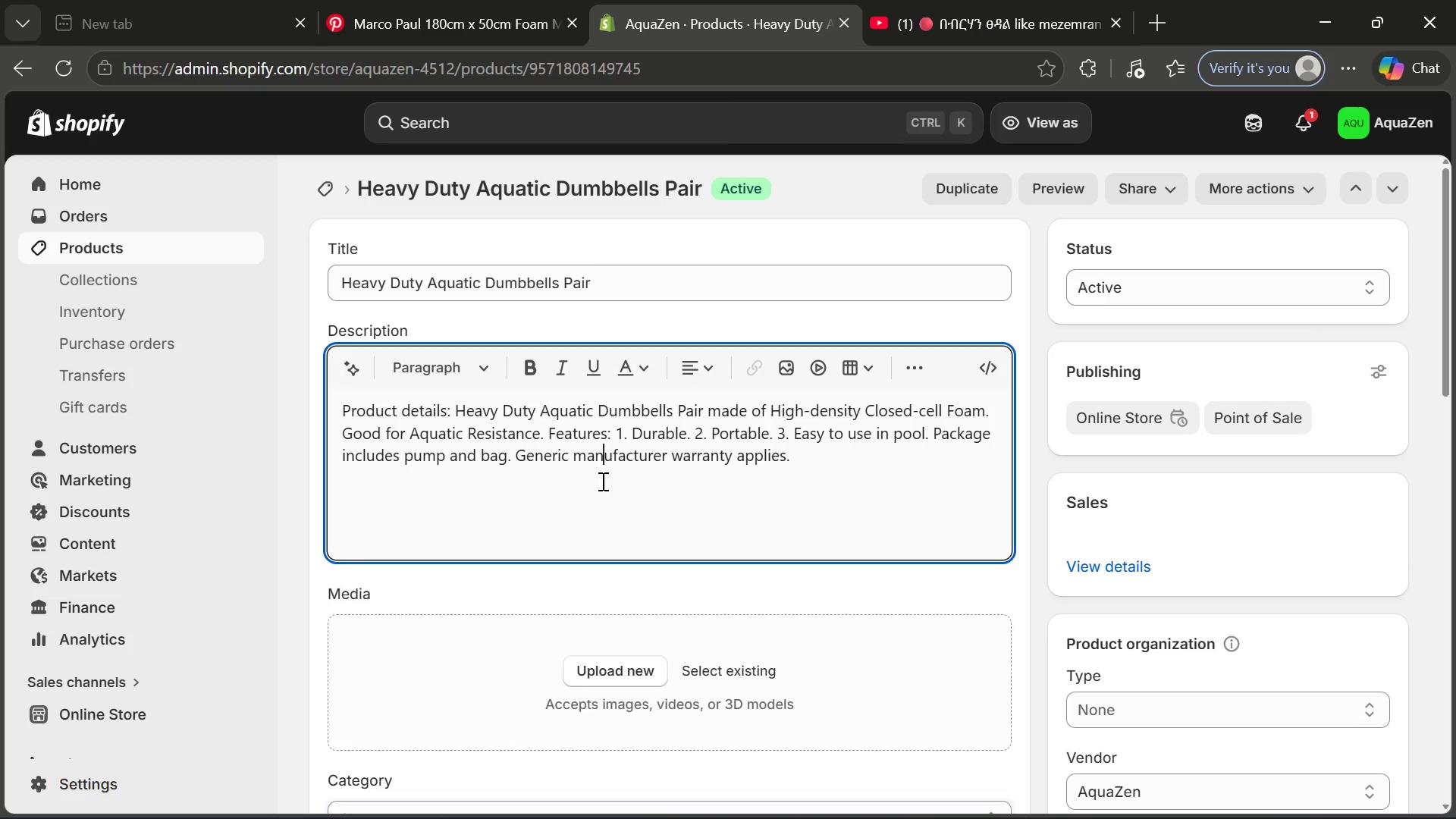 
key(Control+ControlLeft)
 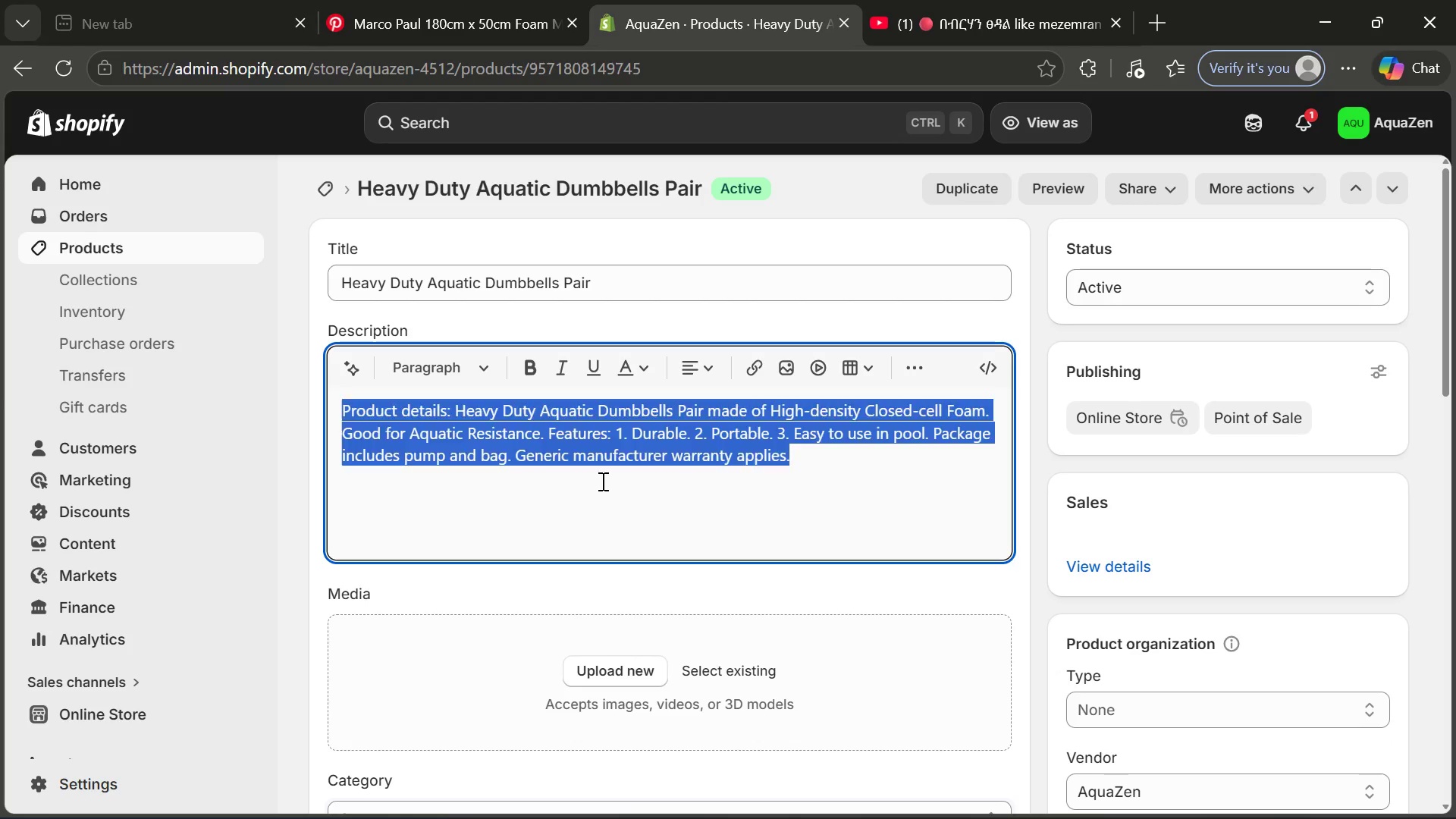 
key(Control+A)
 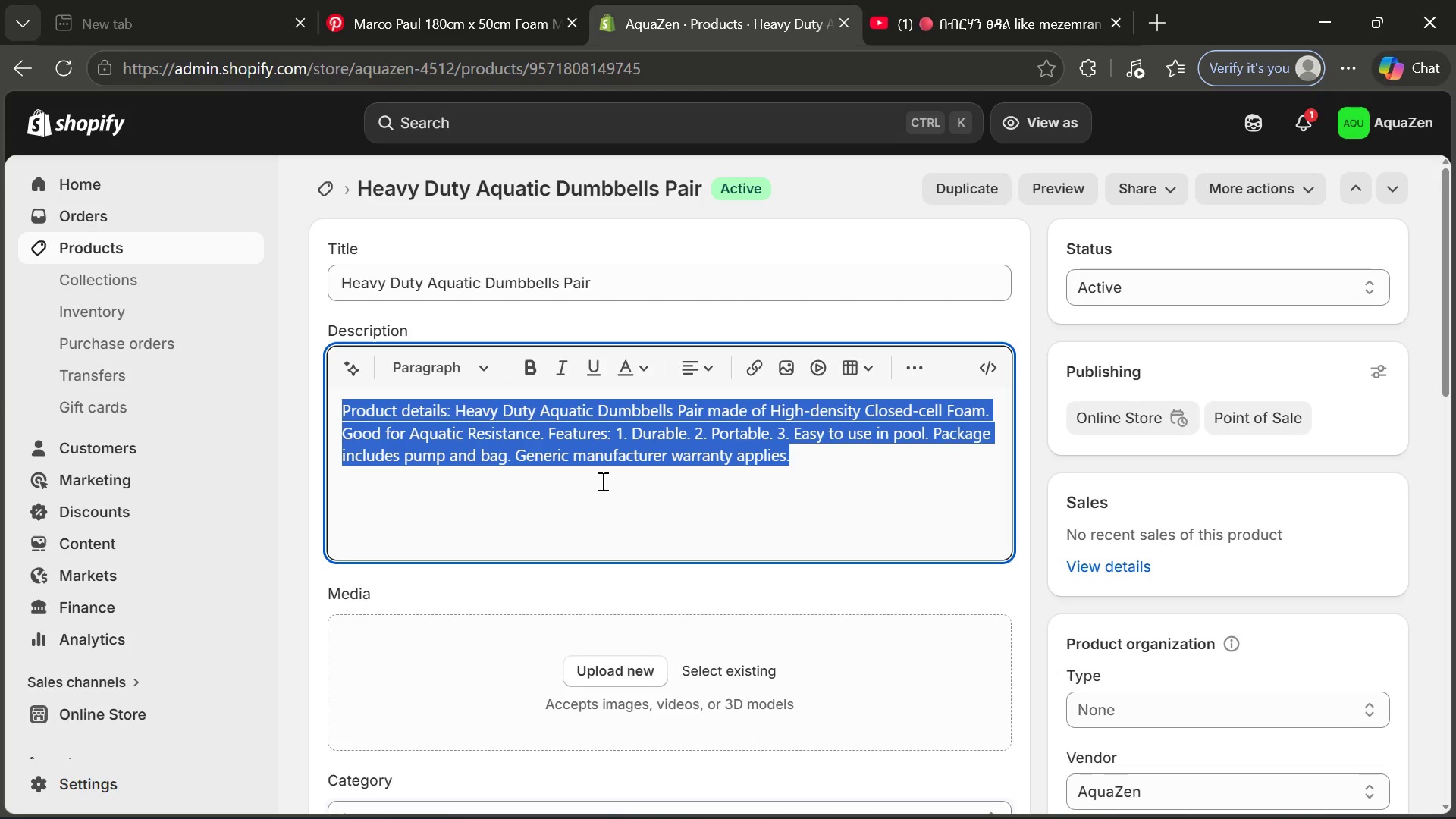 
key(Control+V)
 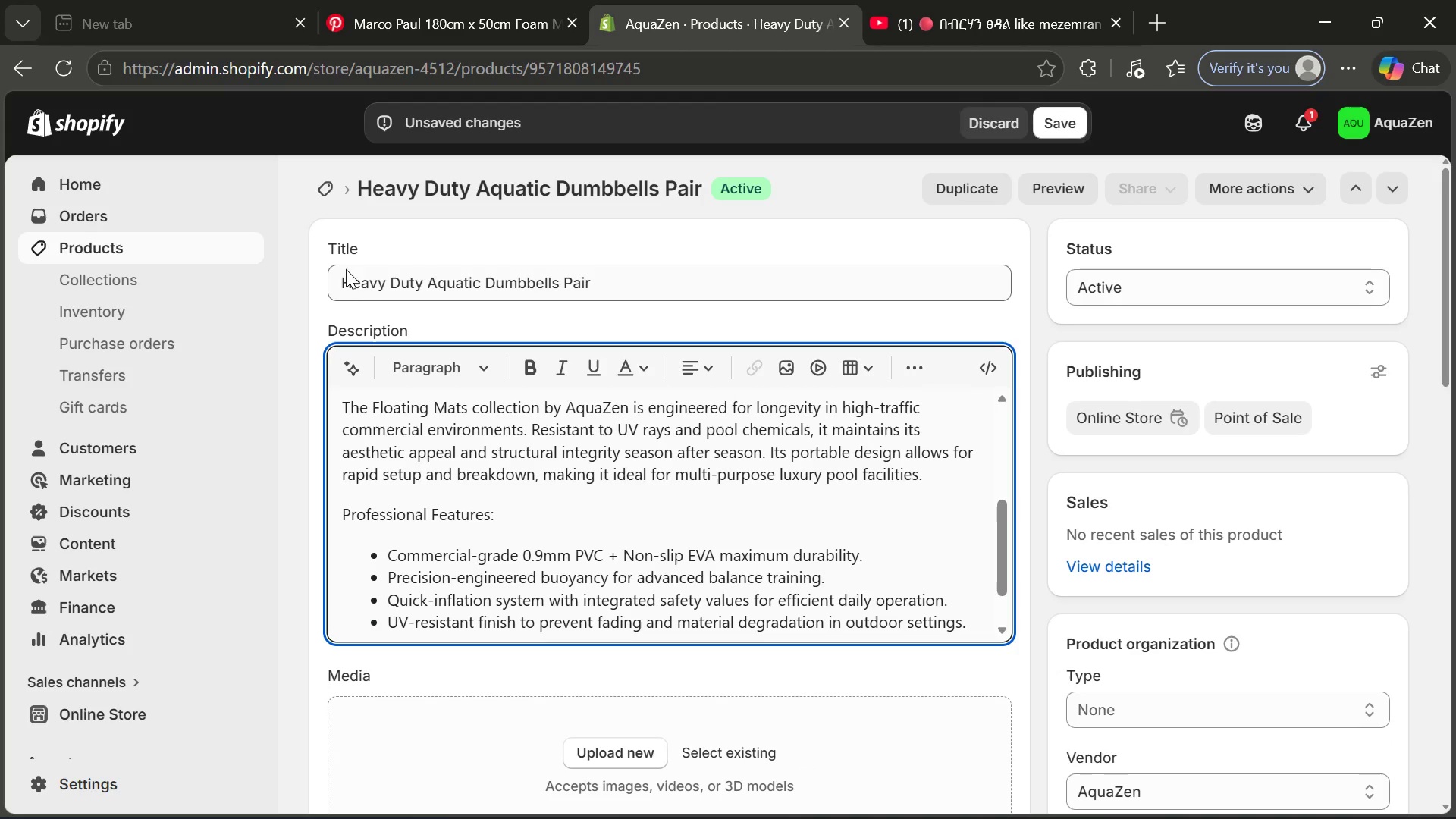 
left_click([340, 284])
 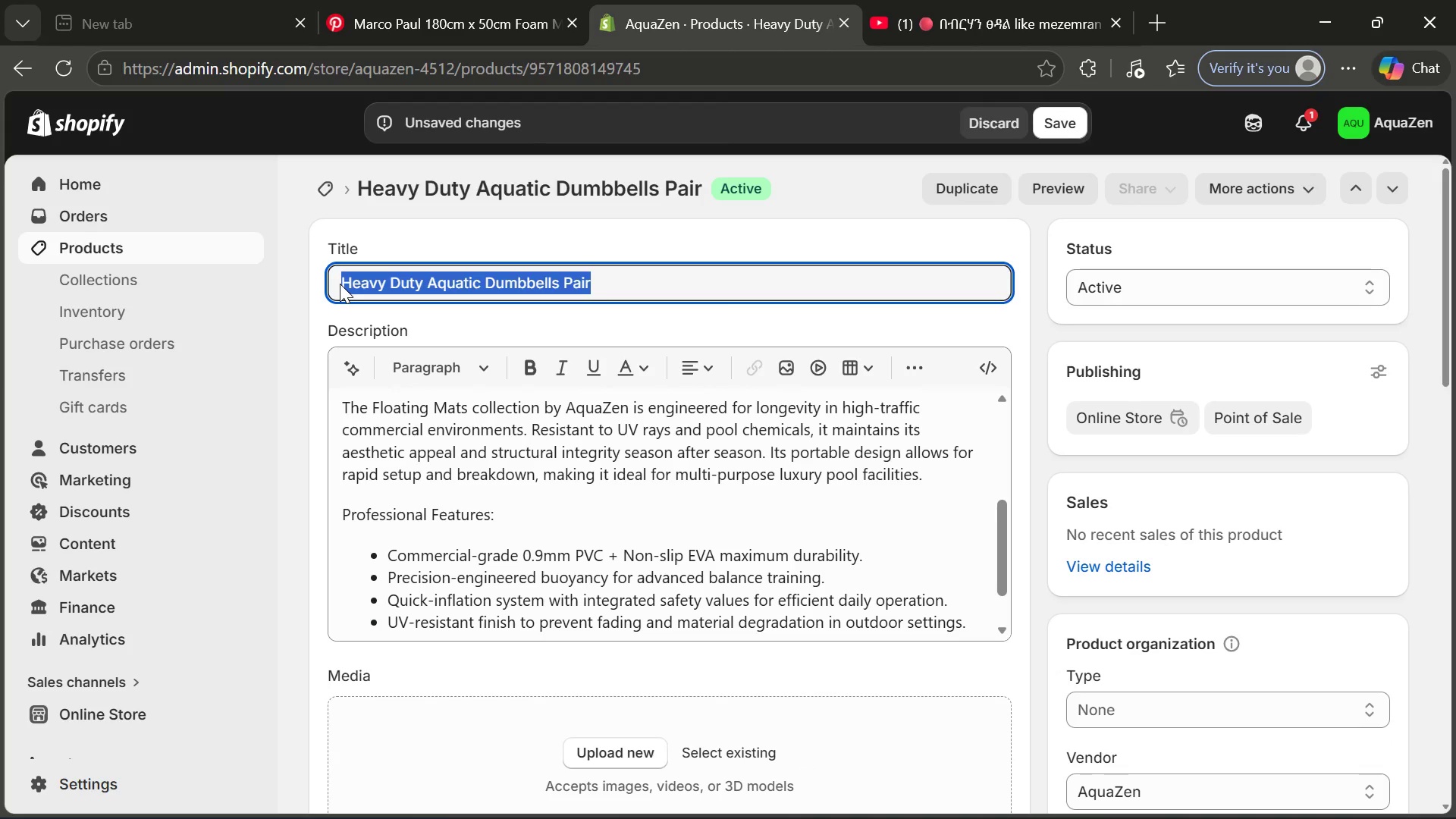 
left_click([340, 284])
 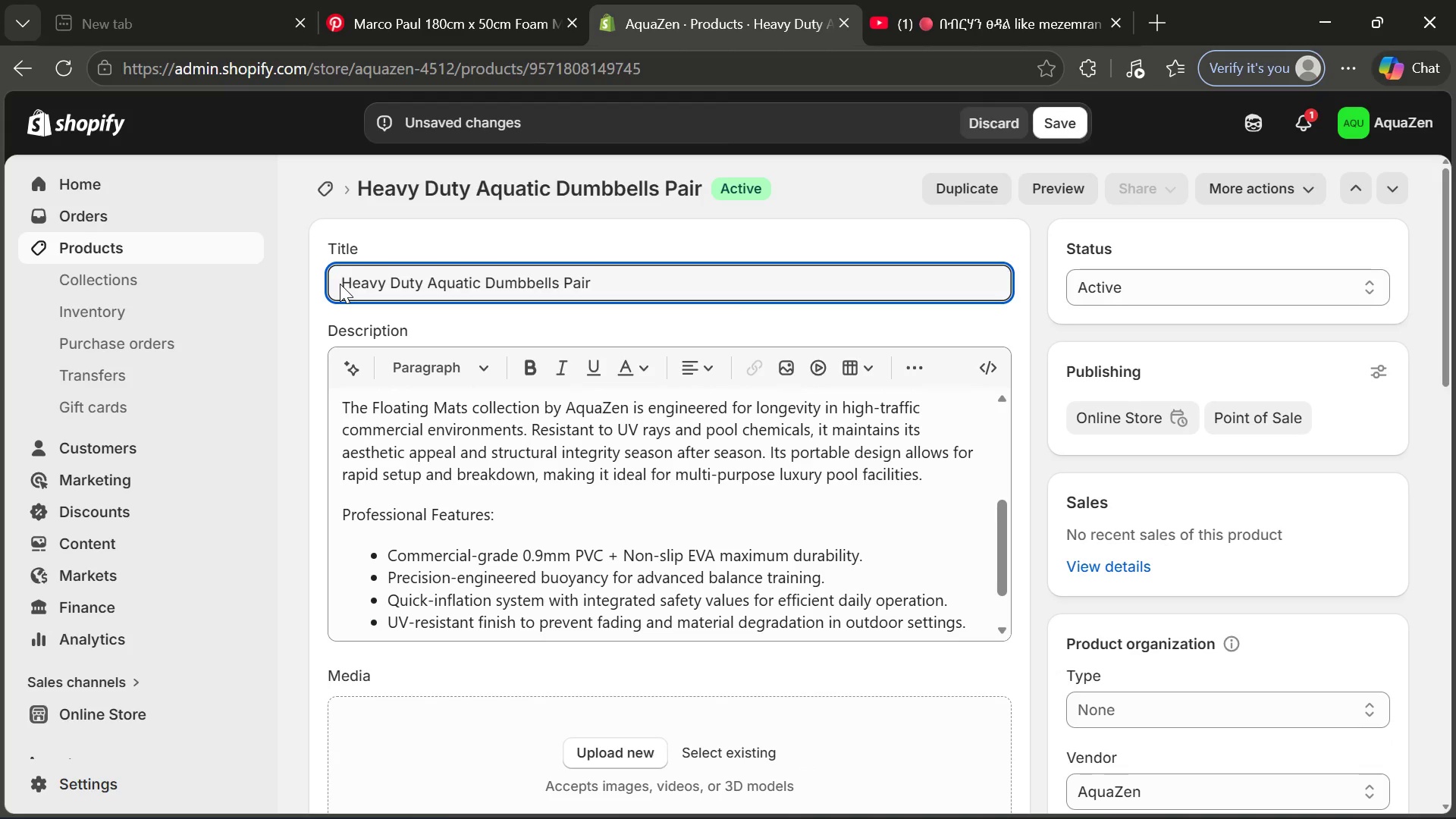 
key(CapsLock)
 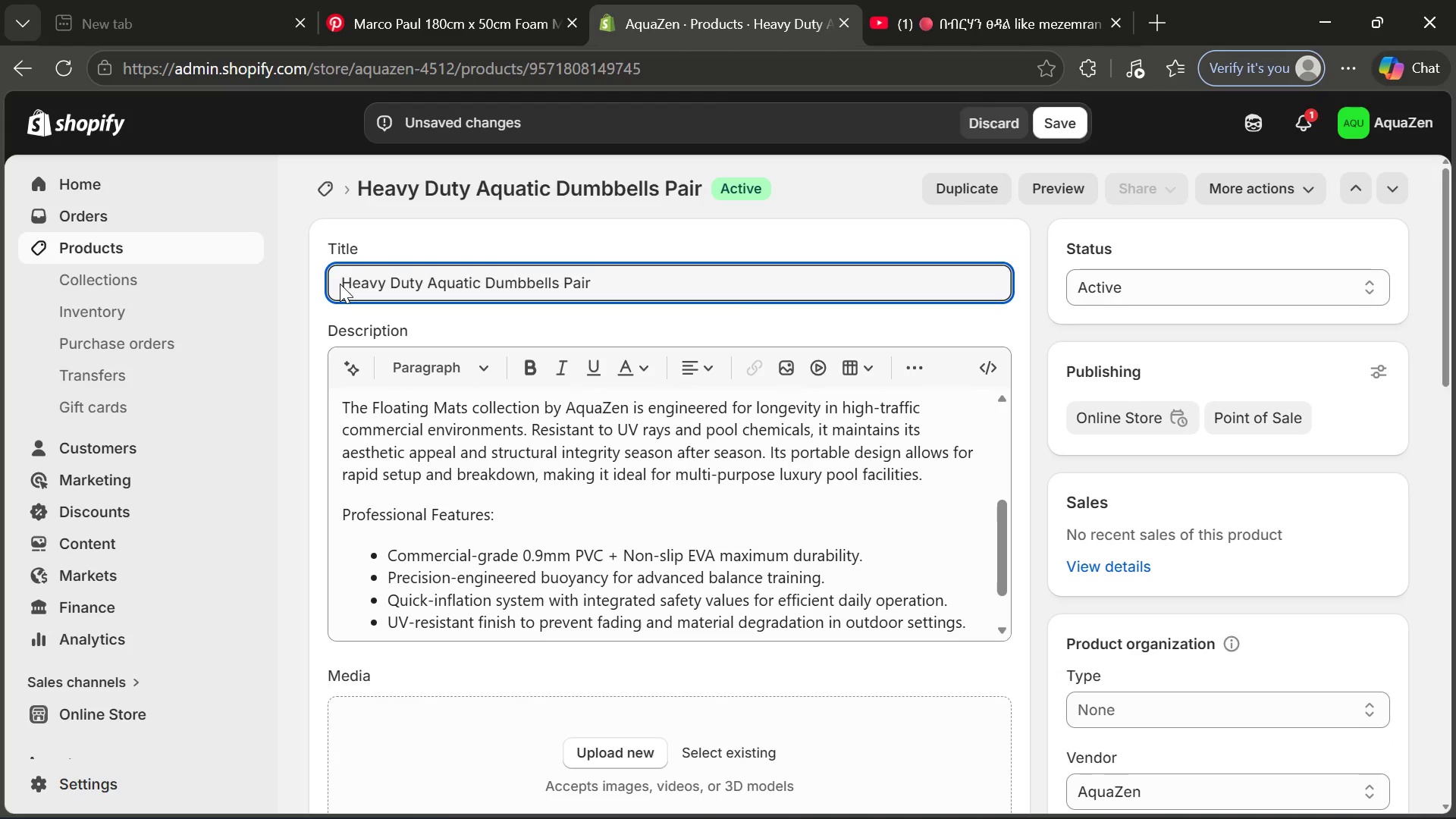 
key(A)
 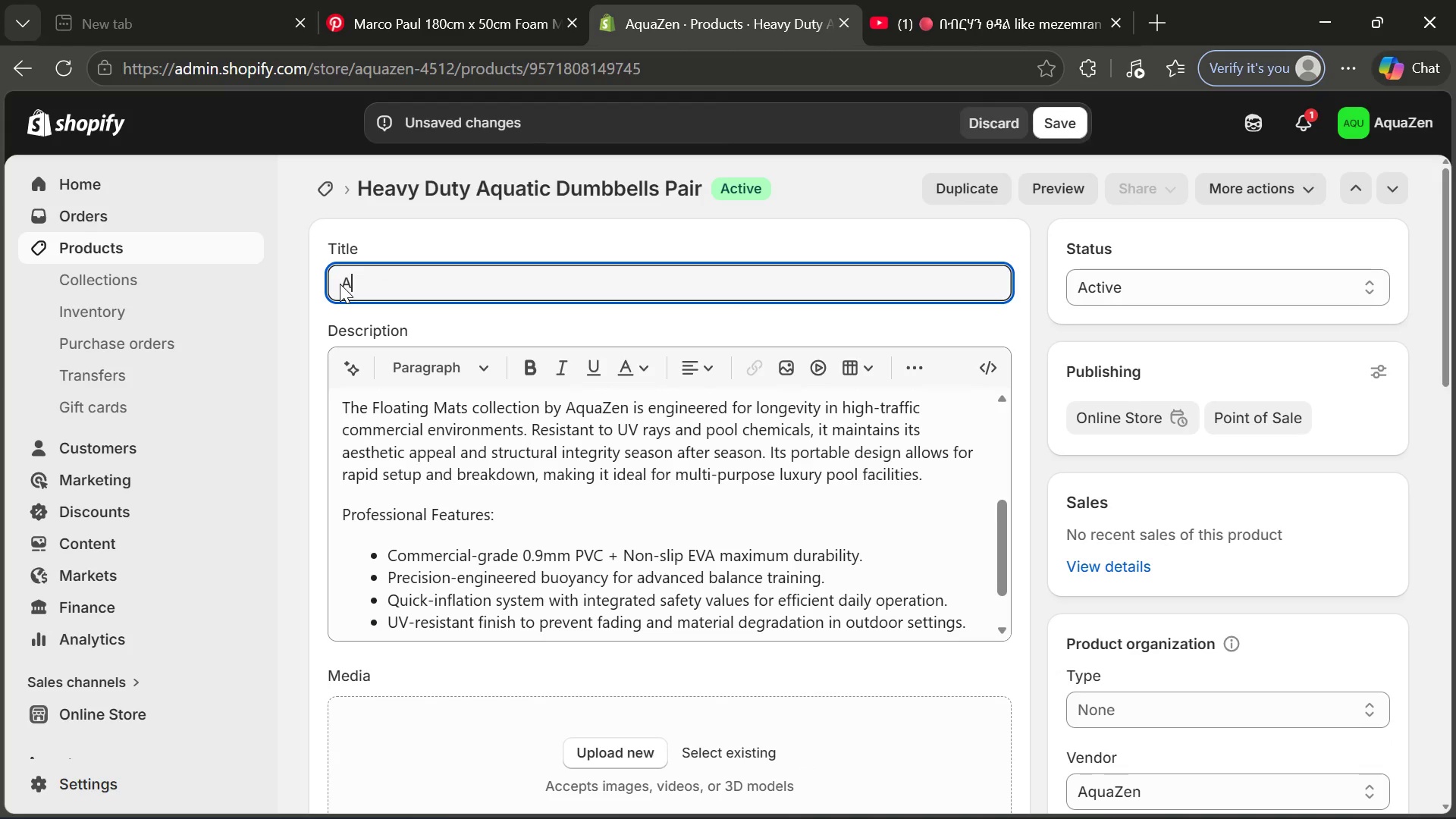 
key(CapsLock)
 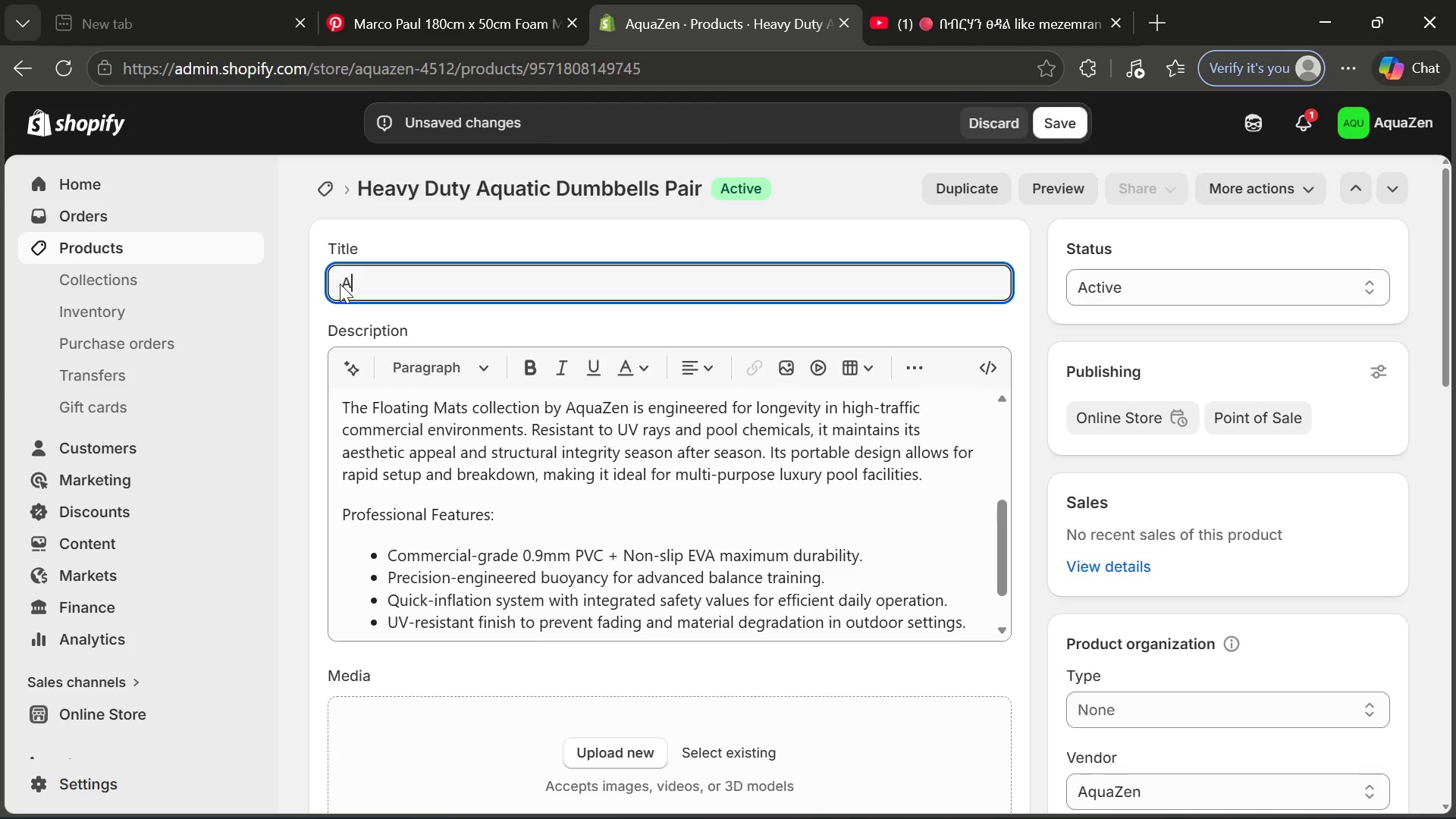 
key(Control+ControlLeft)
 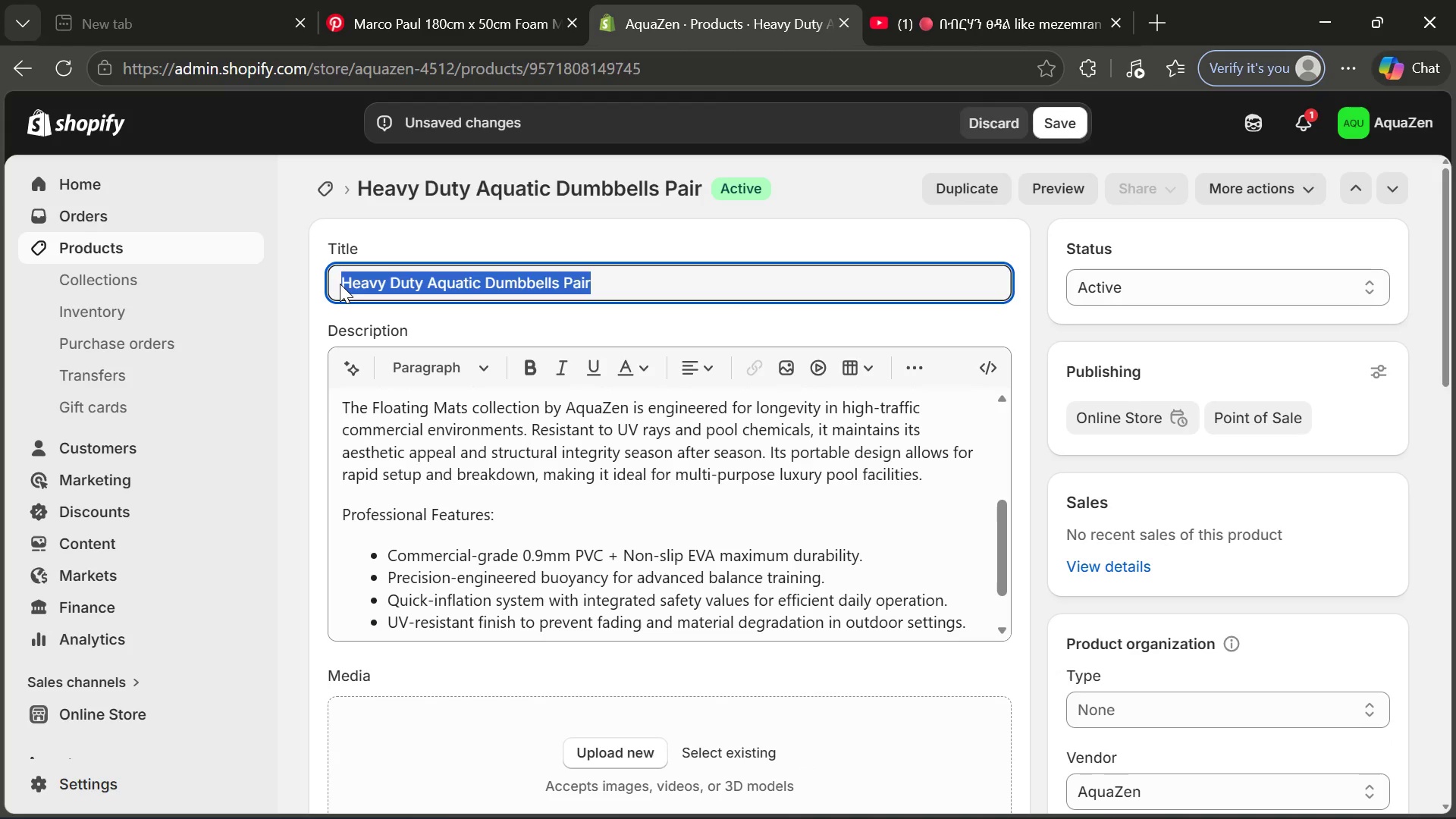 
key(Control+Z)
 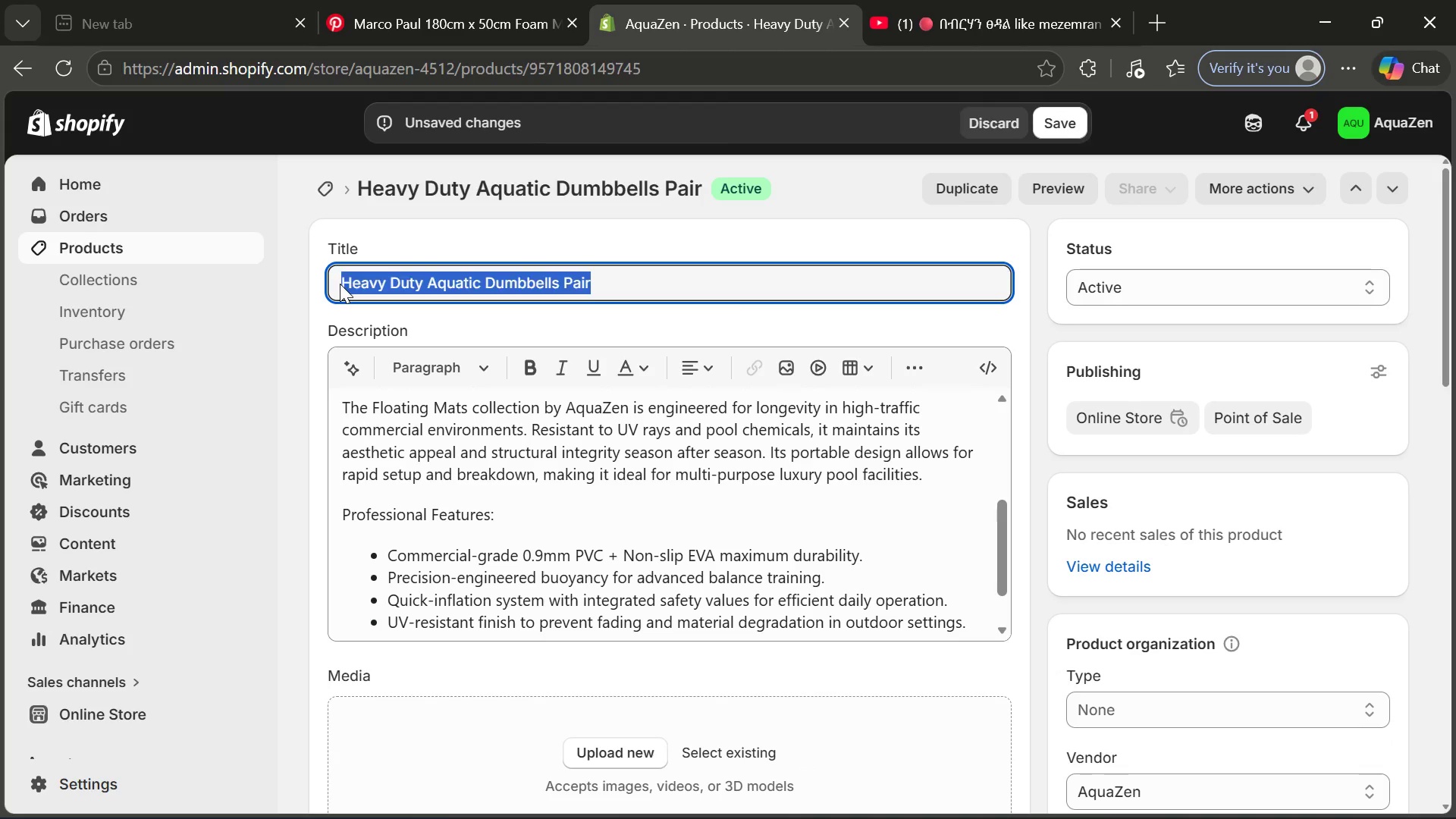 
left_click([340, 284])
 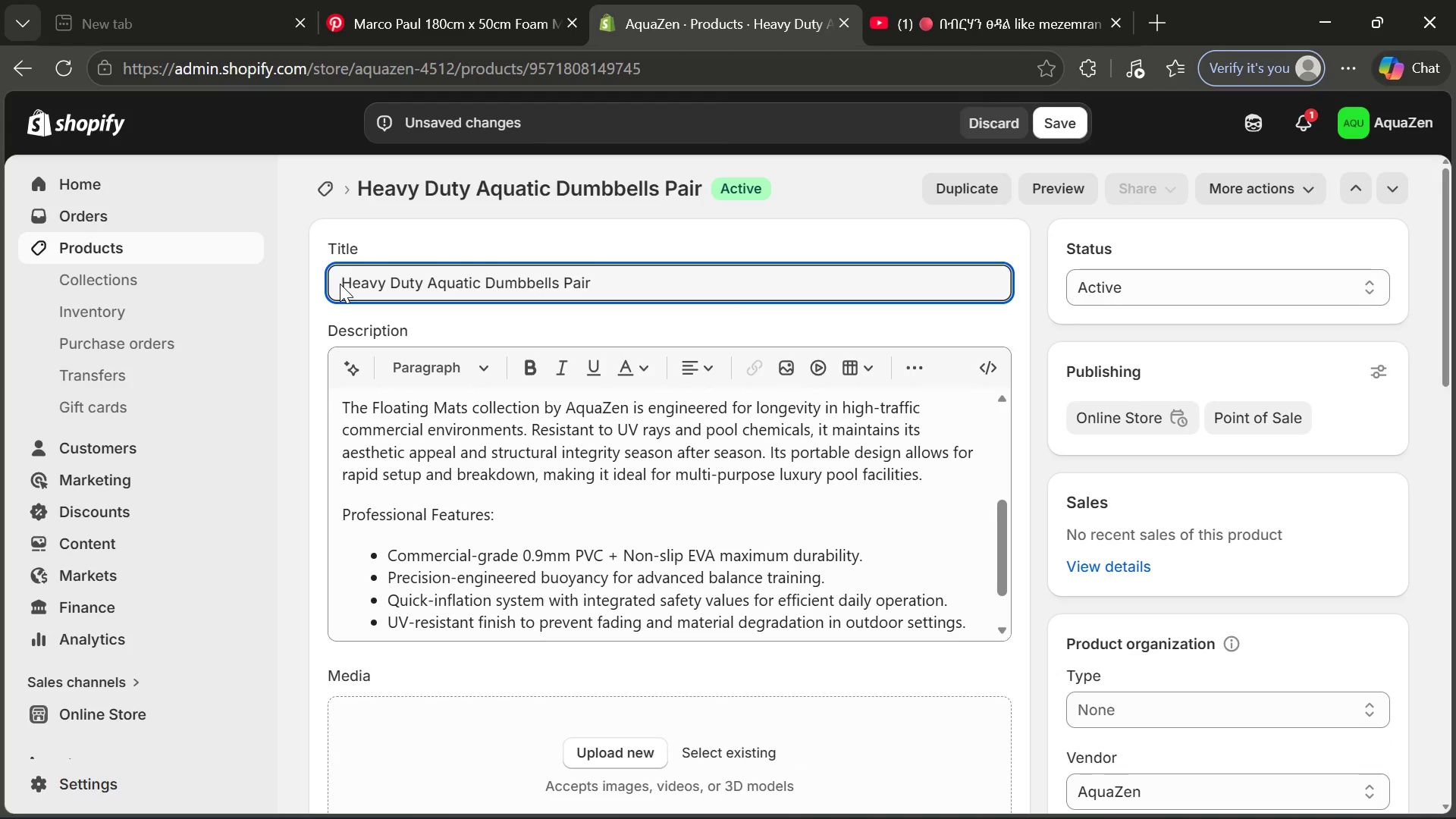 
left_click([340, 284])
 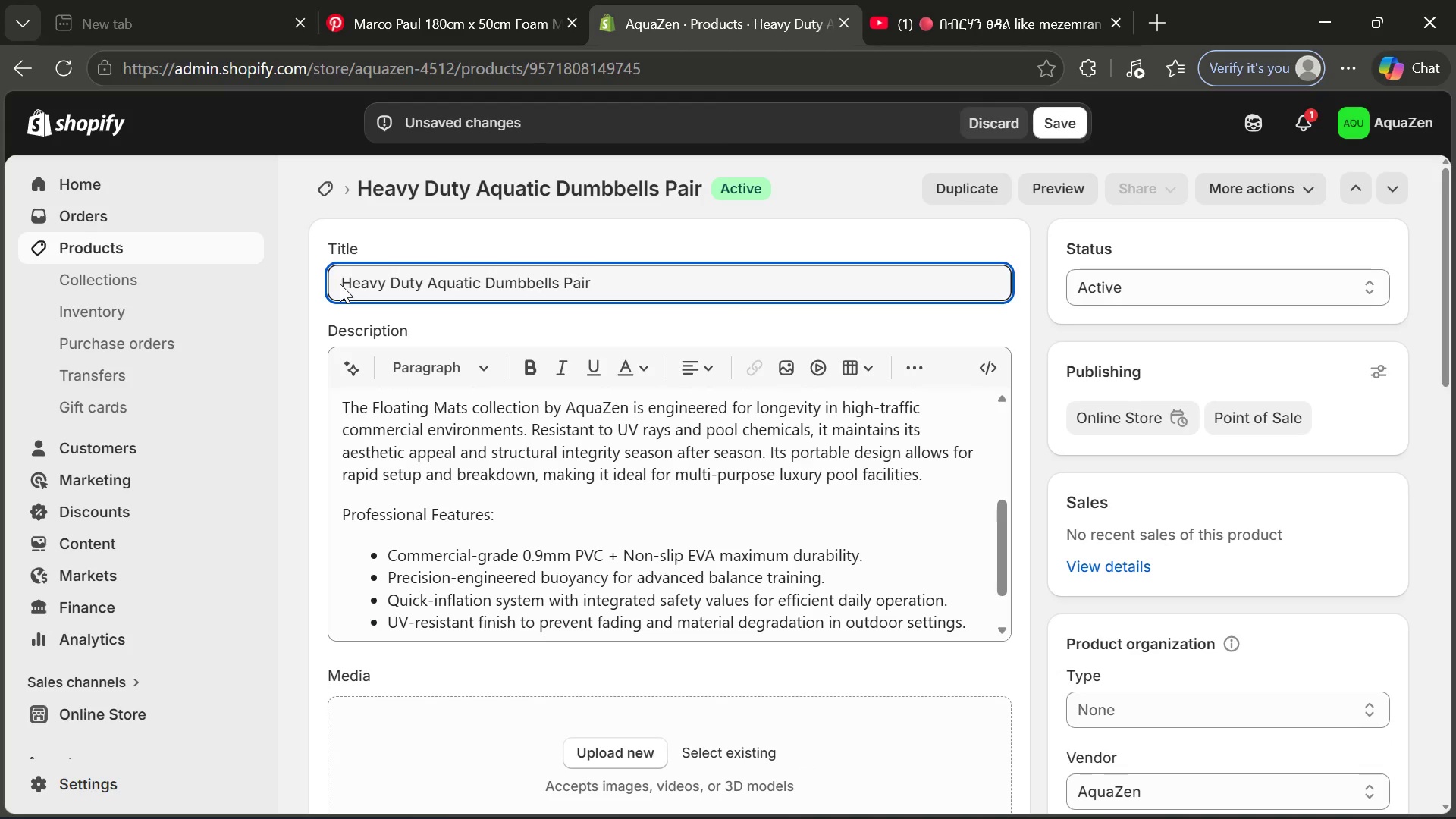 
double_click([340, 284])
 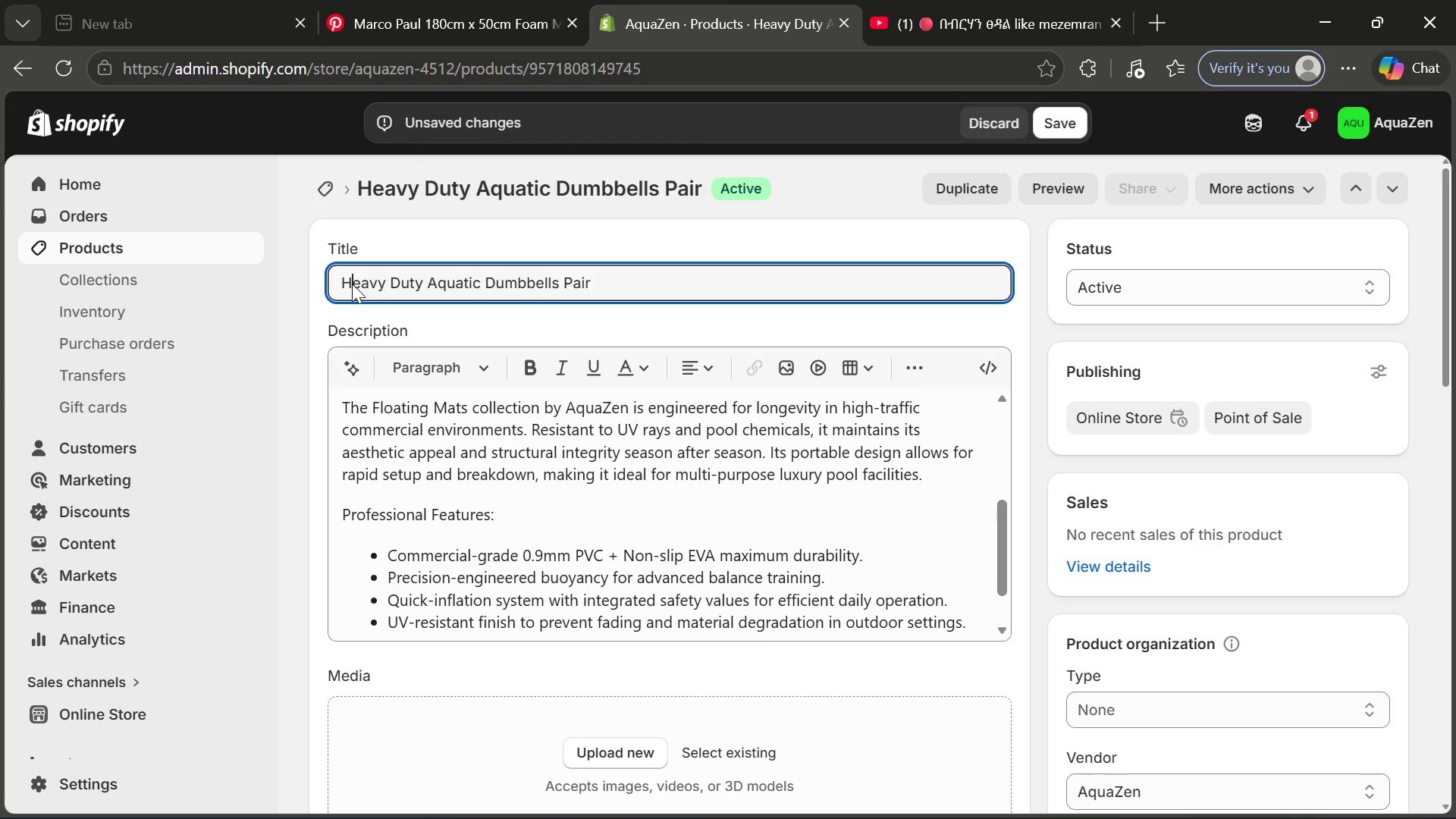 
double_click([352, 284])
 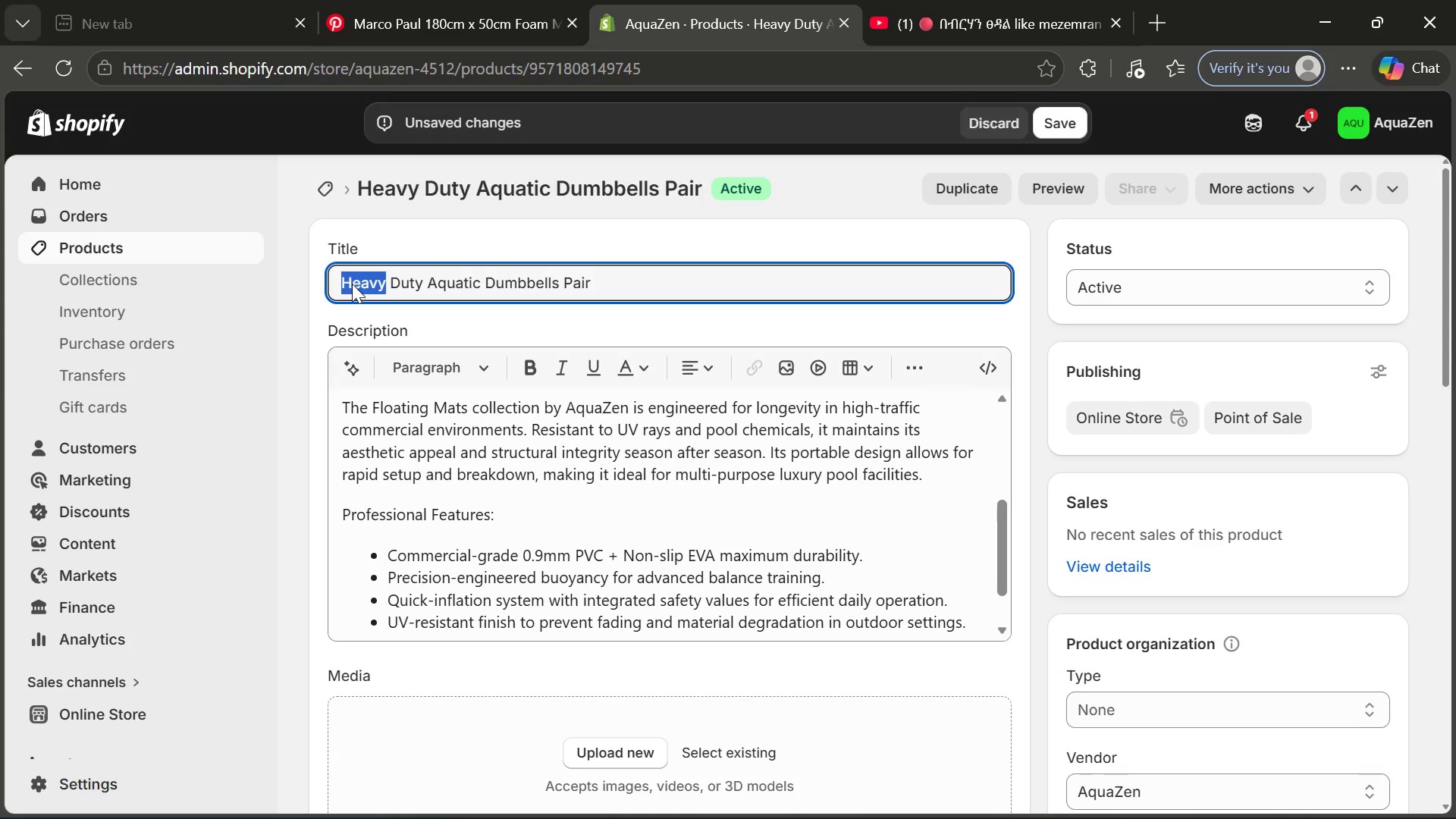 
left_click([352, 284])
 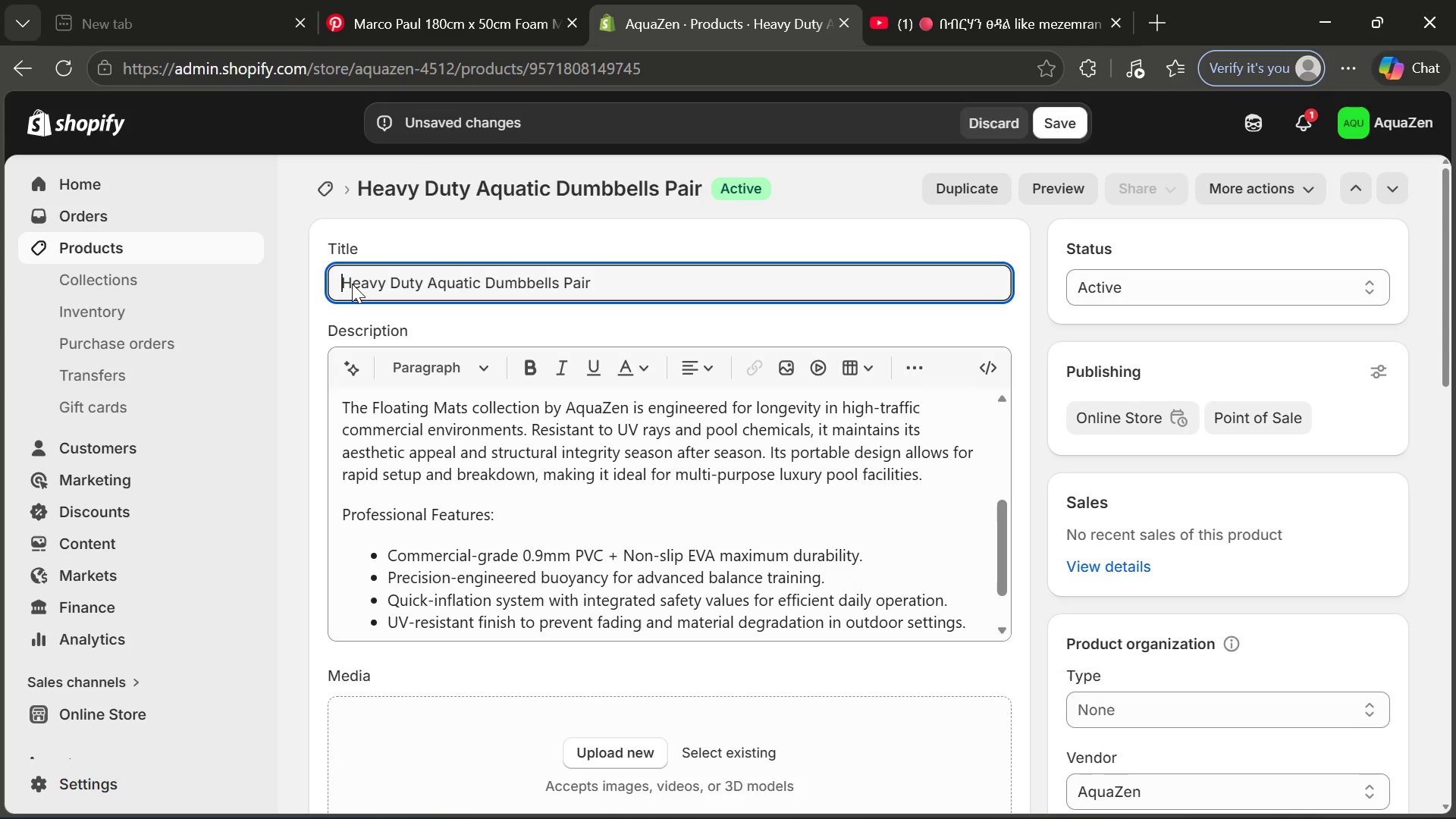 
key(Control+ArrowLeft)
 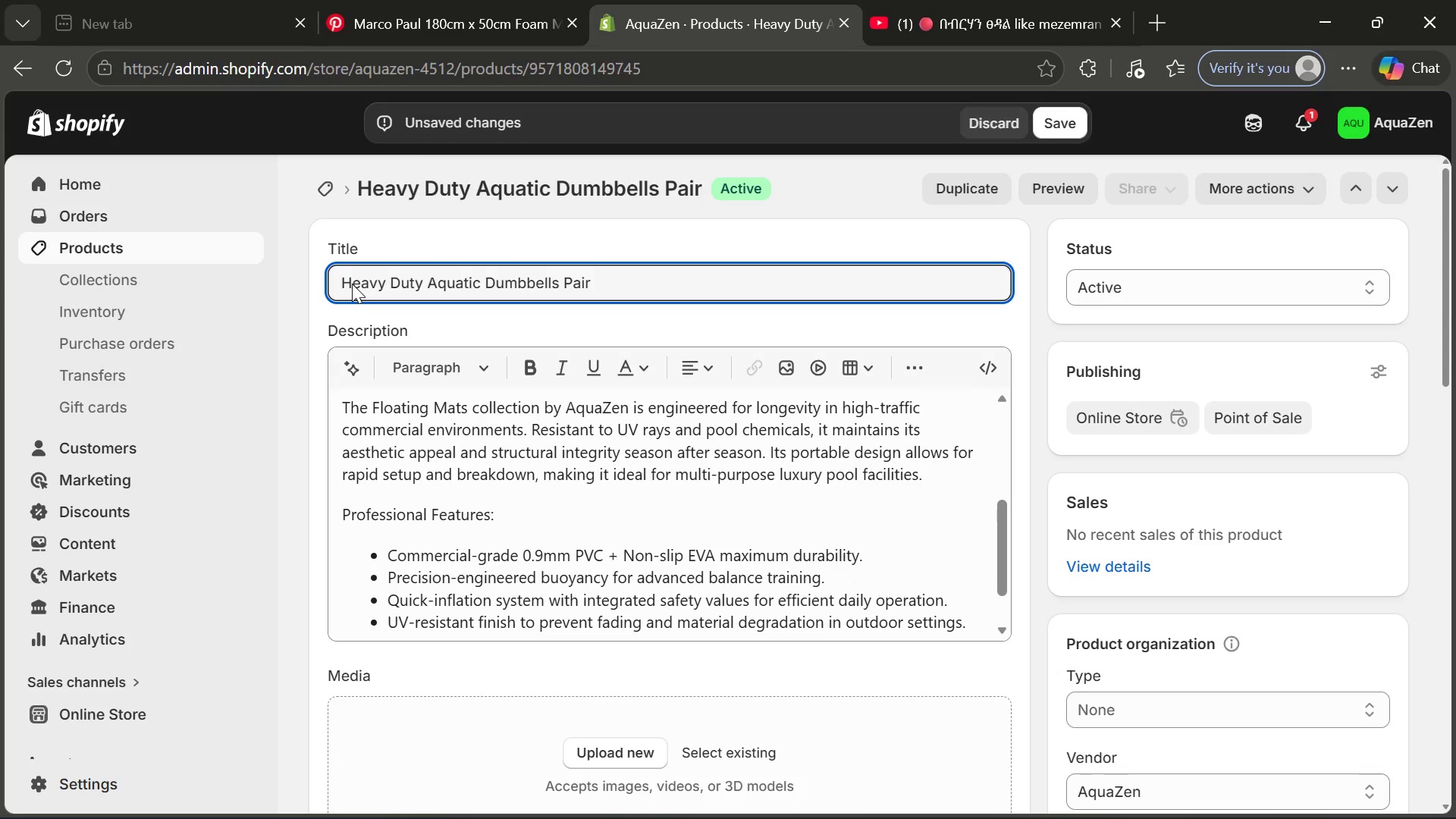 
key(Control+CapsLock)
 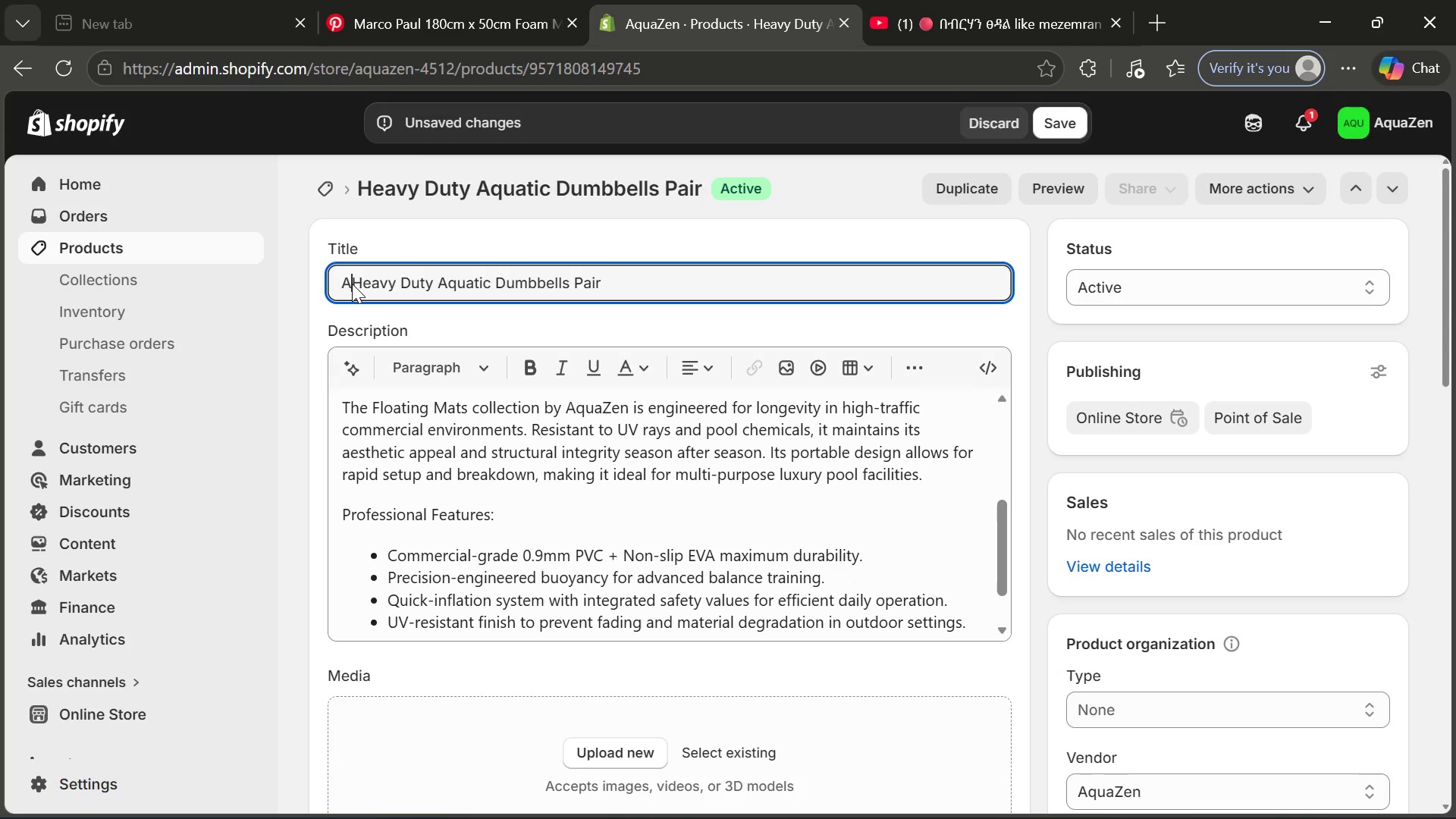 
key(Control+A)
 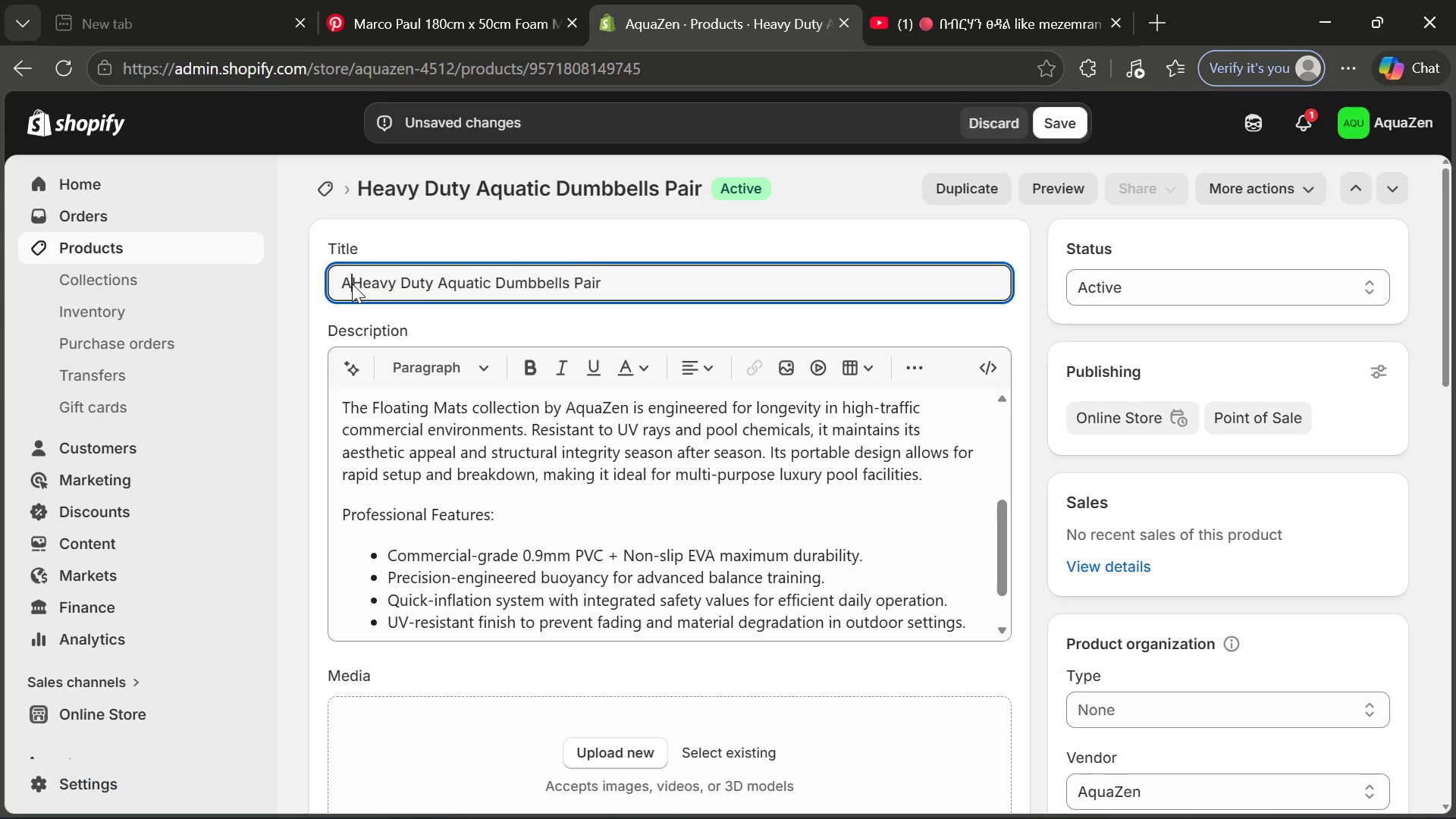 
key(Control+CapsLock)
 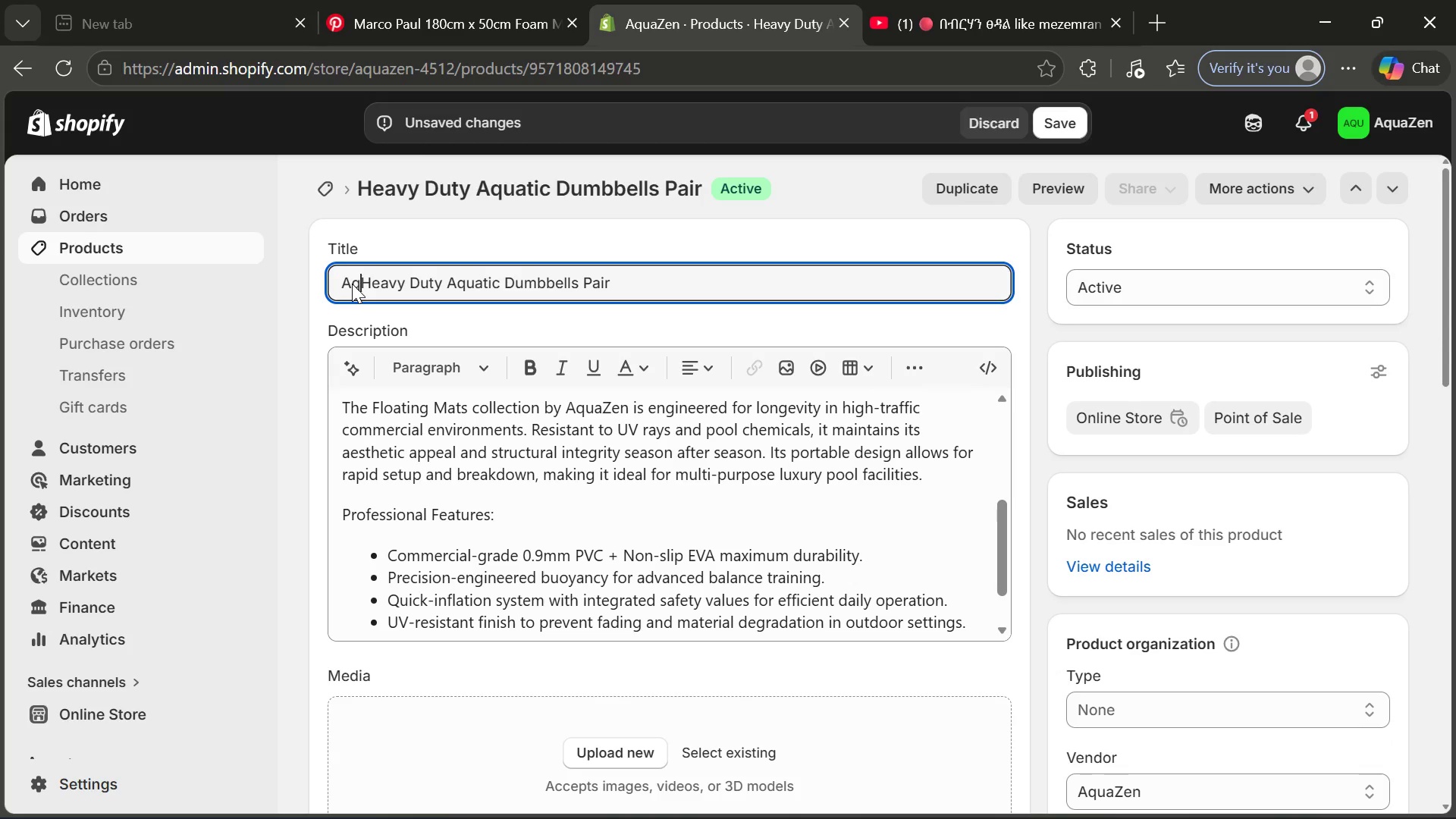 
key(Control+Q)
 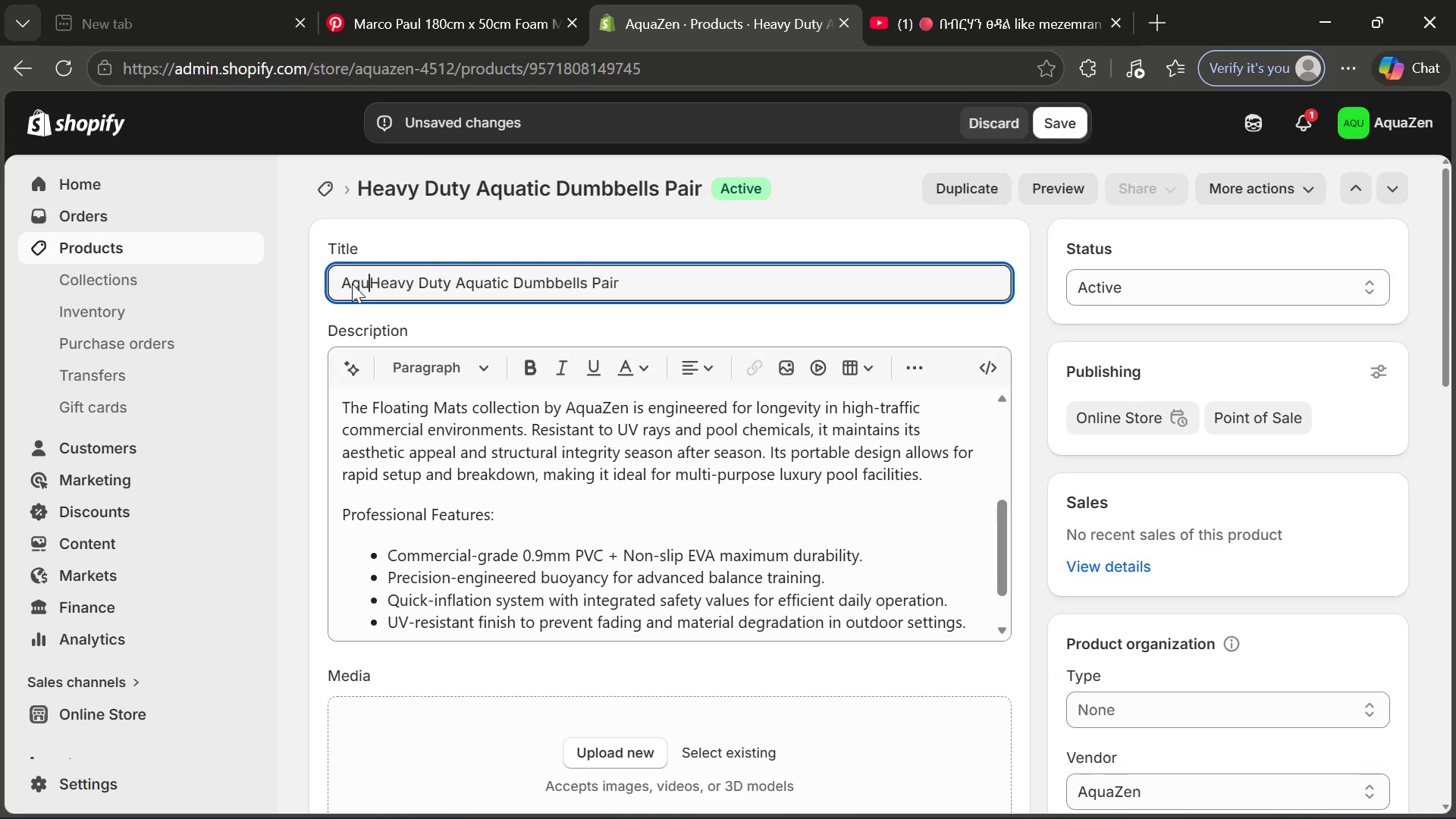 
key(Control+U)
 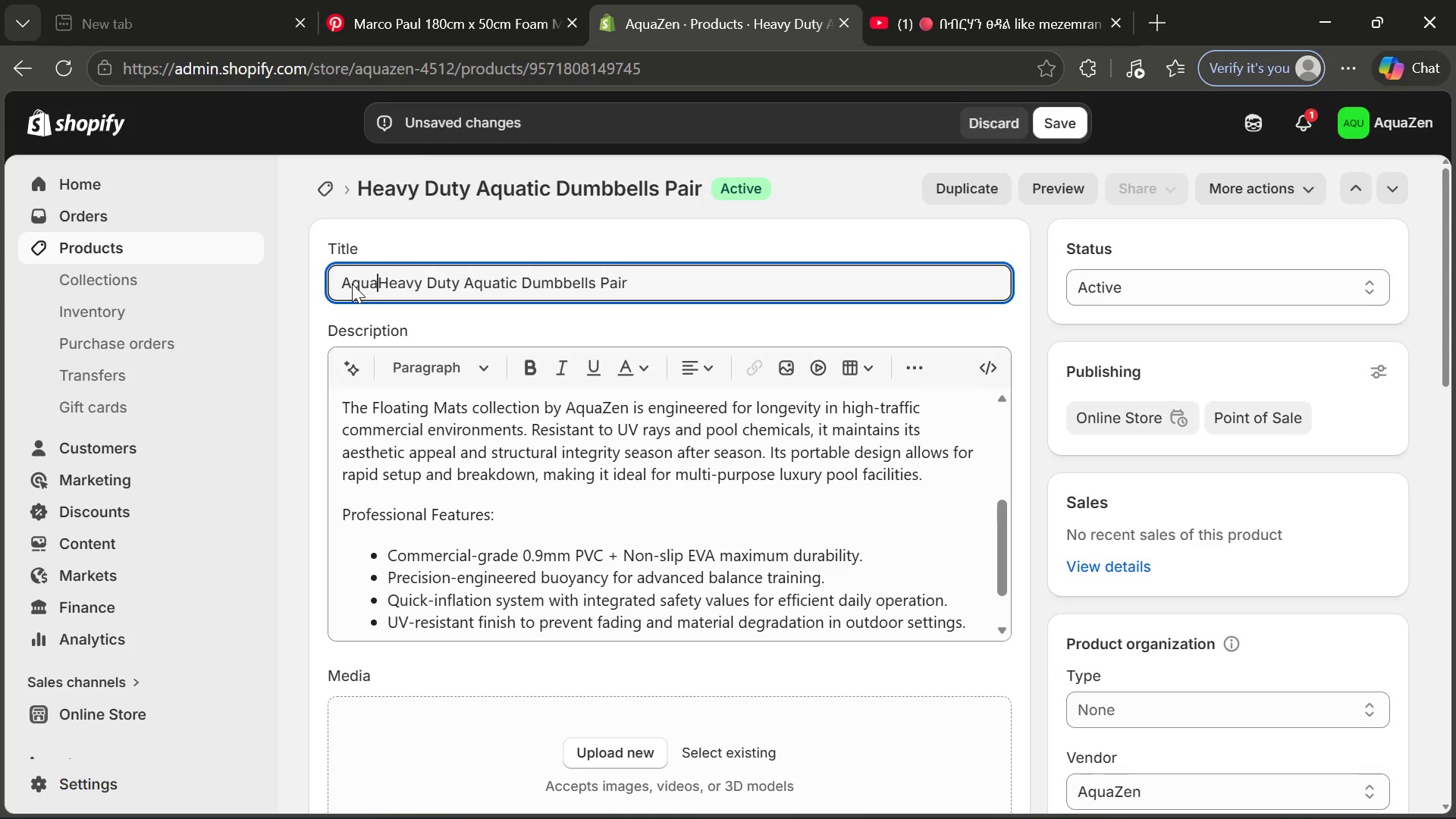 
key(Control+A)
 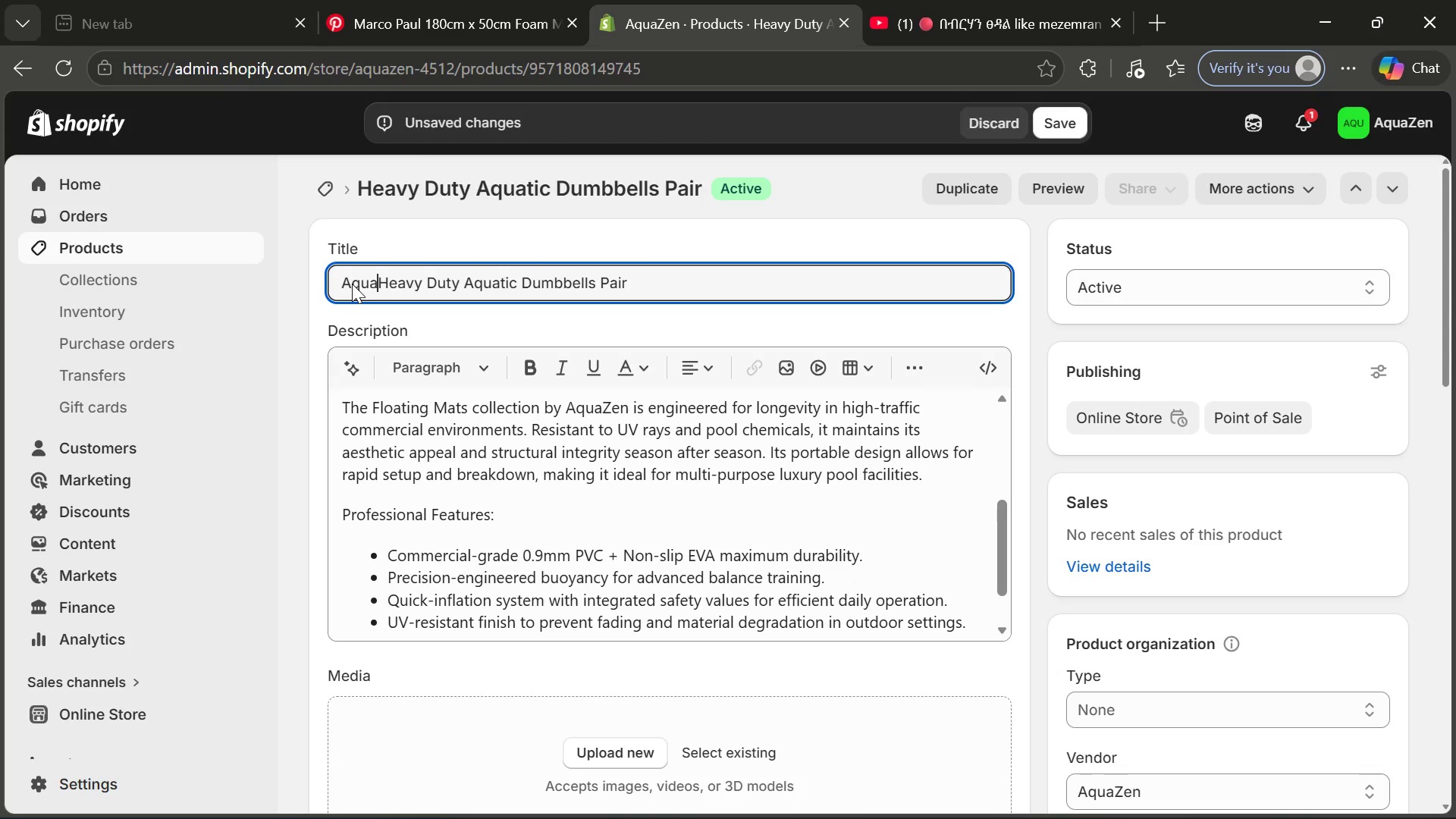 
key(Control+CapsLock)
 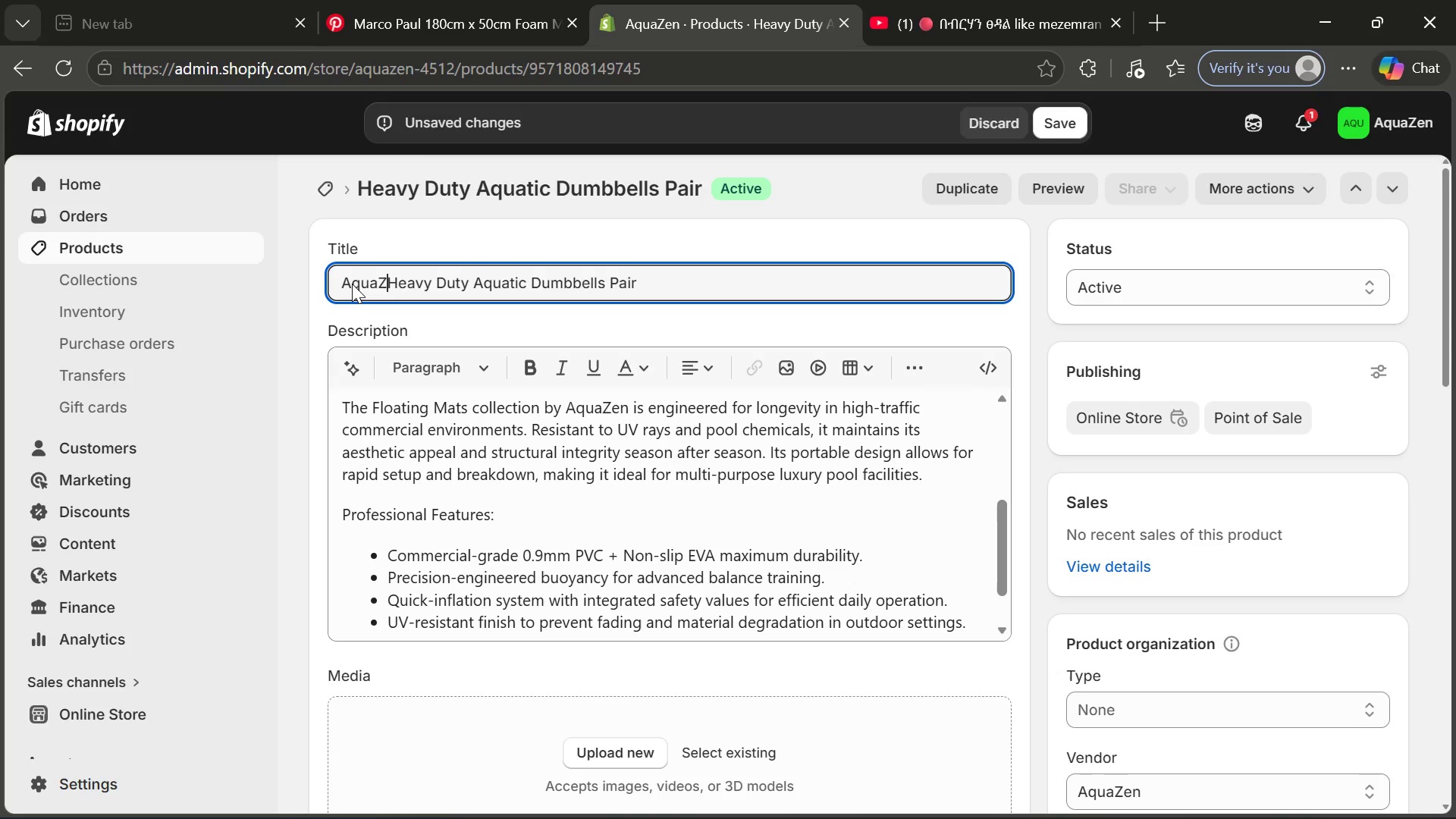 
key(Control+Z)
 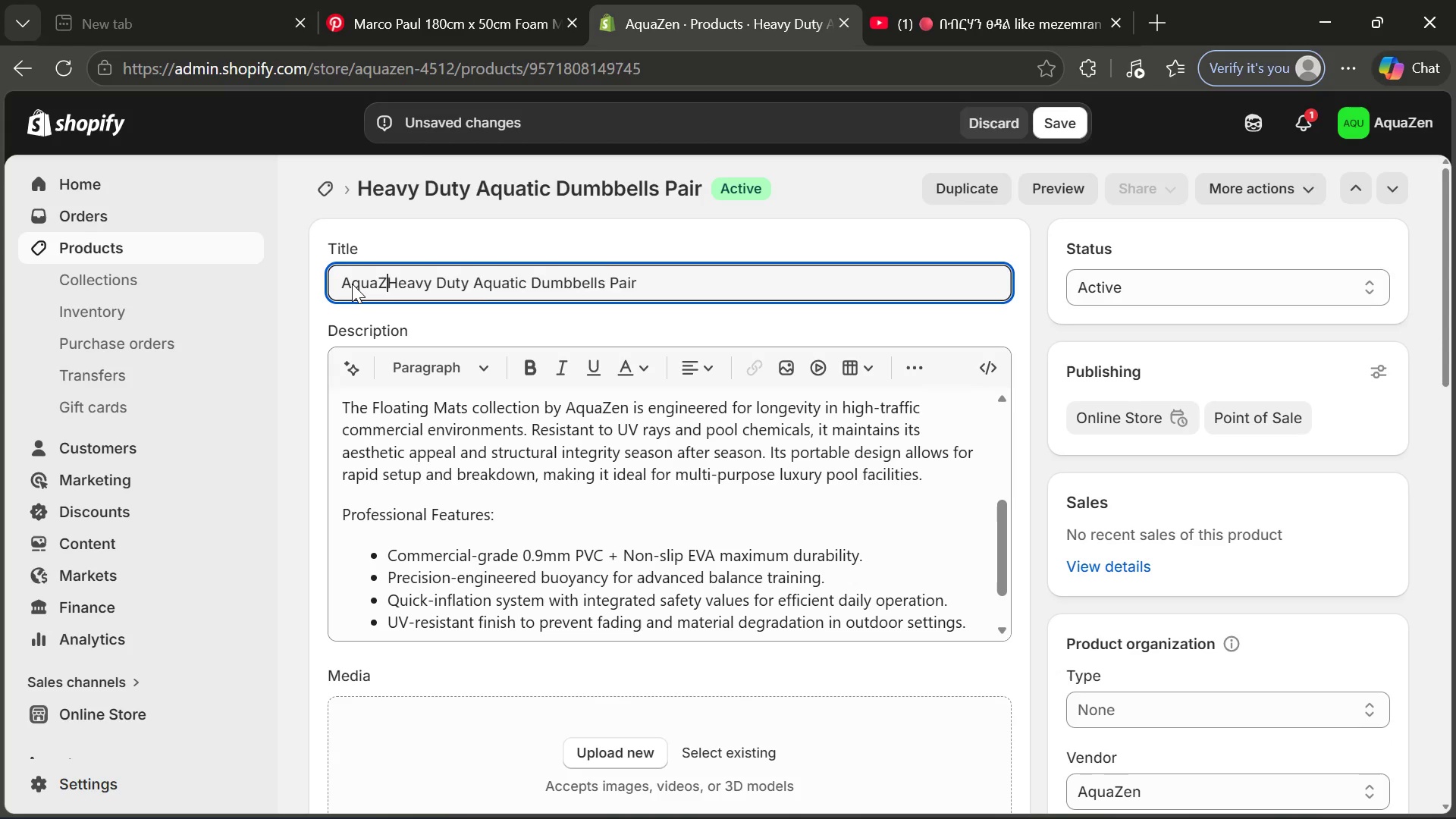 
key(Control+CapsLock)
 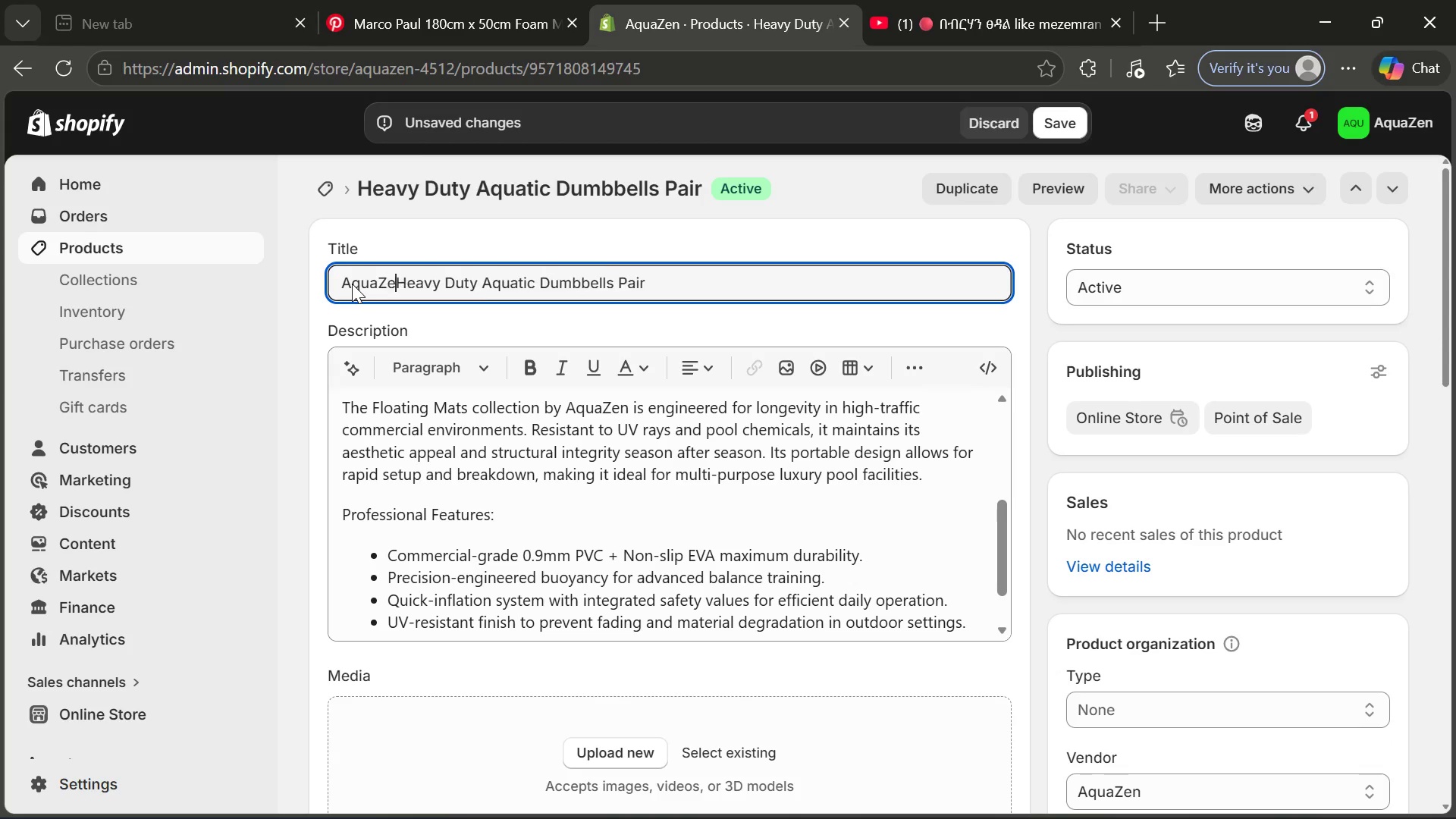 
key(Control+E)
 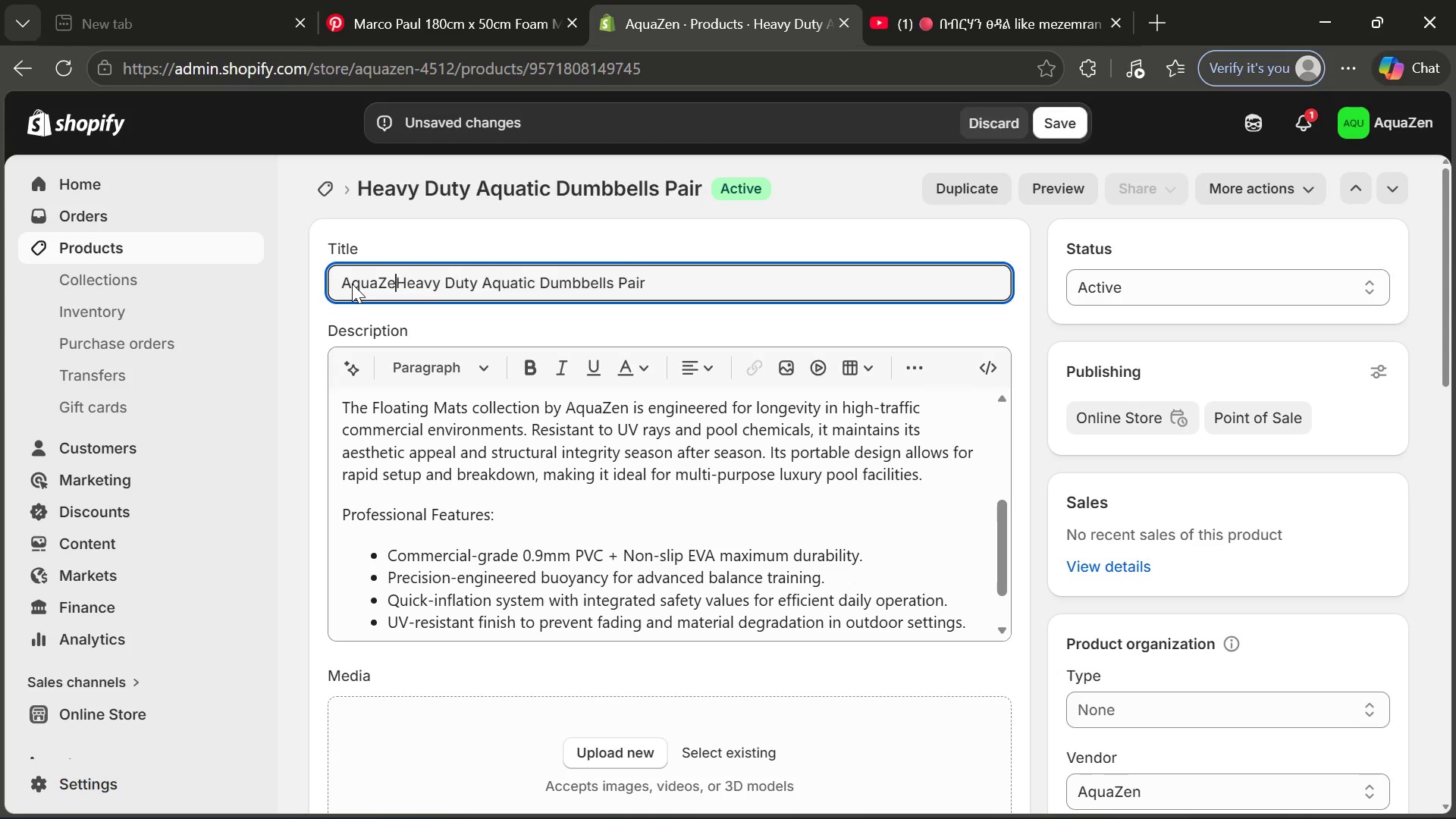 
key(Control+N)
 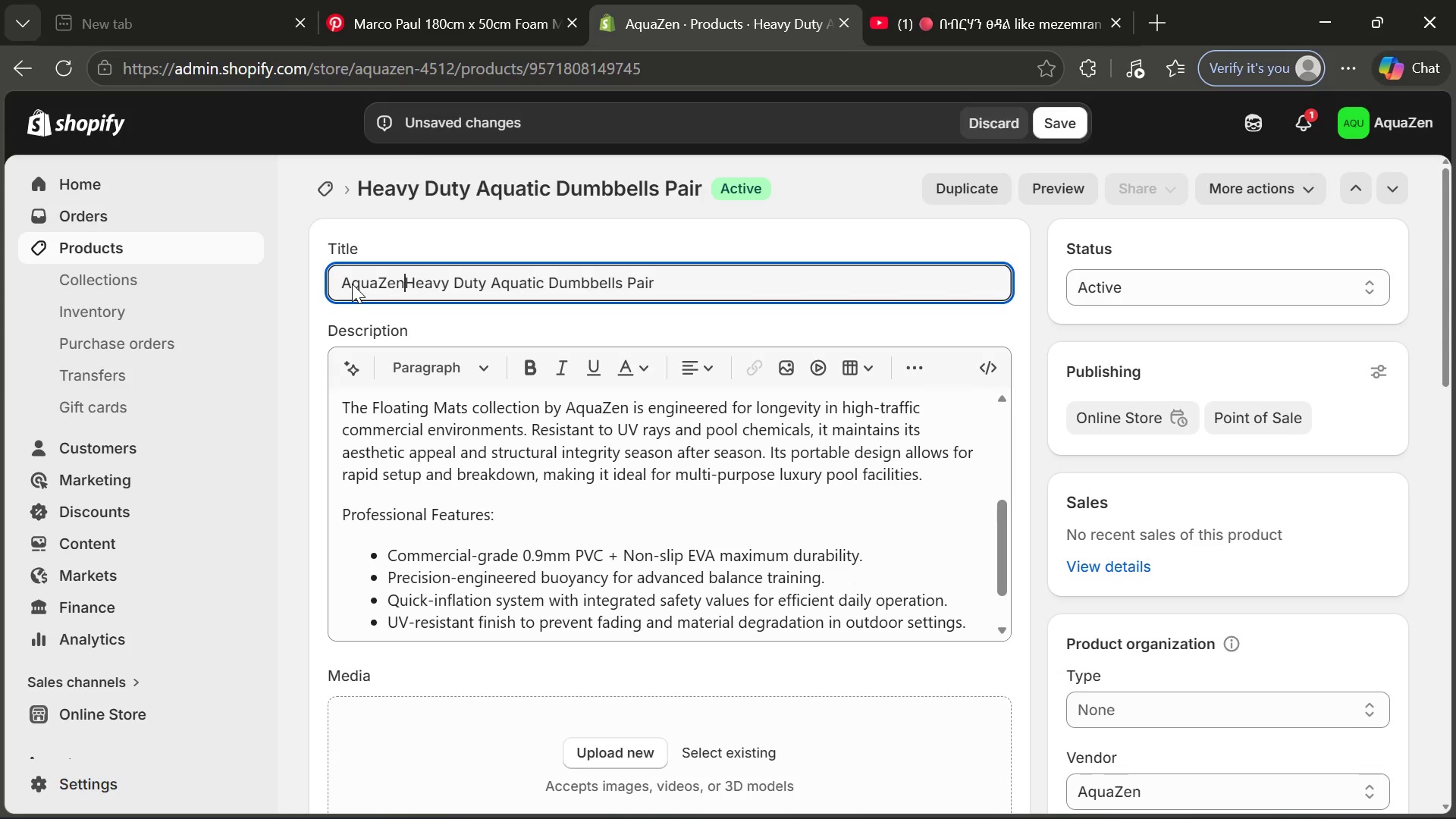 
key(Control+Space)
 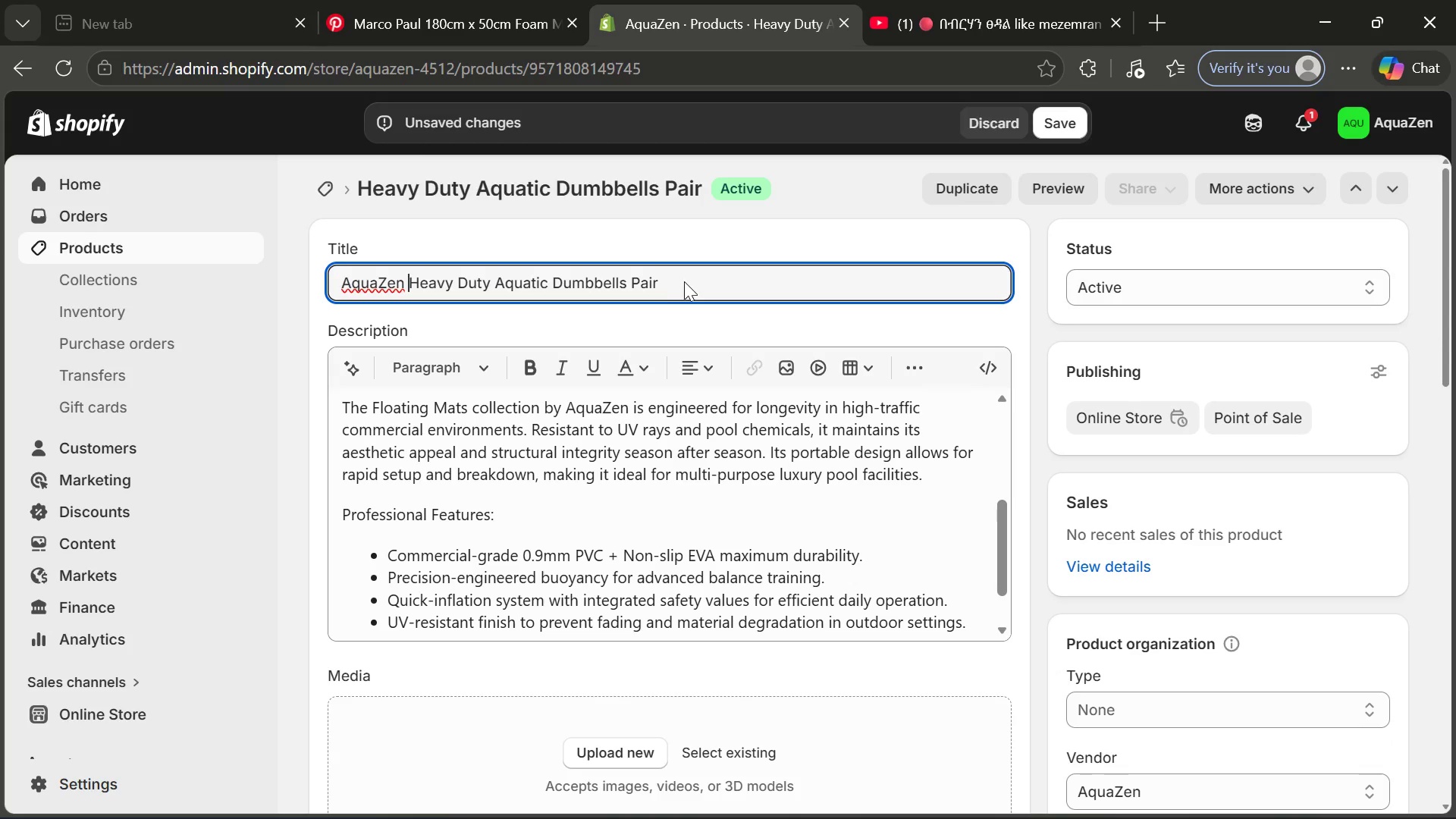 
left_click([684, 281])
 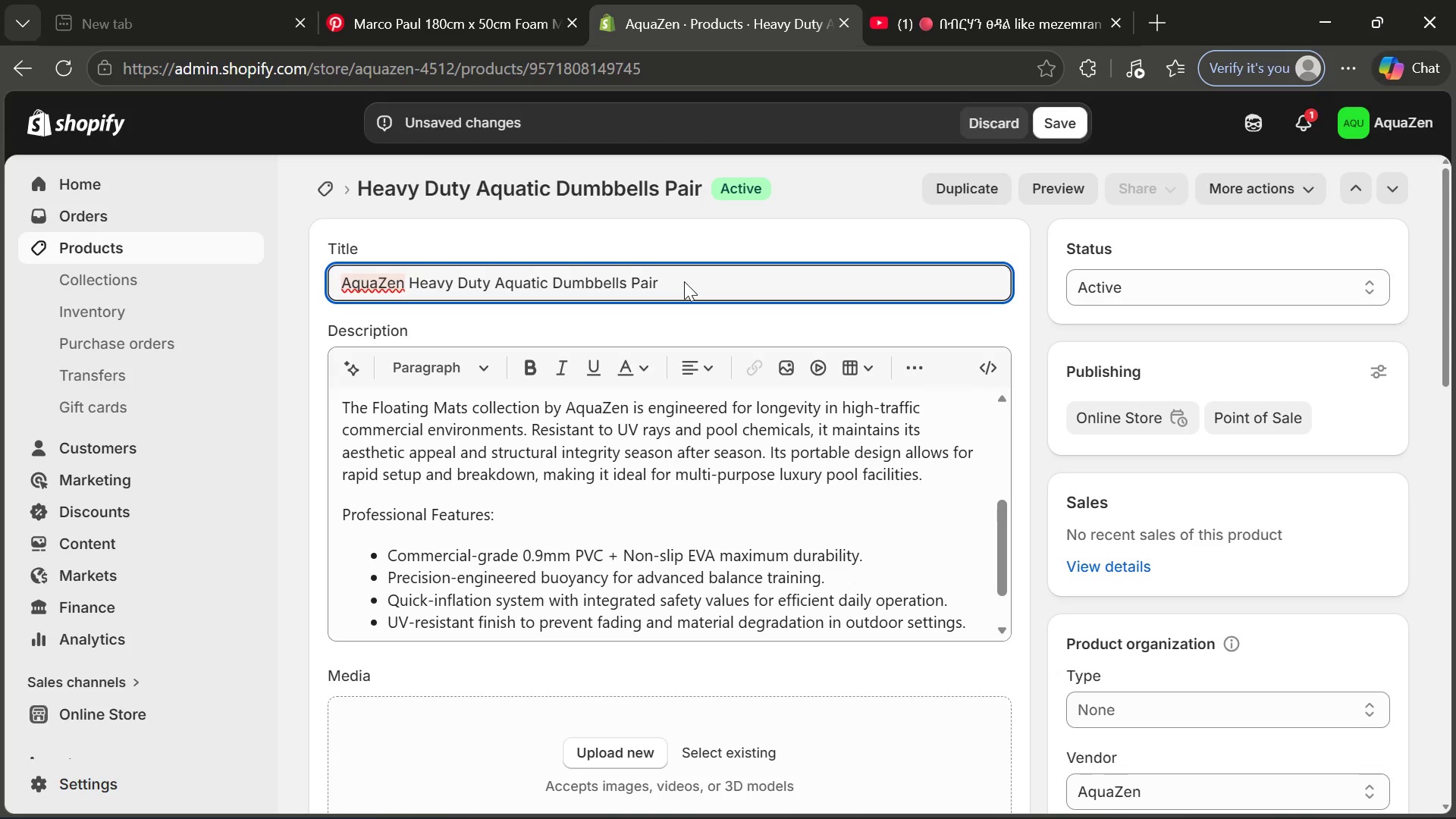 
key(Control+Minus)
 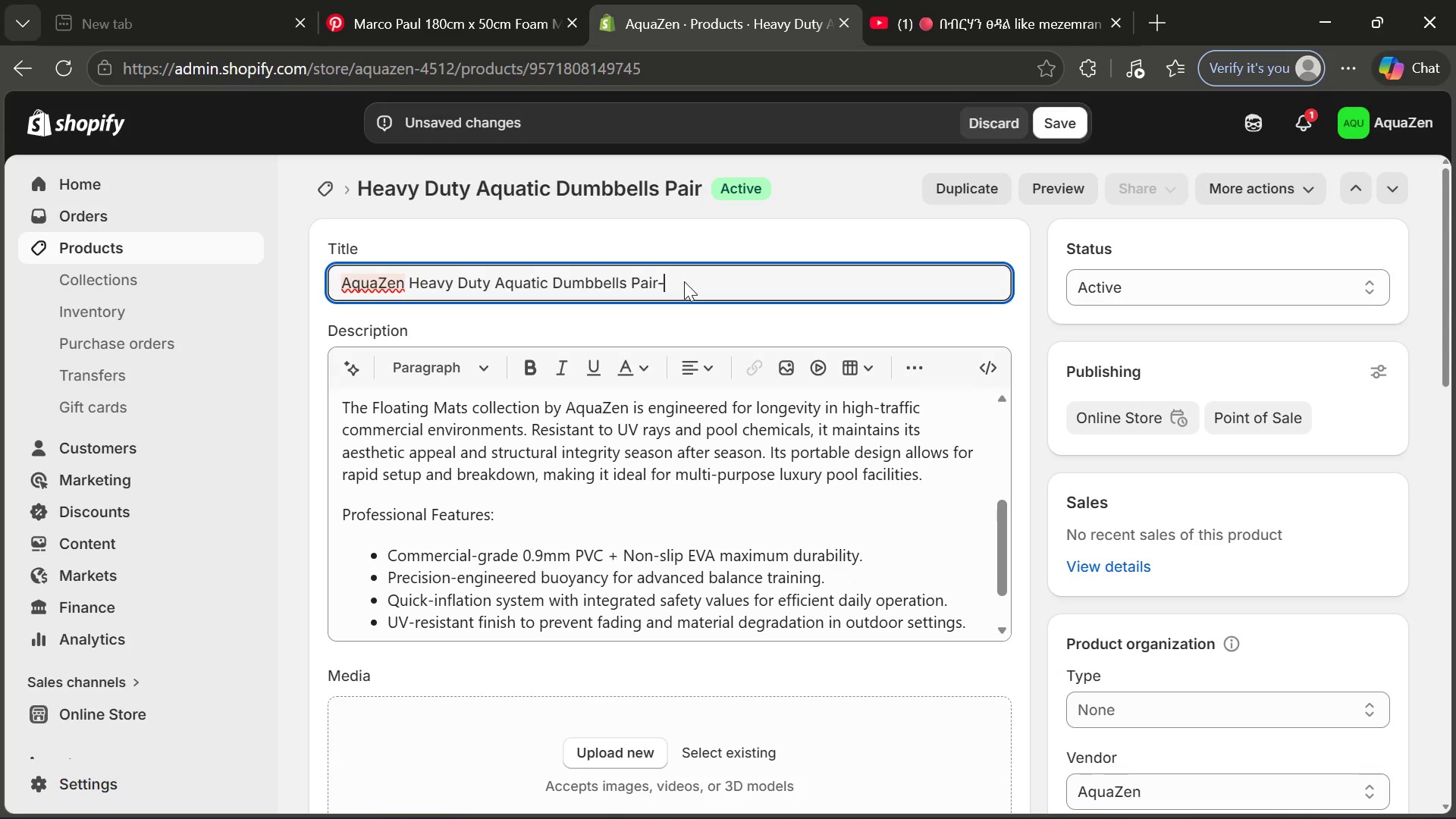 
key(Control+CapsLock)
 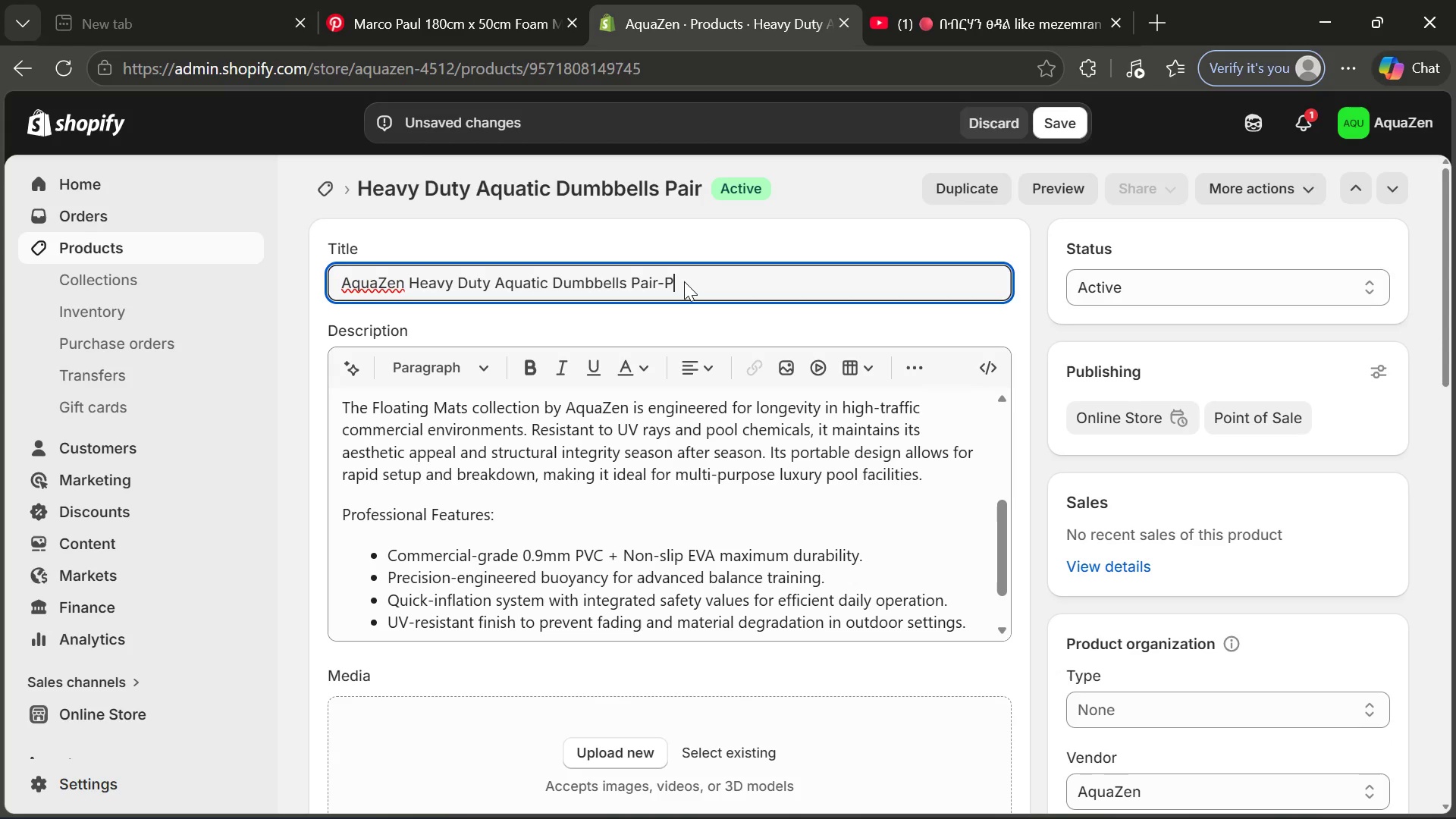 
key(Control+P)
 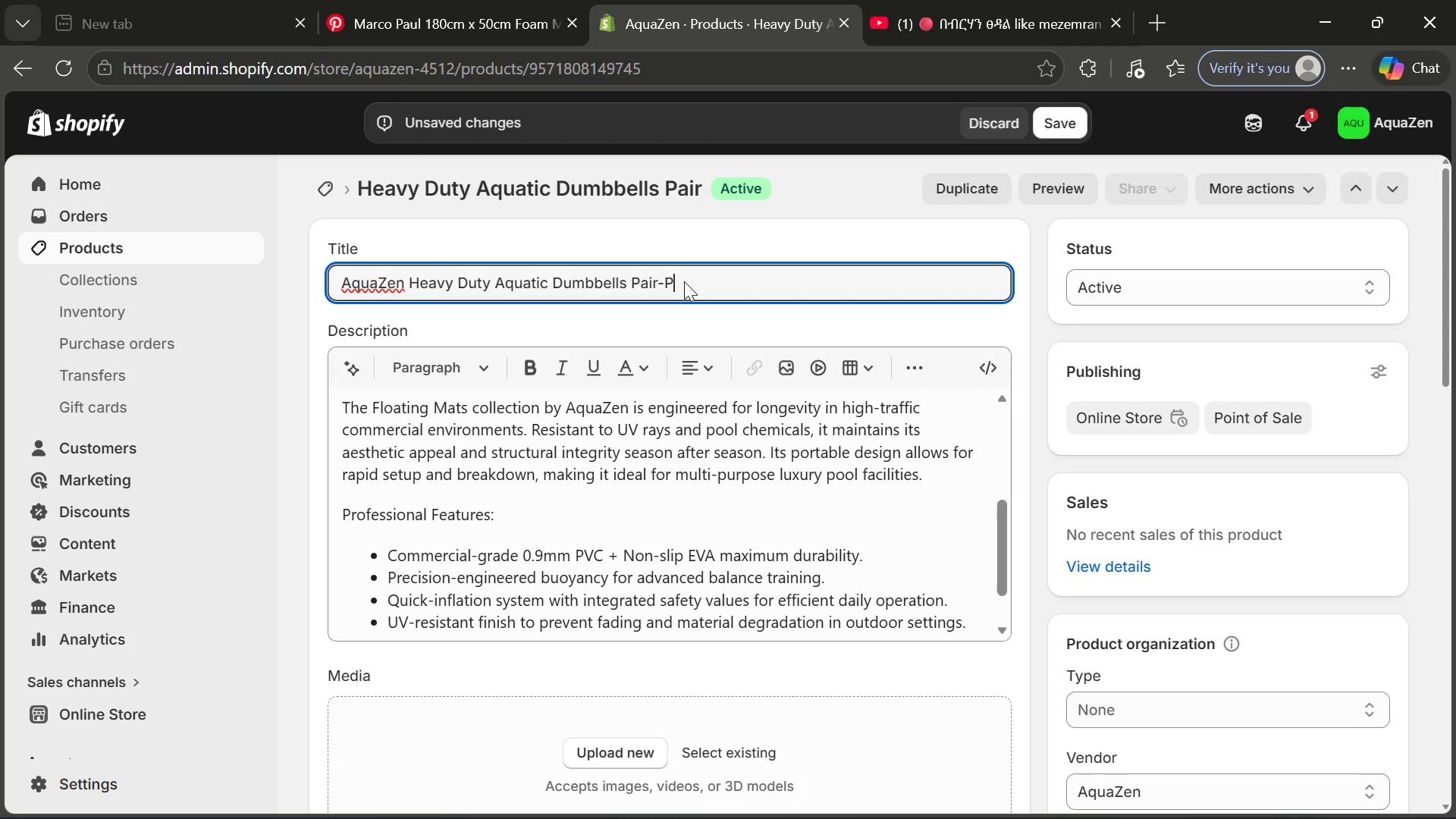 
key(Control+CapsLock)
 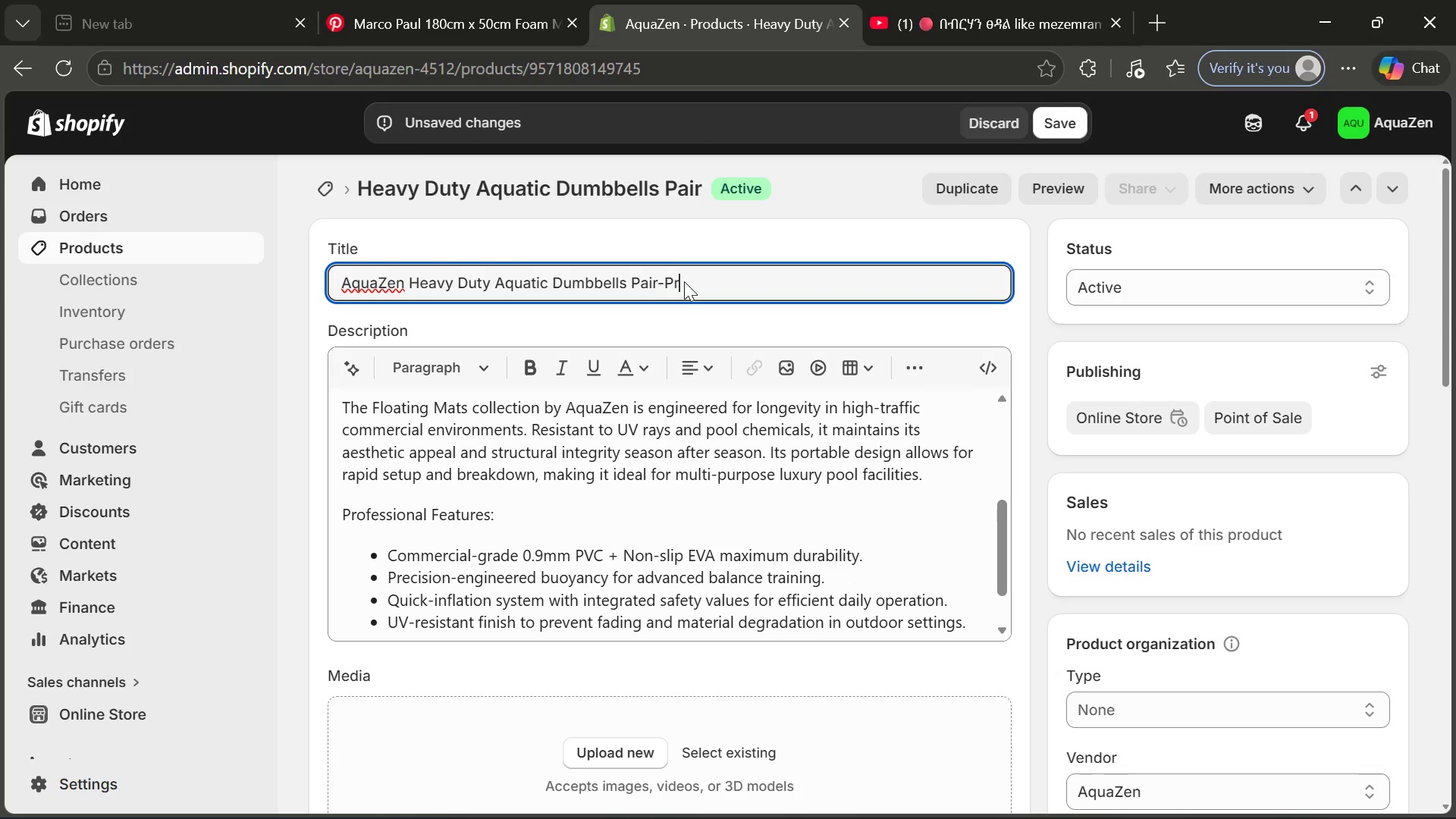 
key(Control+R)
 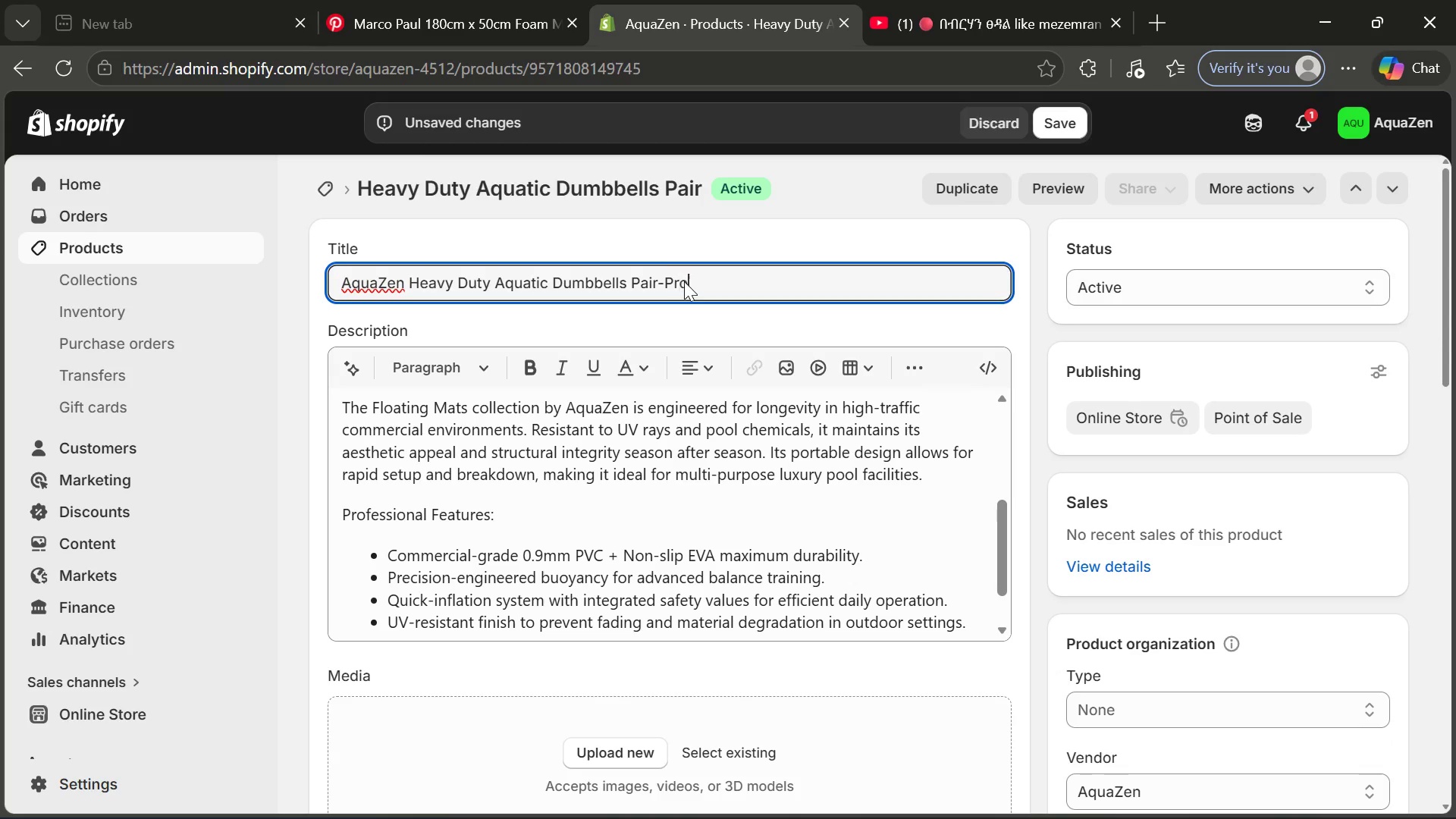 
key(Control+O)
 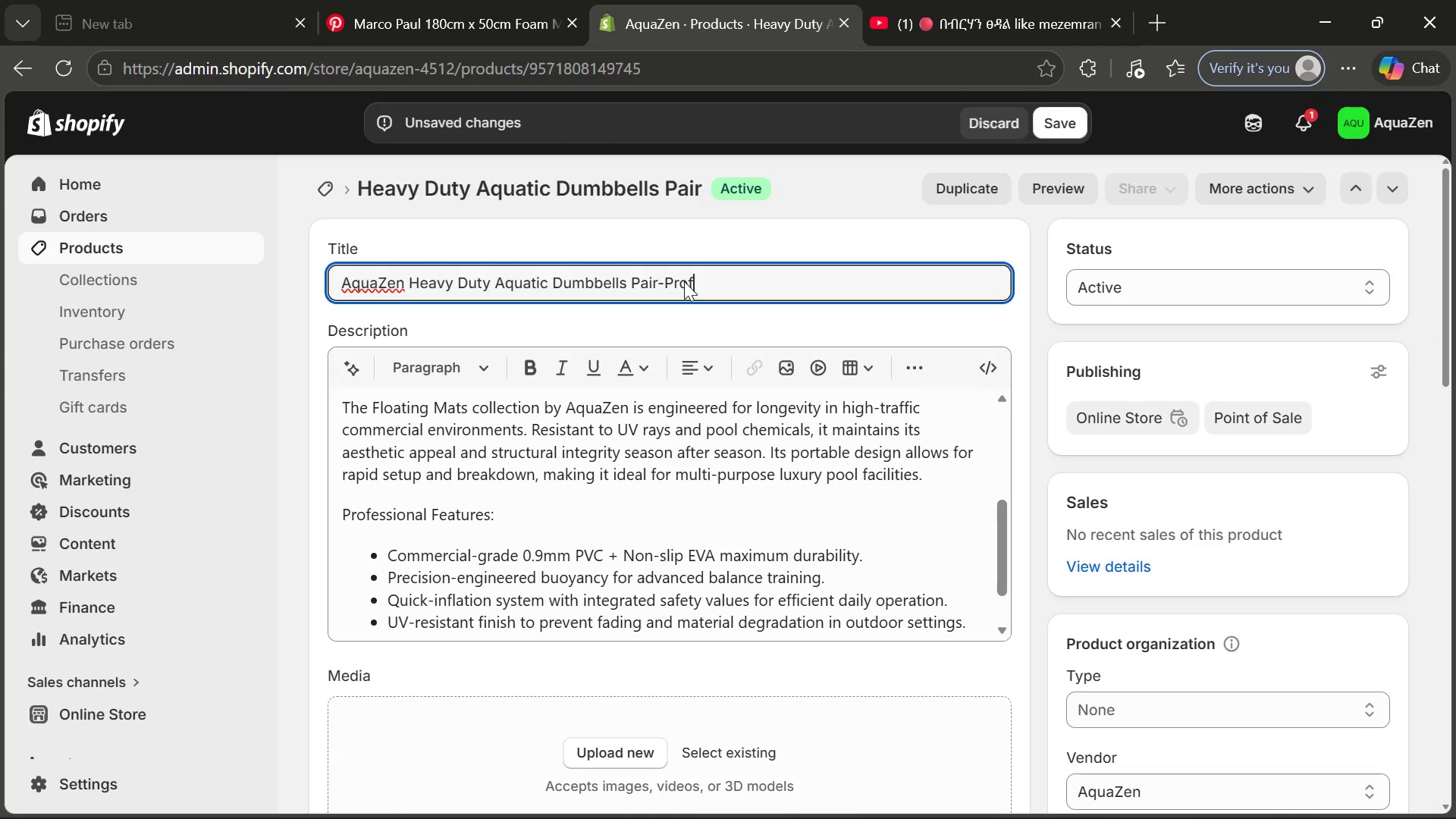 
key(Control+F)
 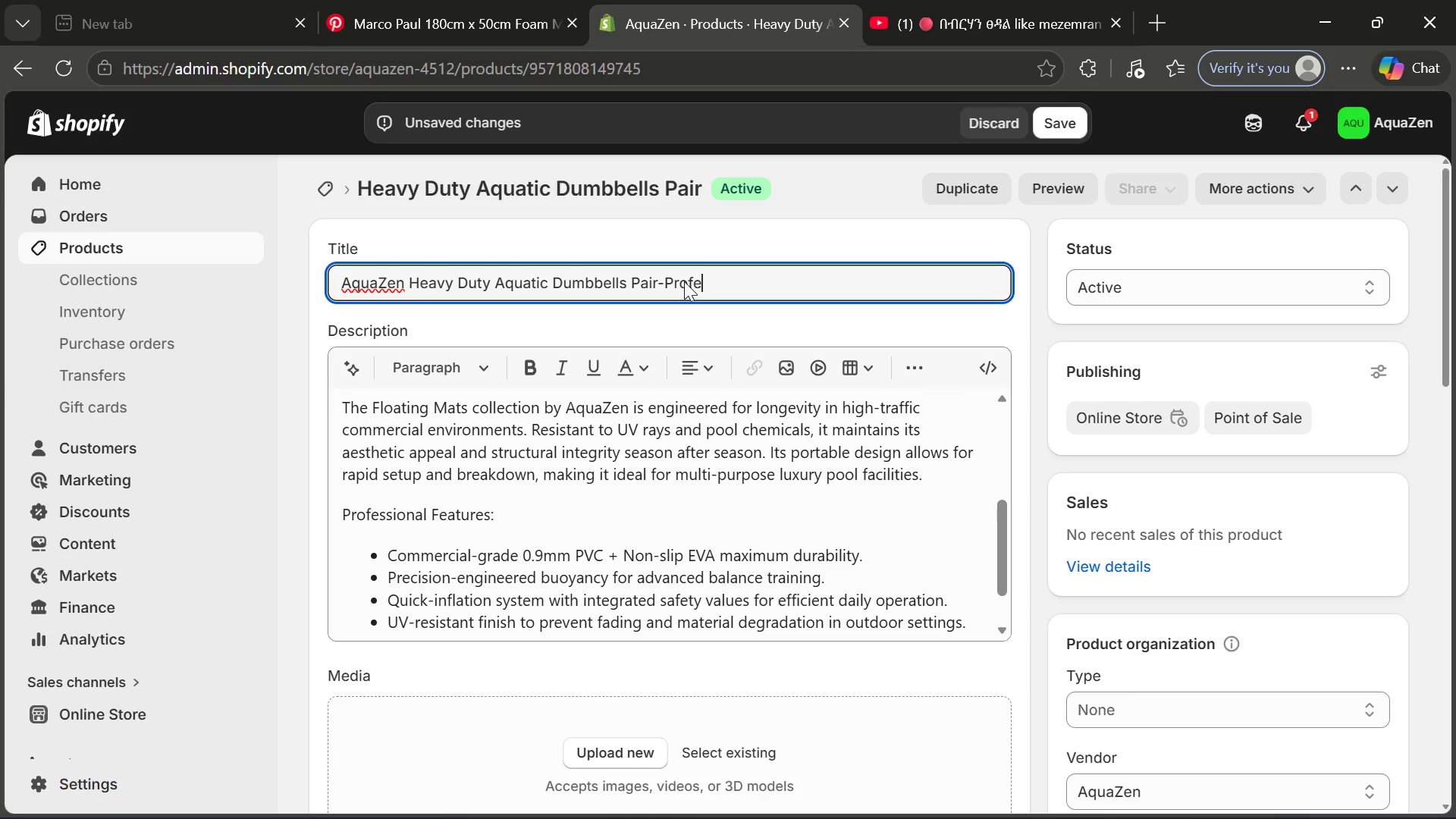 
key(Control+E)
 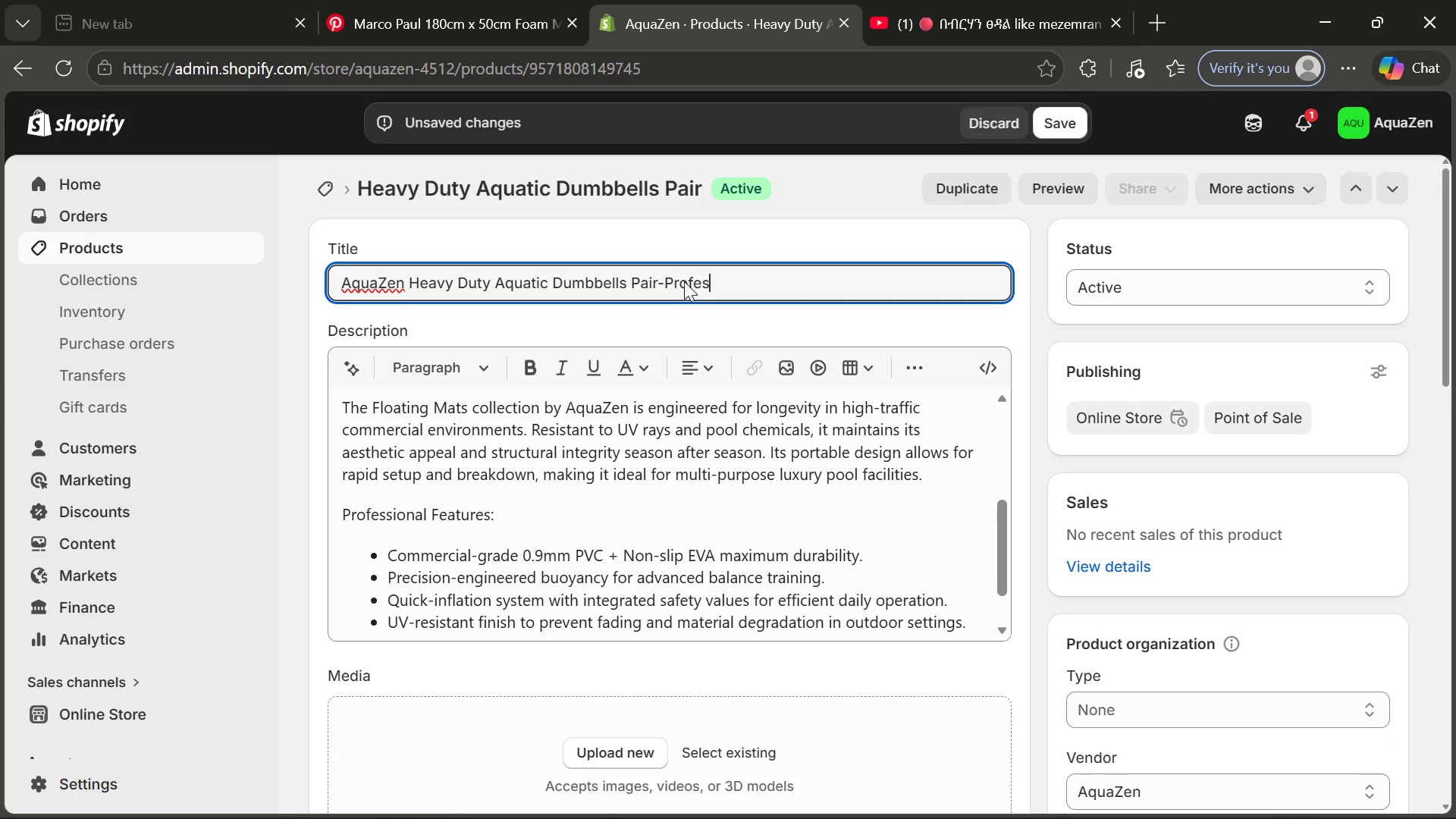 
key(Control+S)
 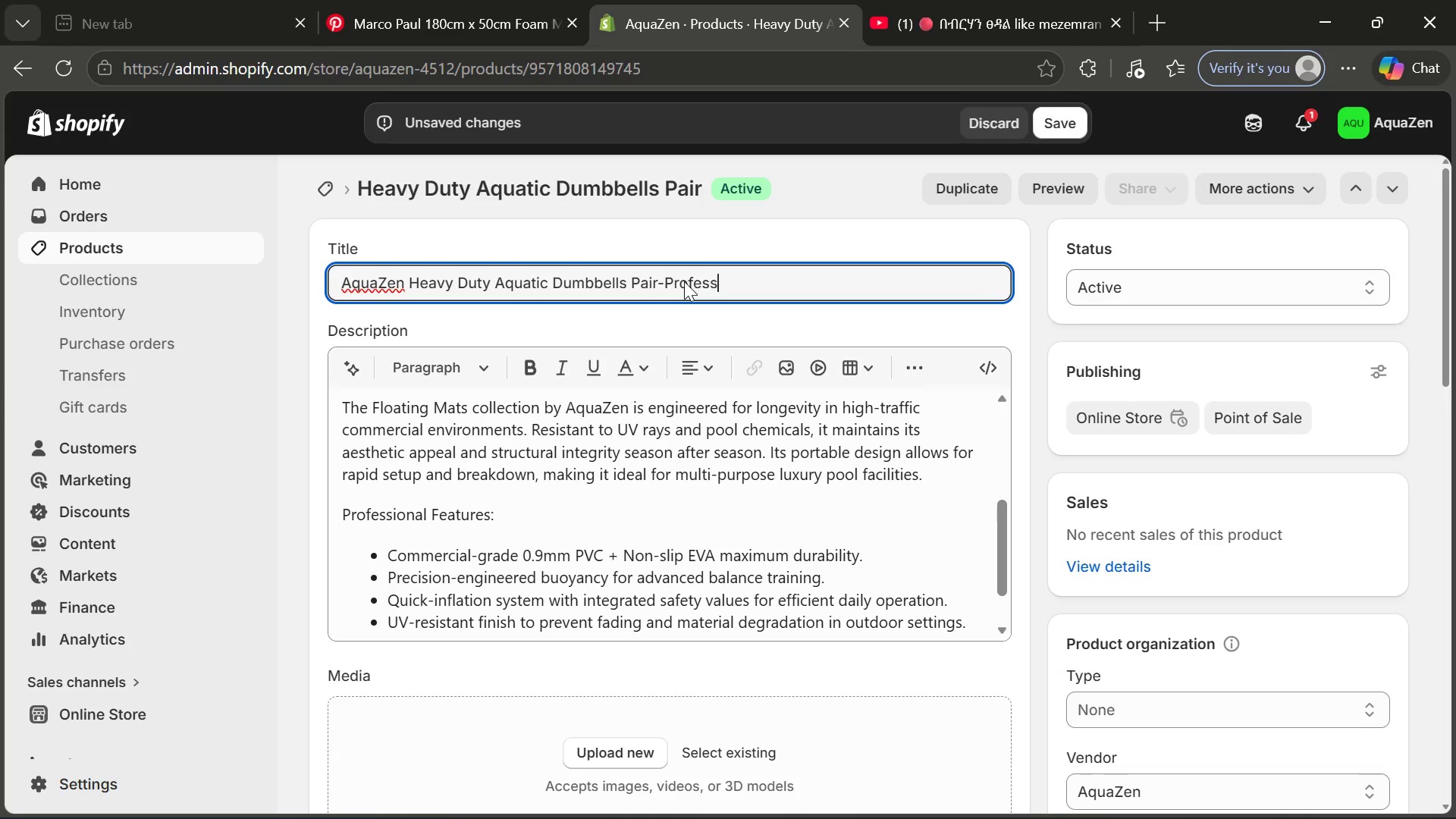 
key(Control+S)
 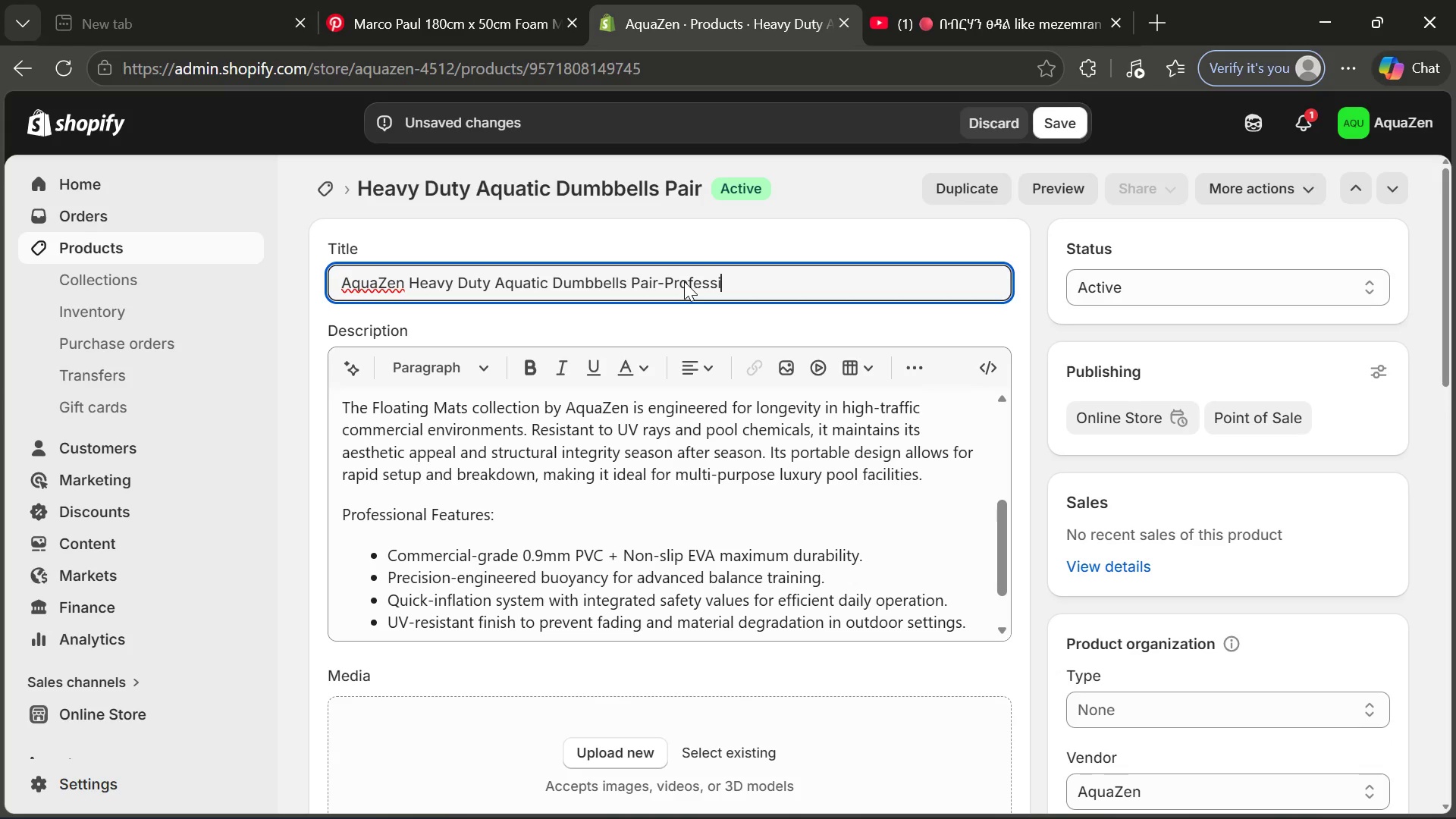 
key(Control+I)
 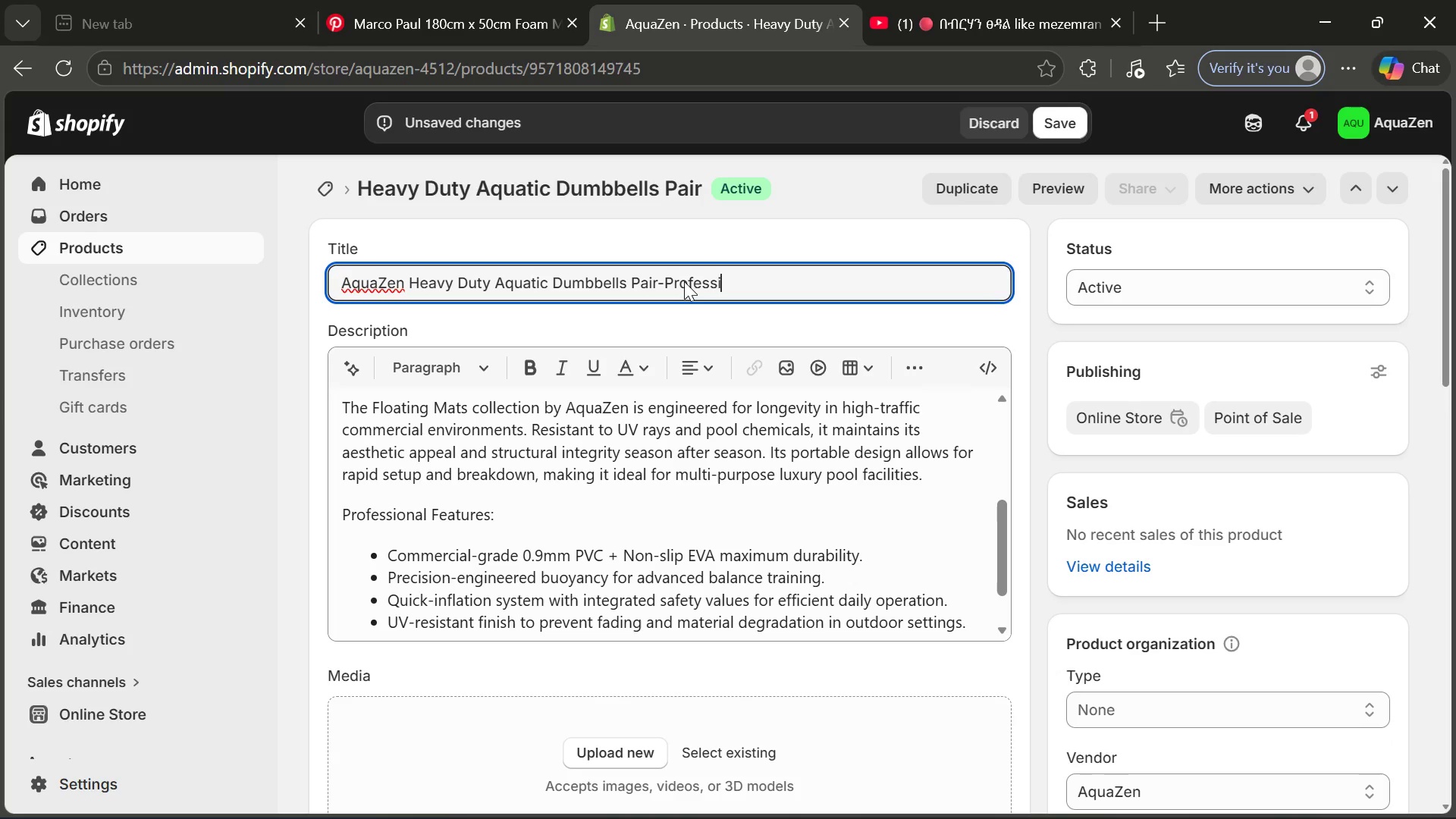 
key(Control+O)
 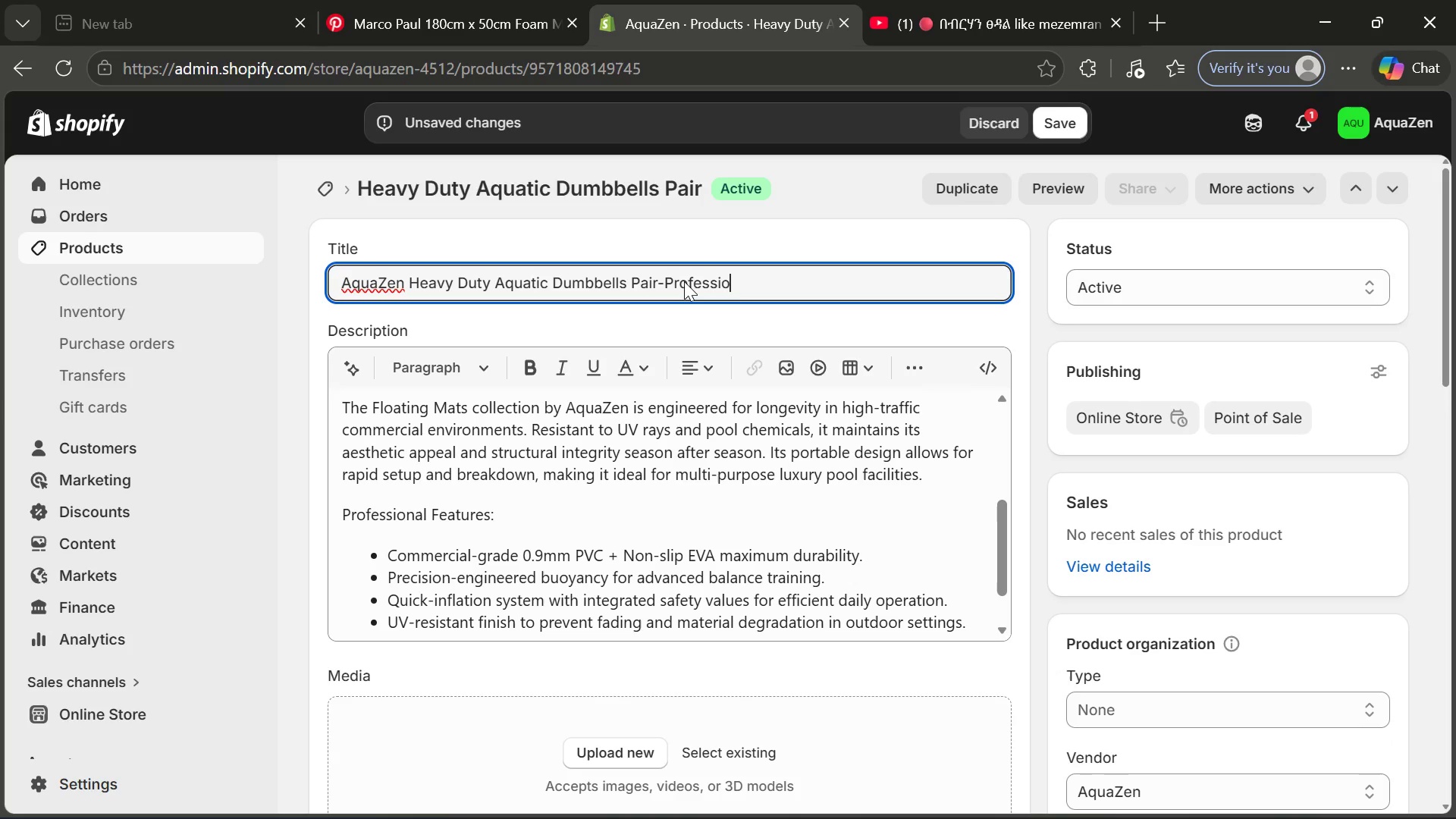 
key(Control+N)
 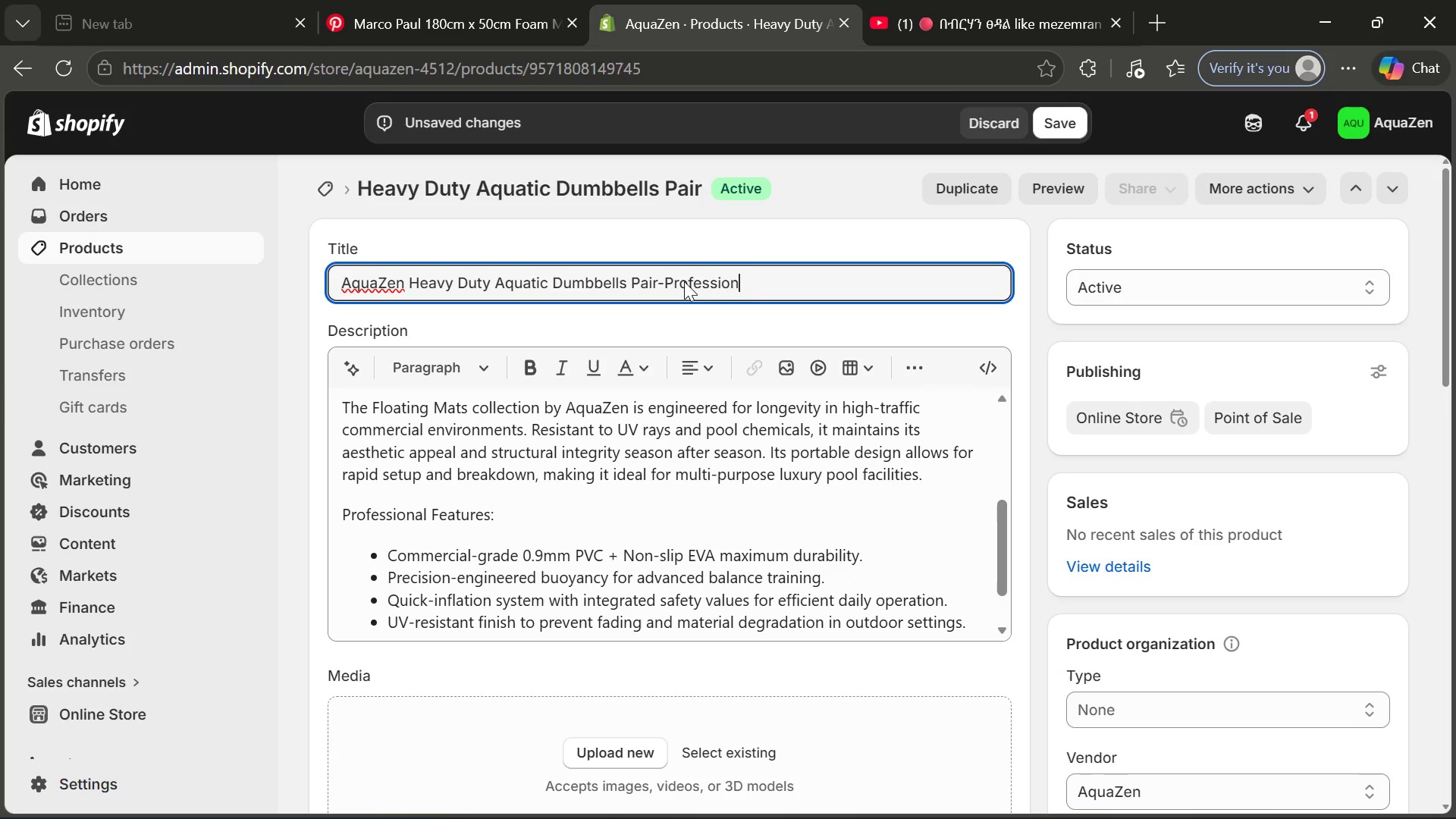 
key(Control+A)
 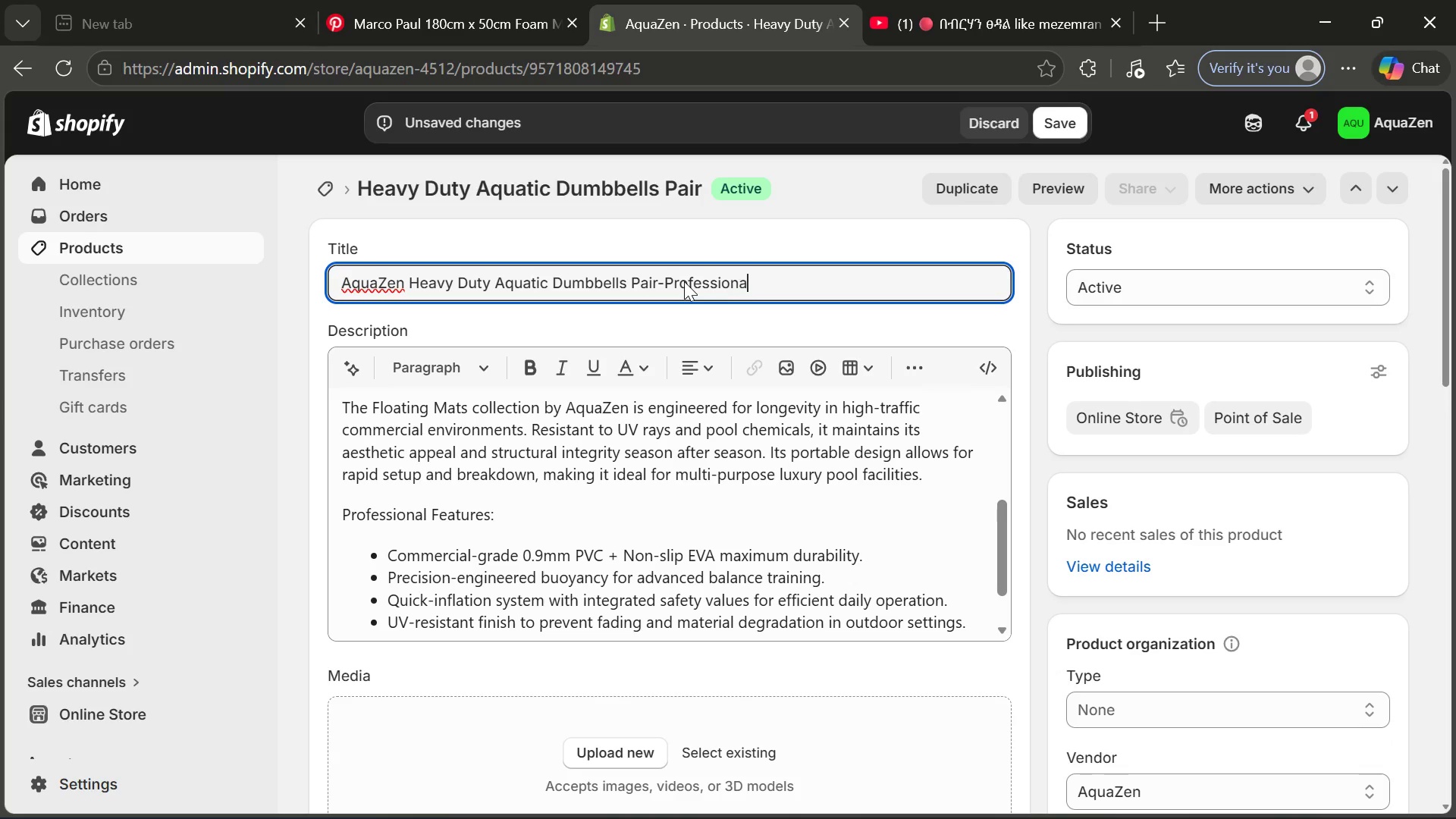 
key(Control+L)
 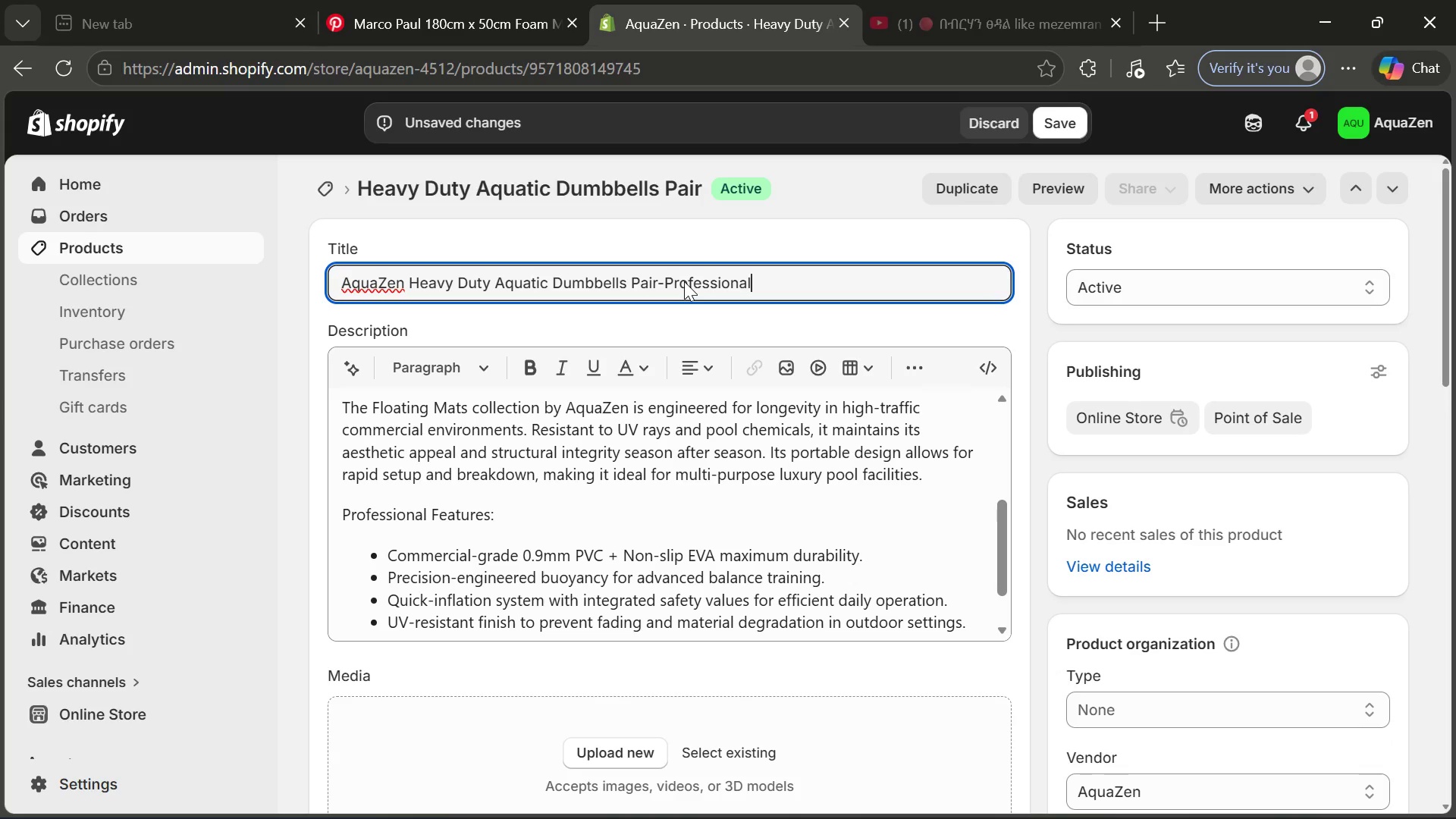 
key(Control+Space)
 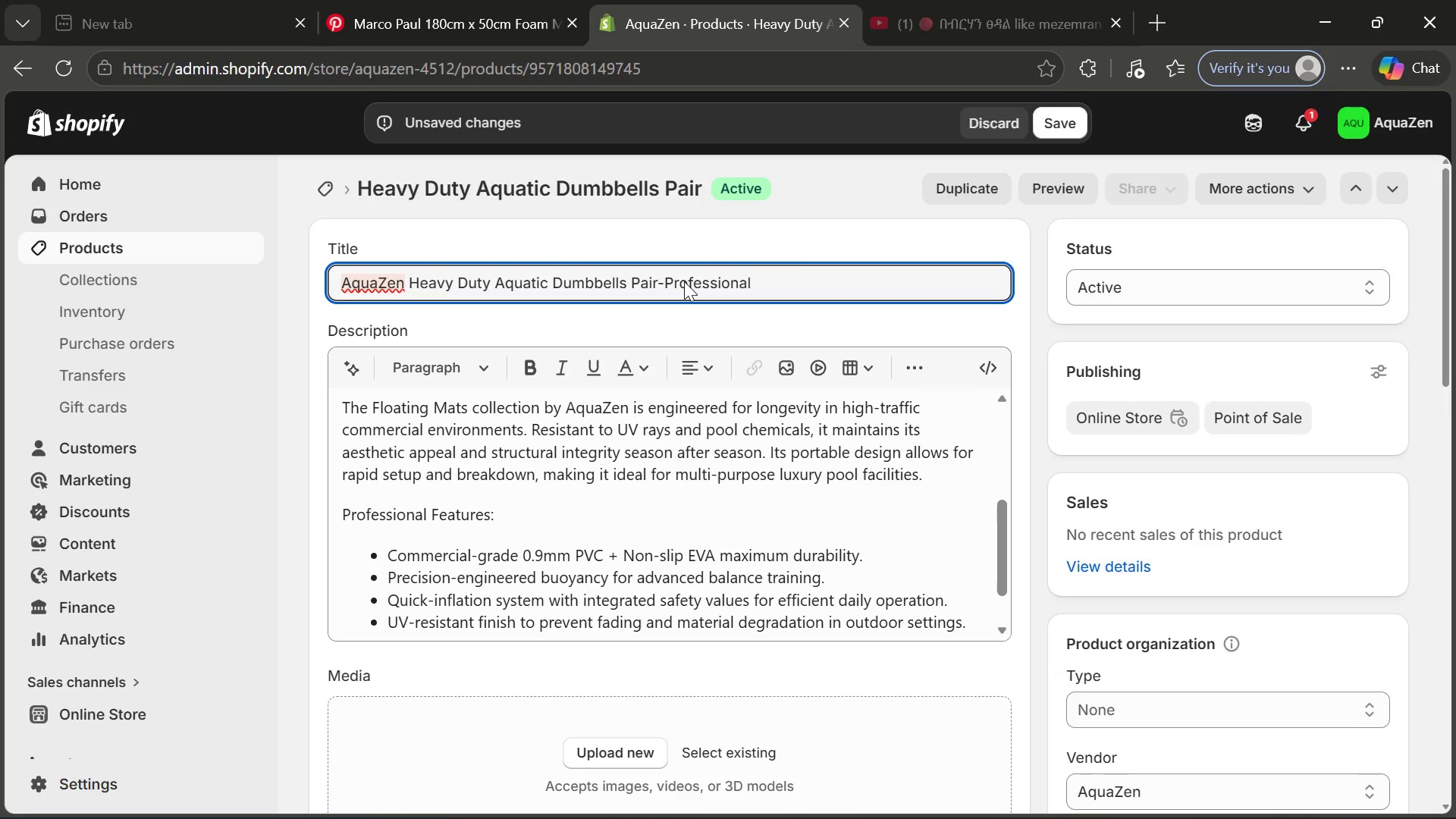 
wait(6.66)
 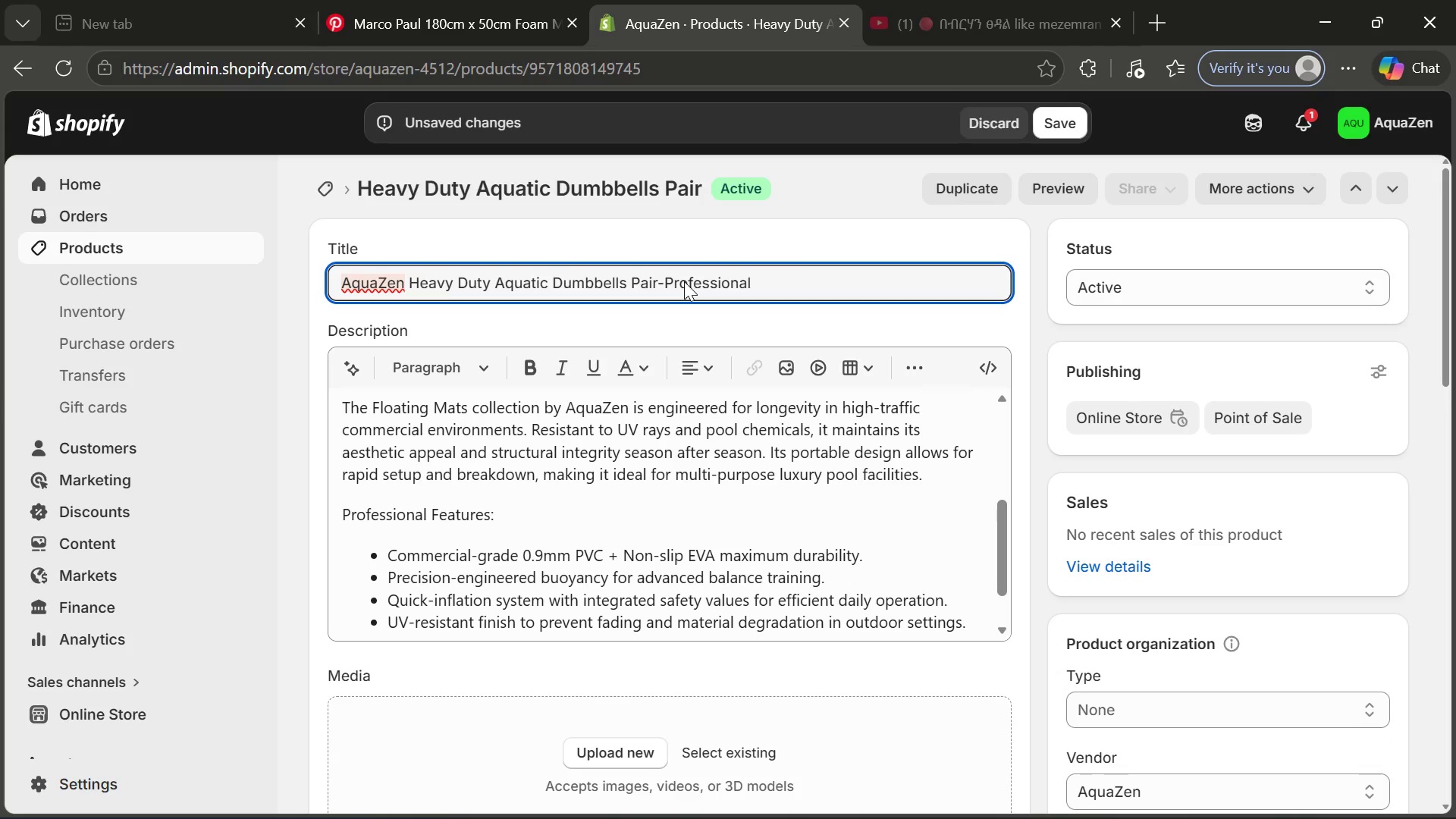 
key(Control+CapsLock)
 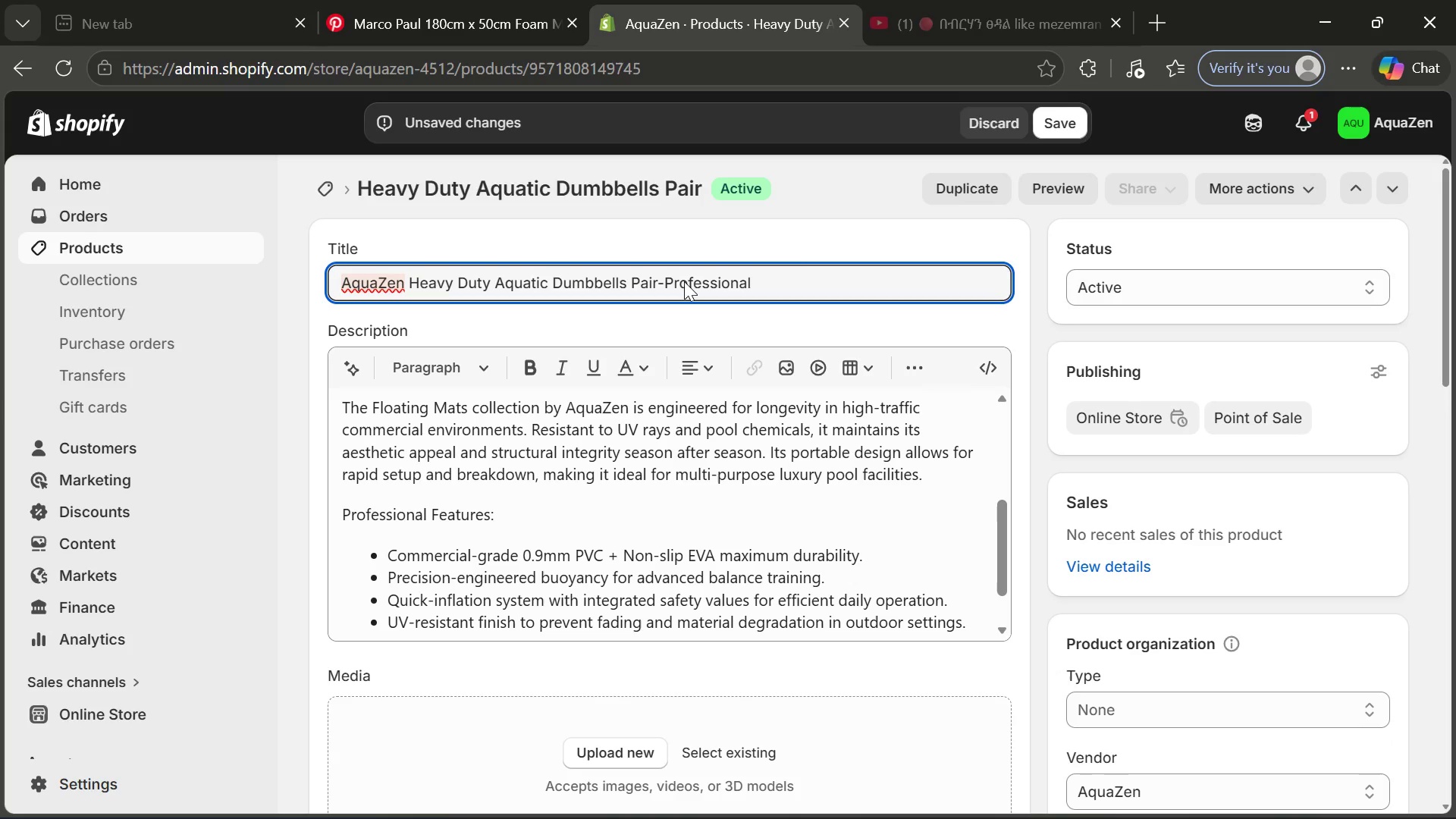 
key(Control+H)
 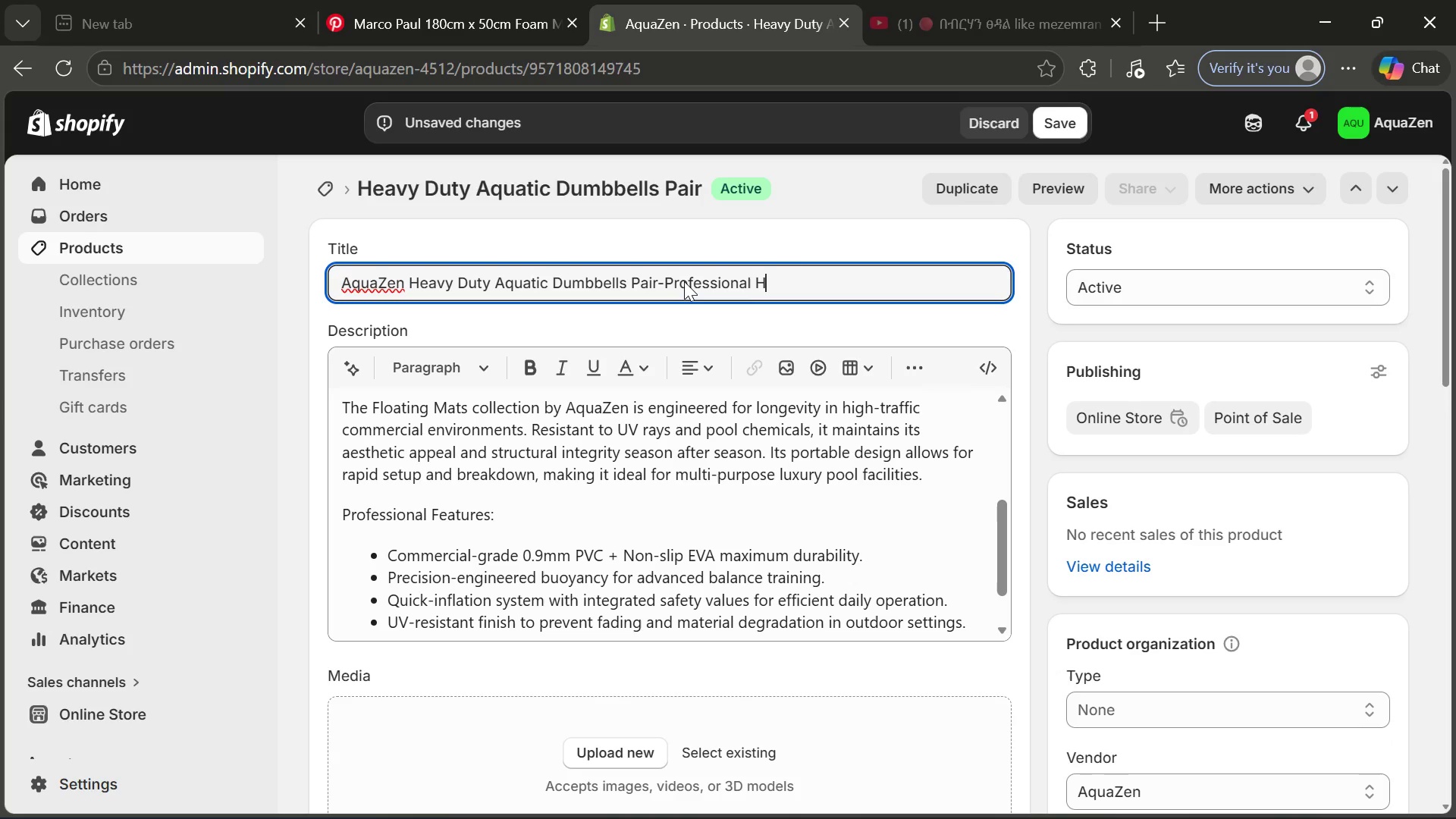 
key(Control+CapsLock)
 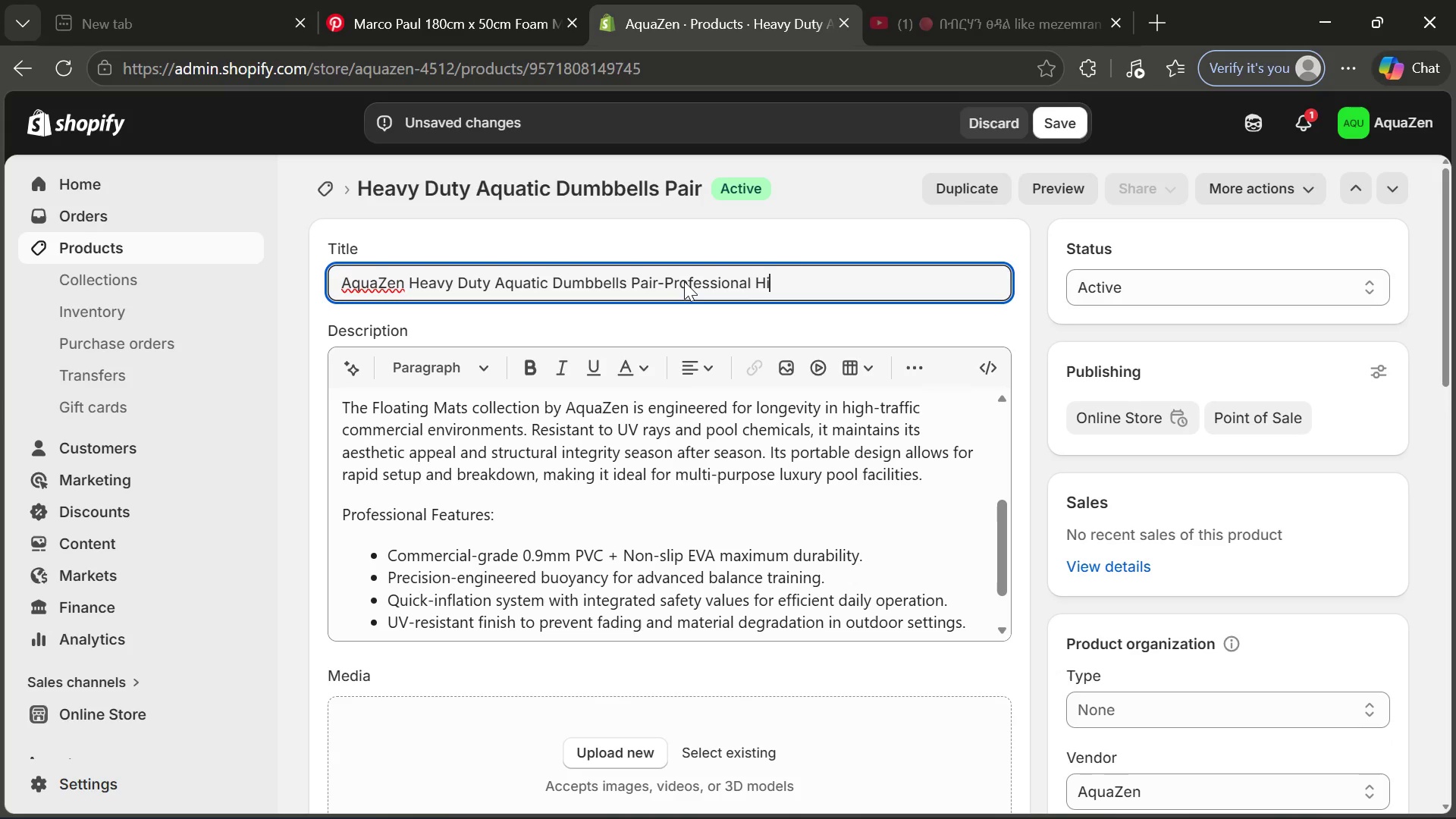 
key(Control+I)
 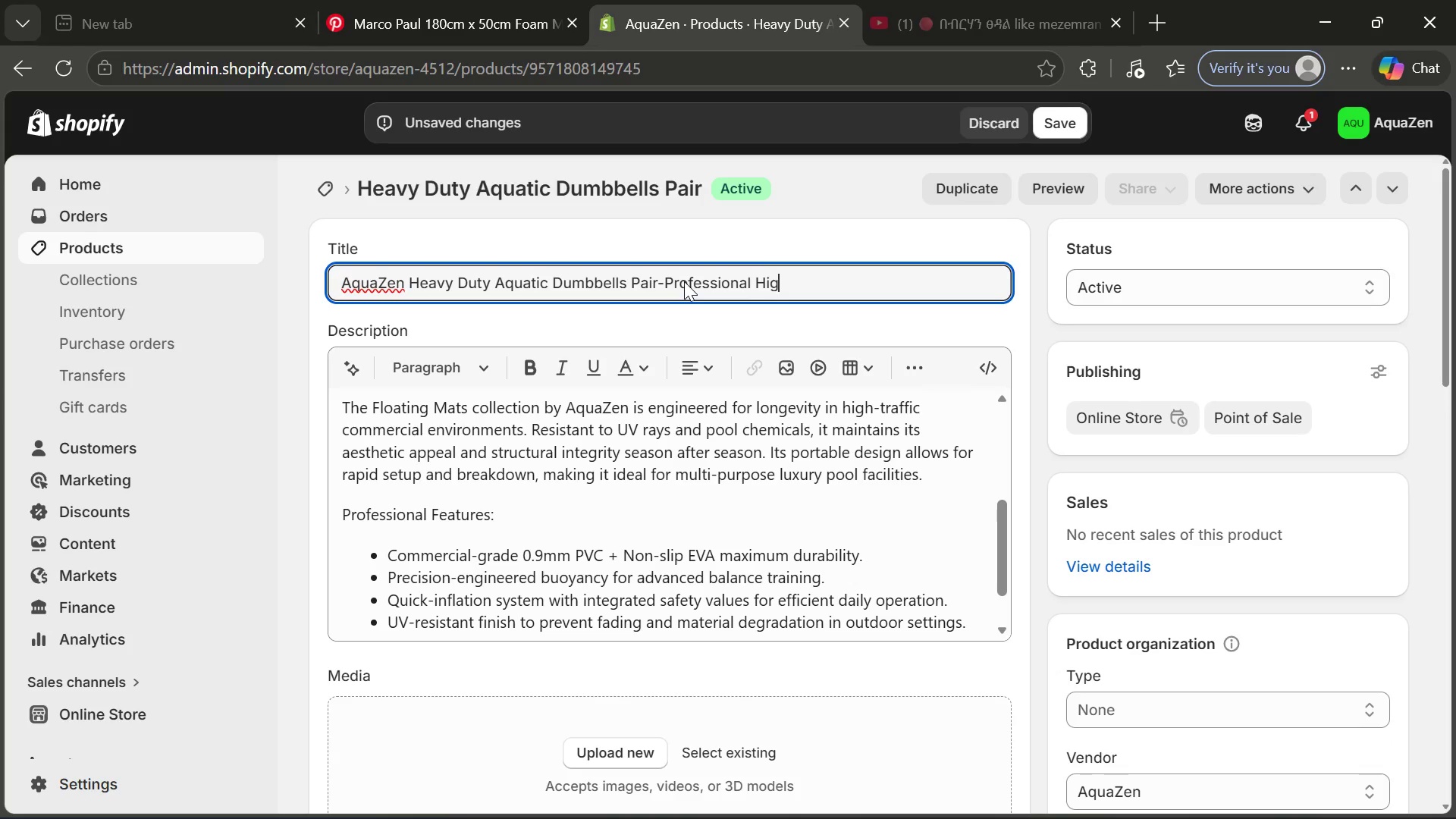 
key(Control+G)
 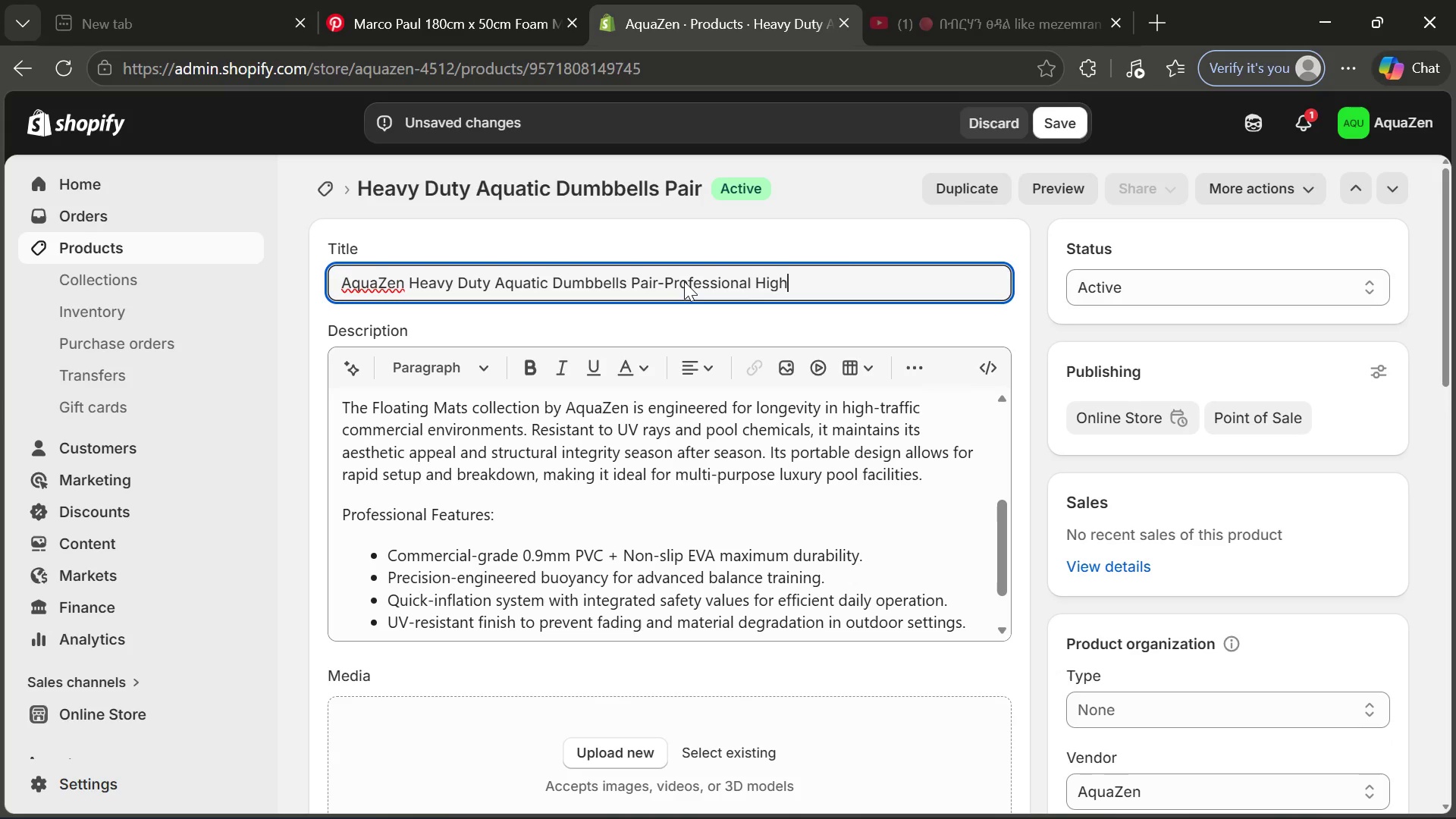 
key(Control+H)
 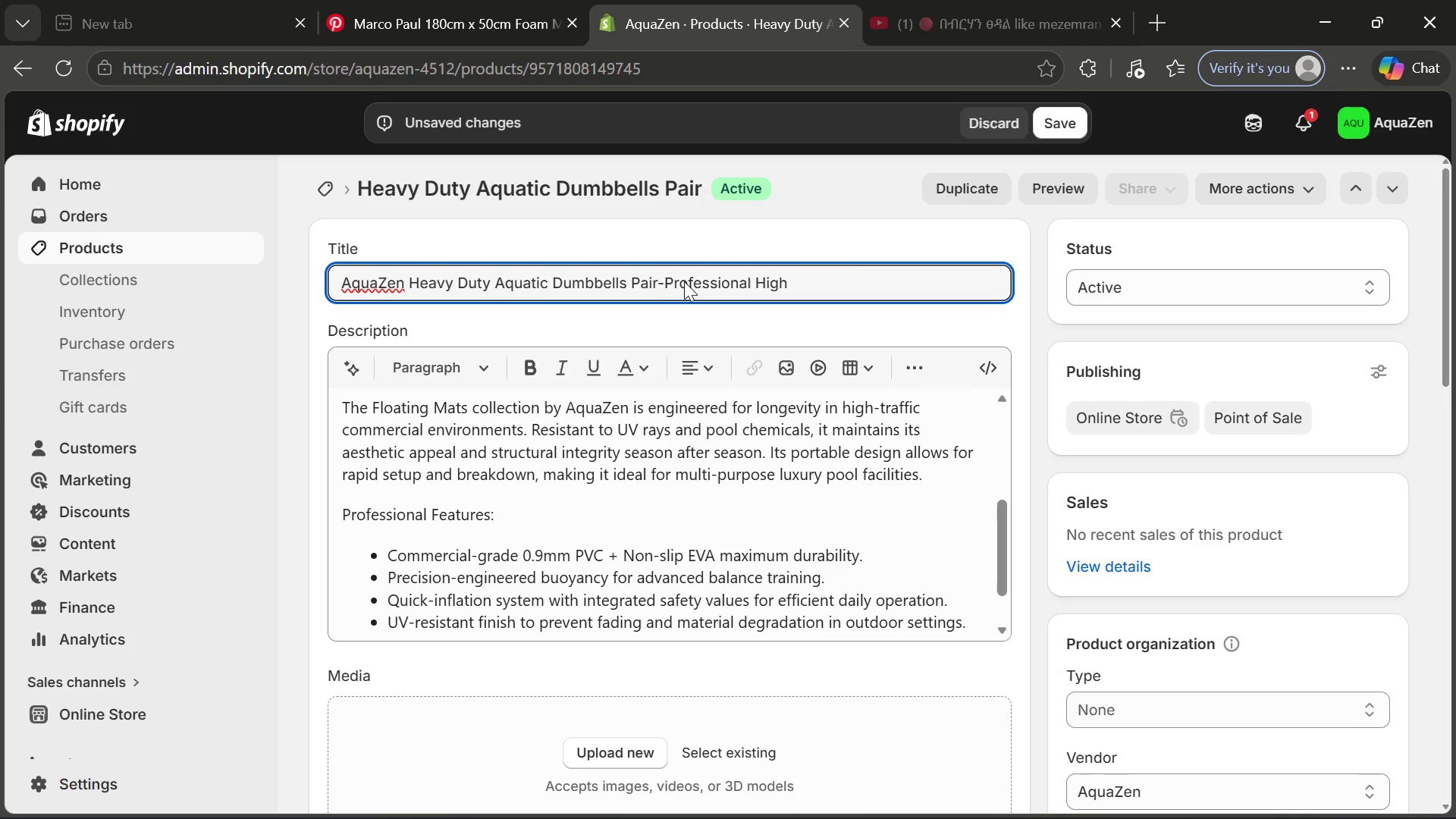 
key(Control+Minus)
 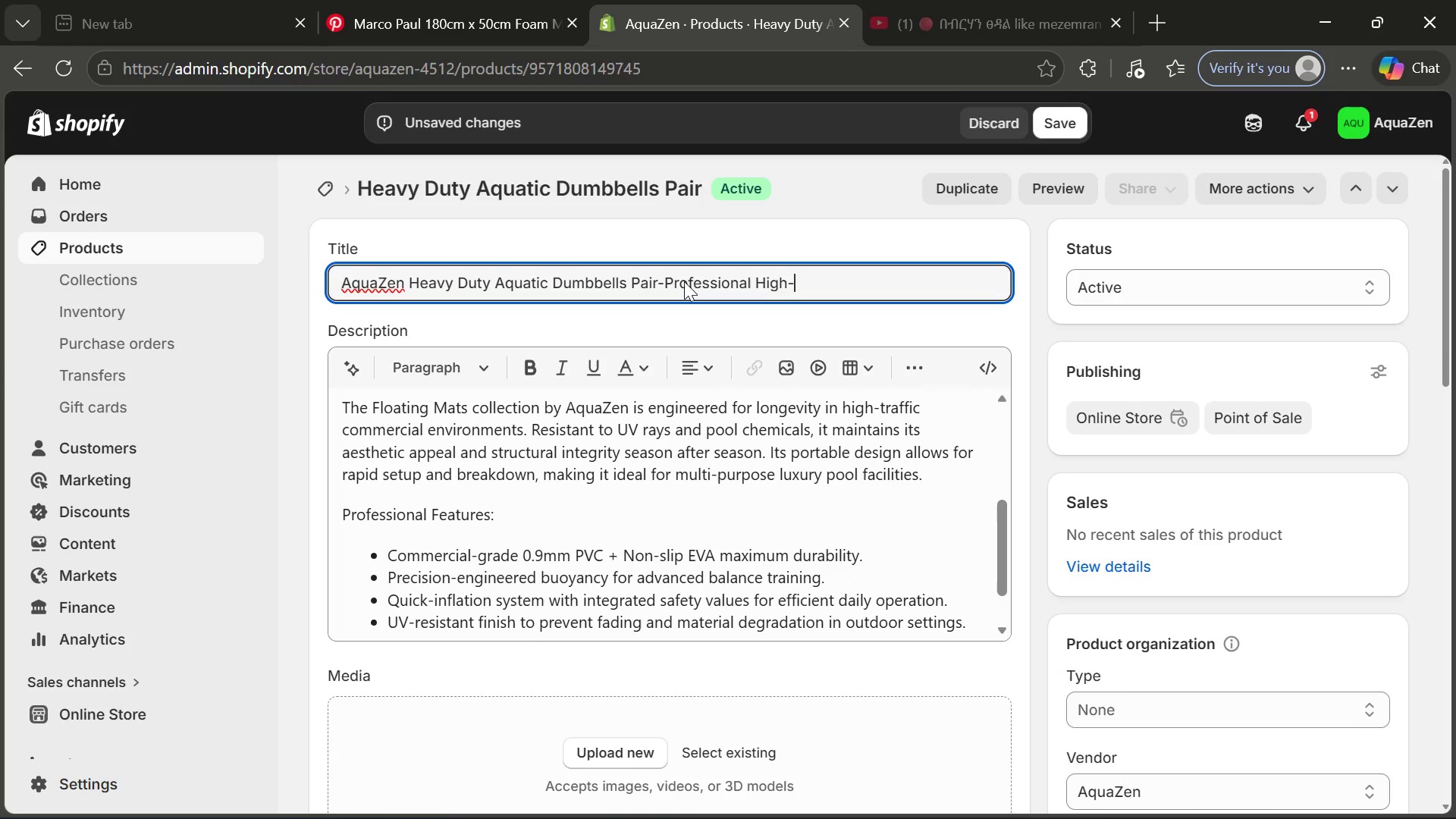 
key(Control+D)
 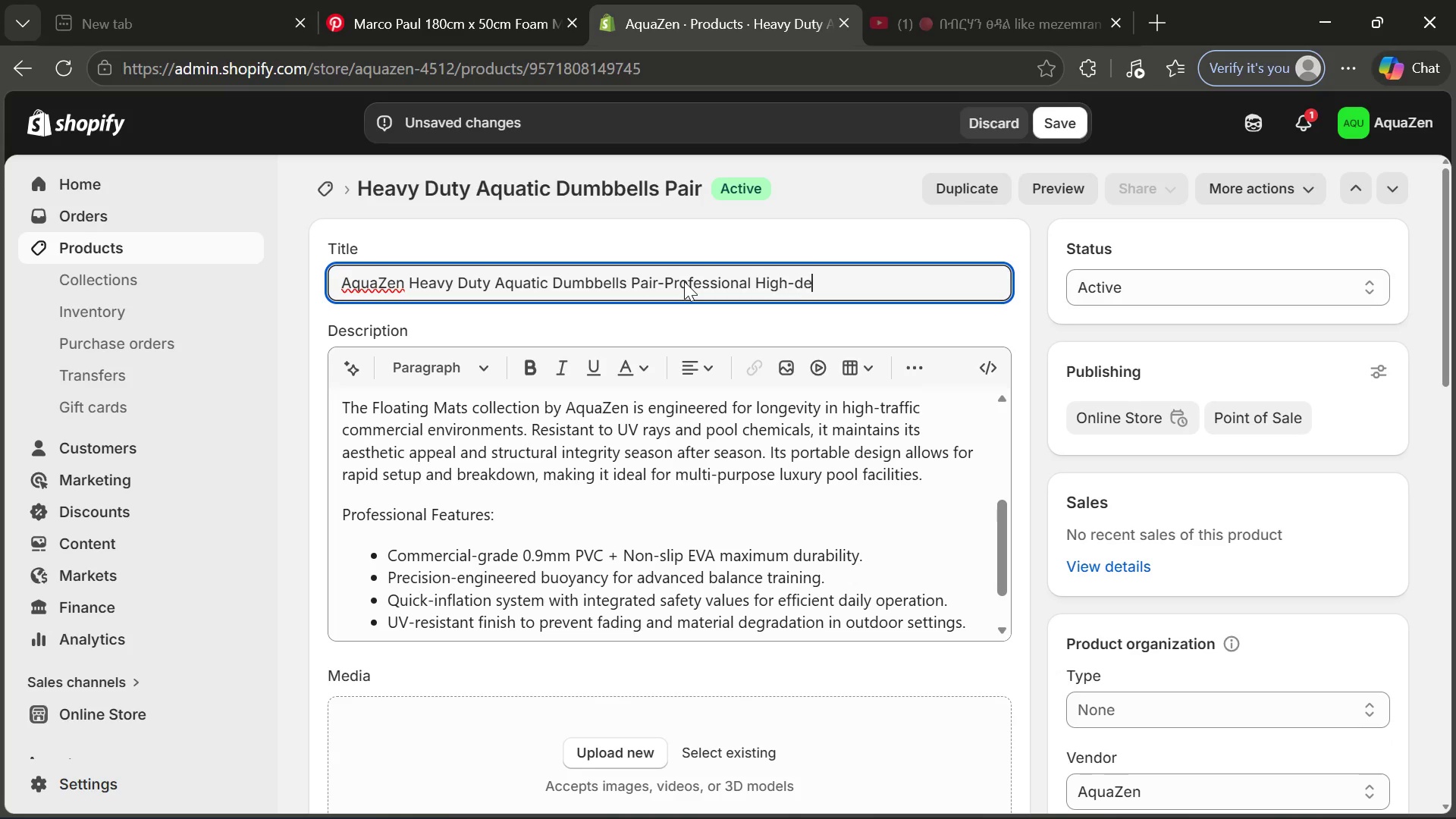 
key(Control+E)
 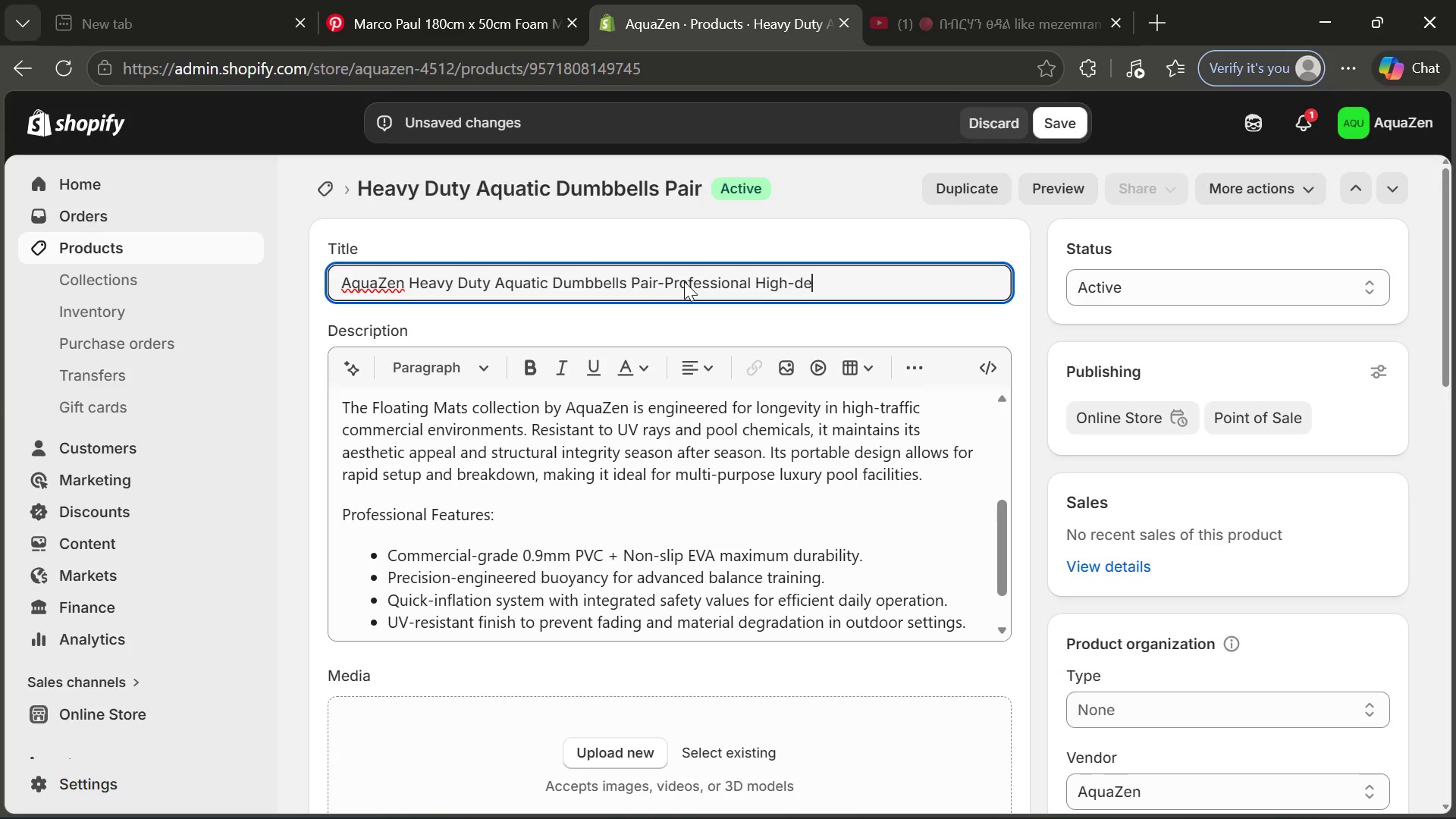 
key(Control+N)
 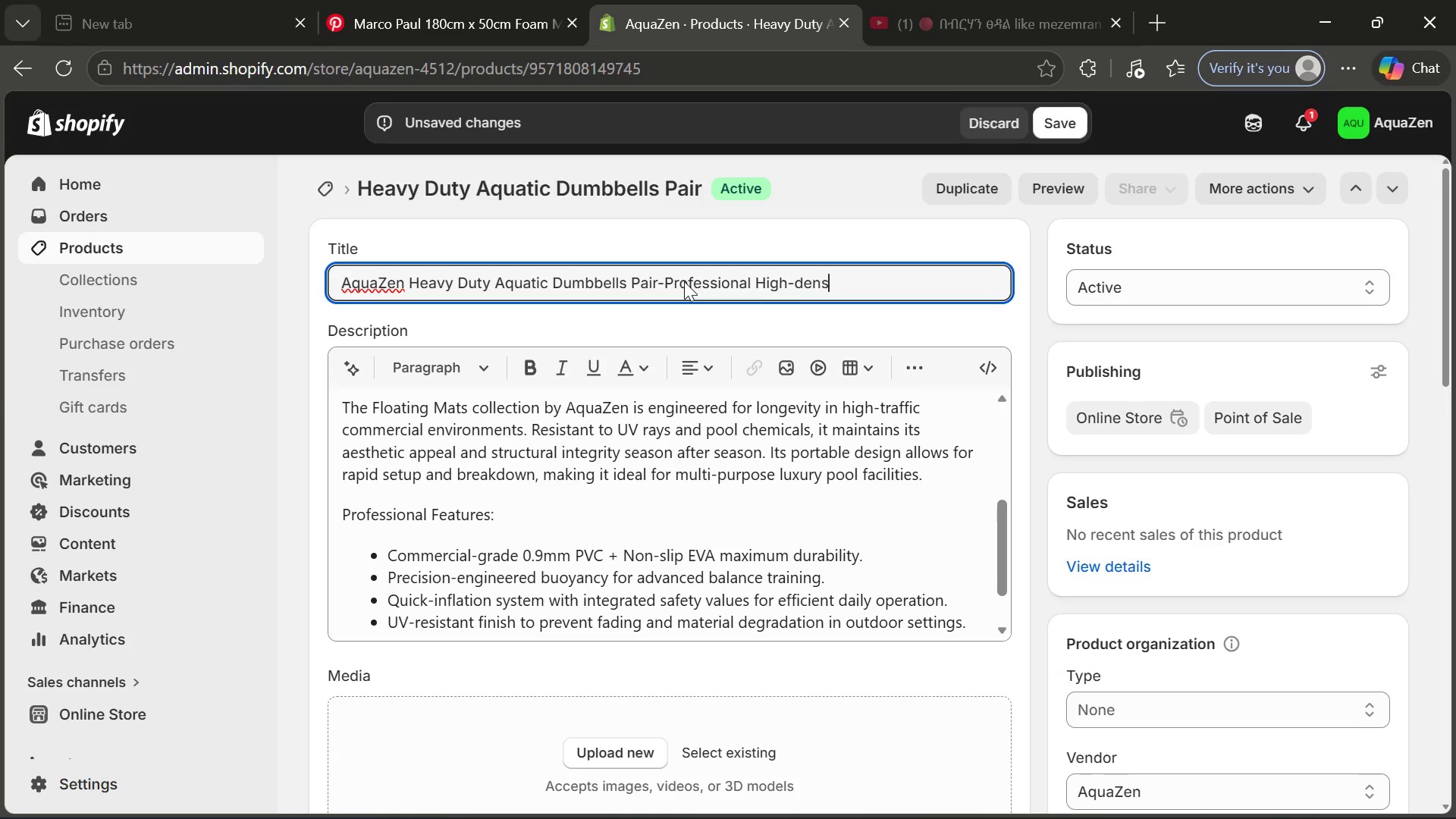 
key(Control+S)
 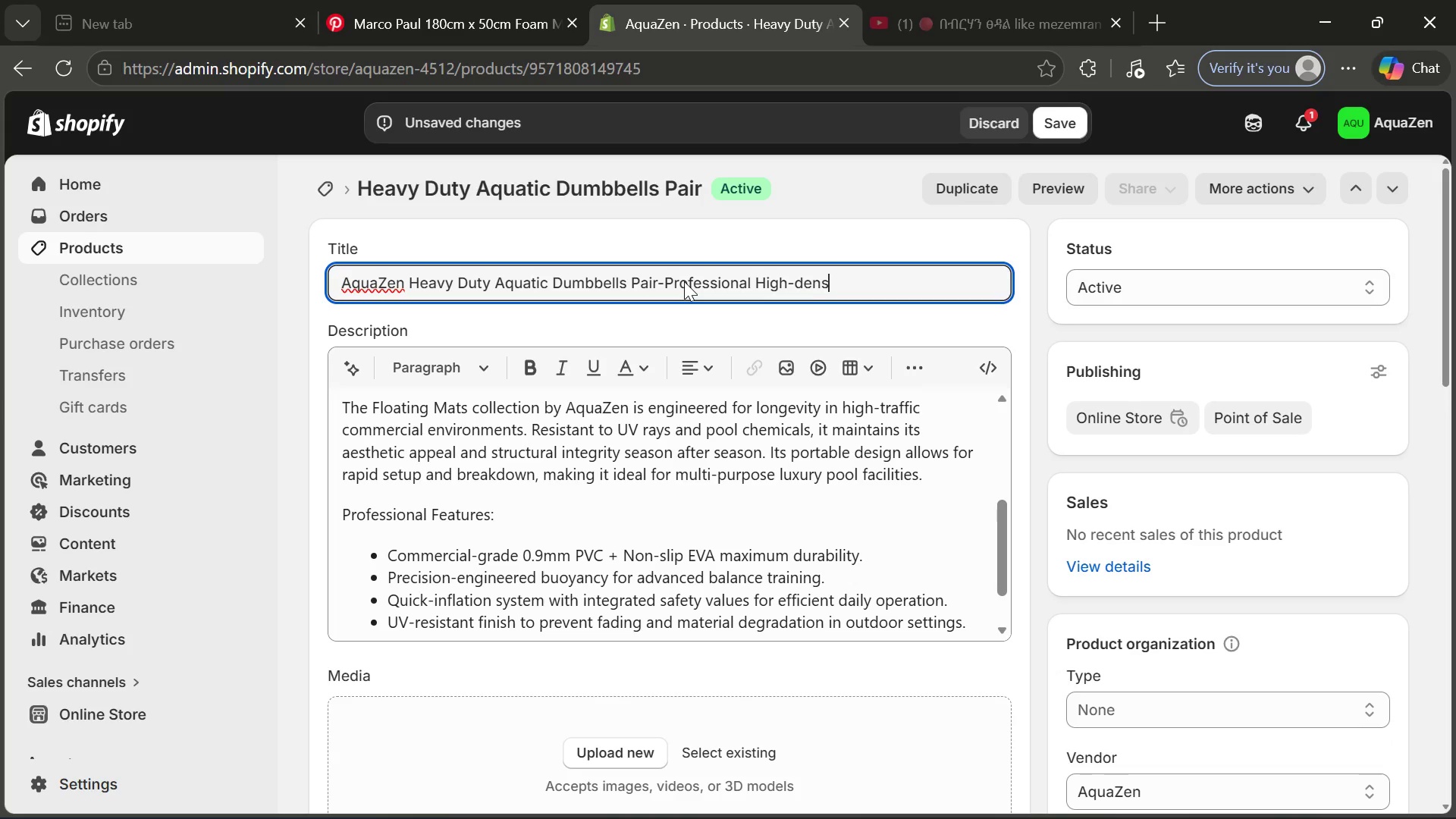 
key(Control+I)
 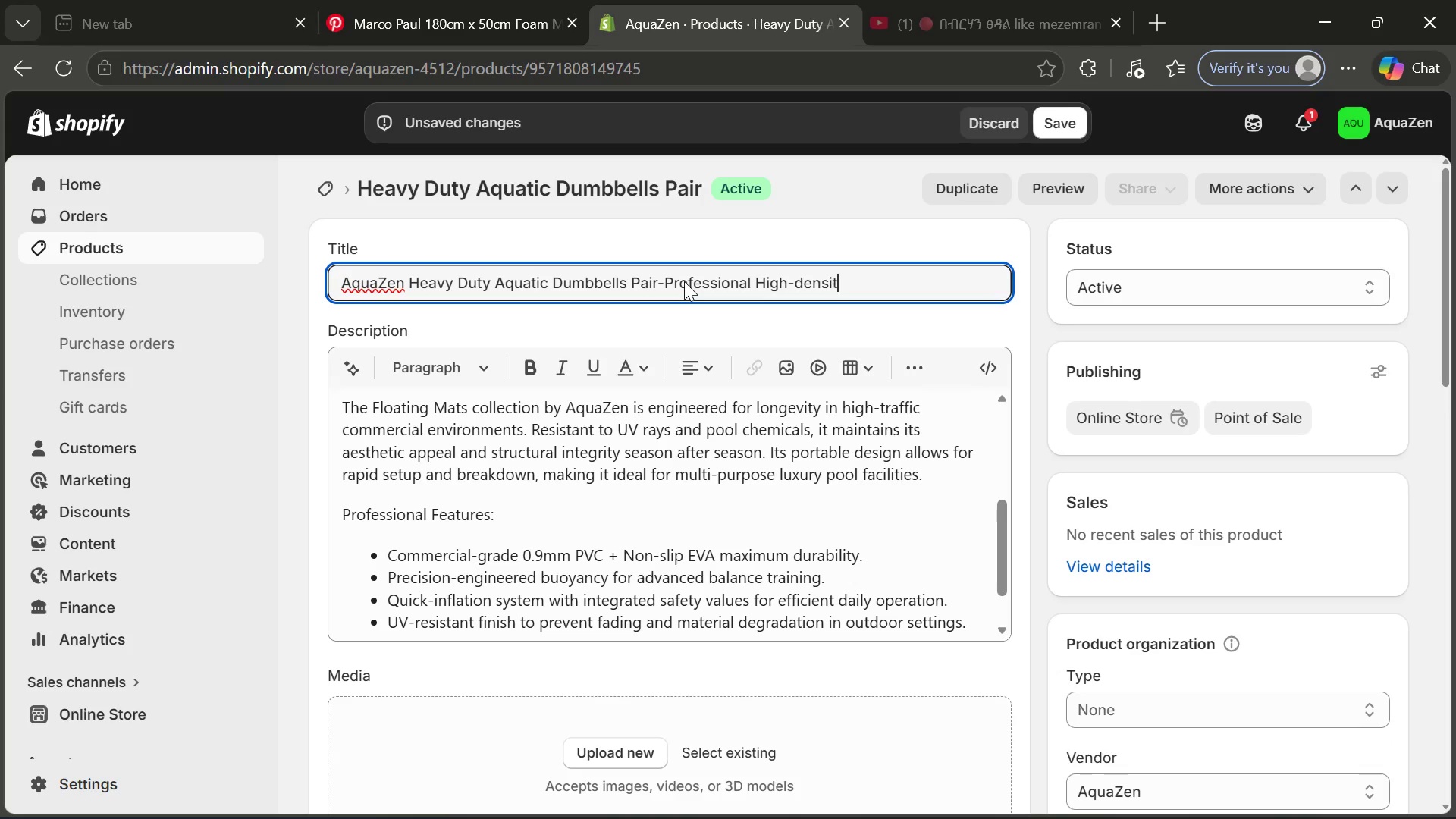 
key(Control+T)
 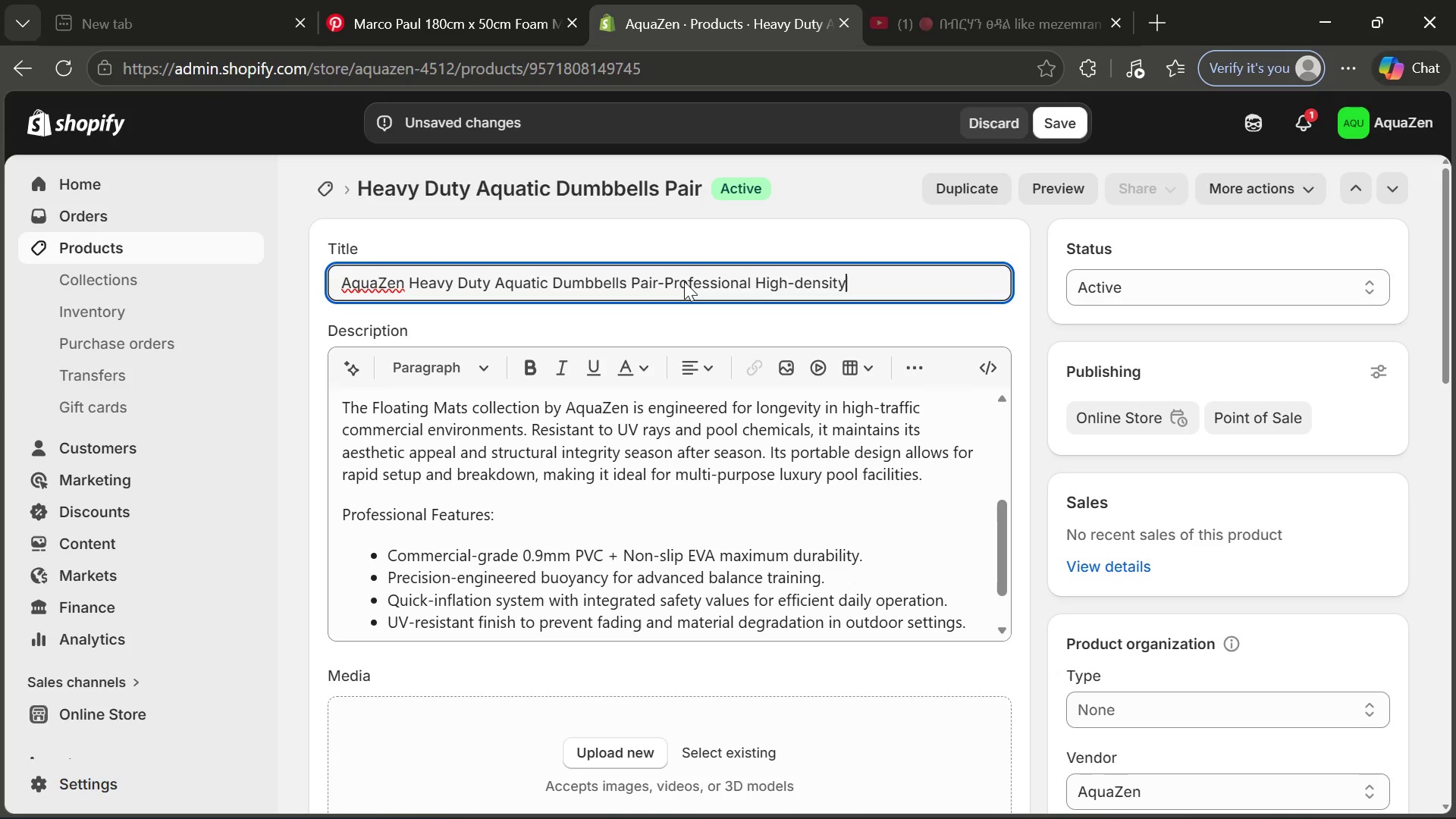 
key(Control+Y)
 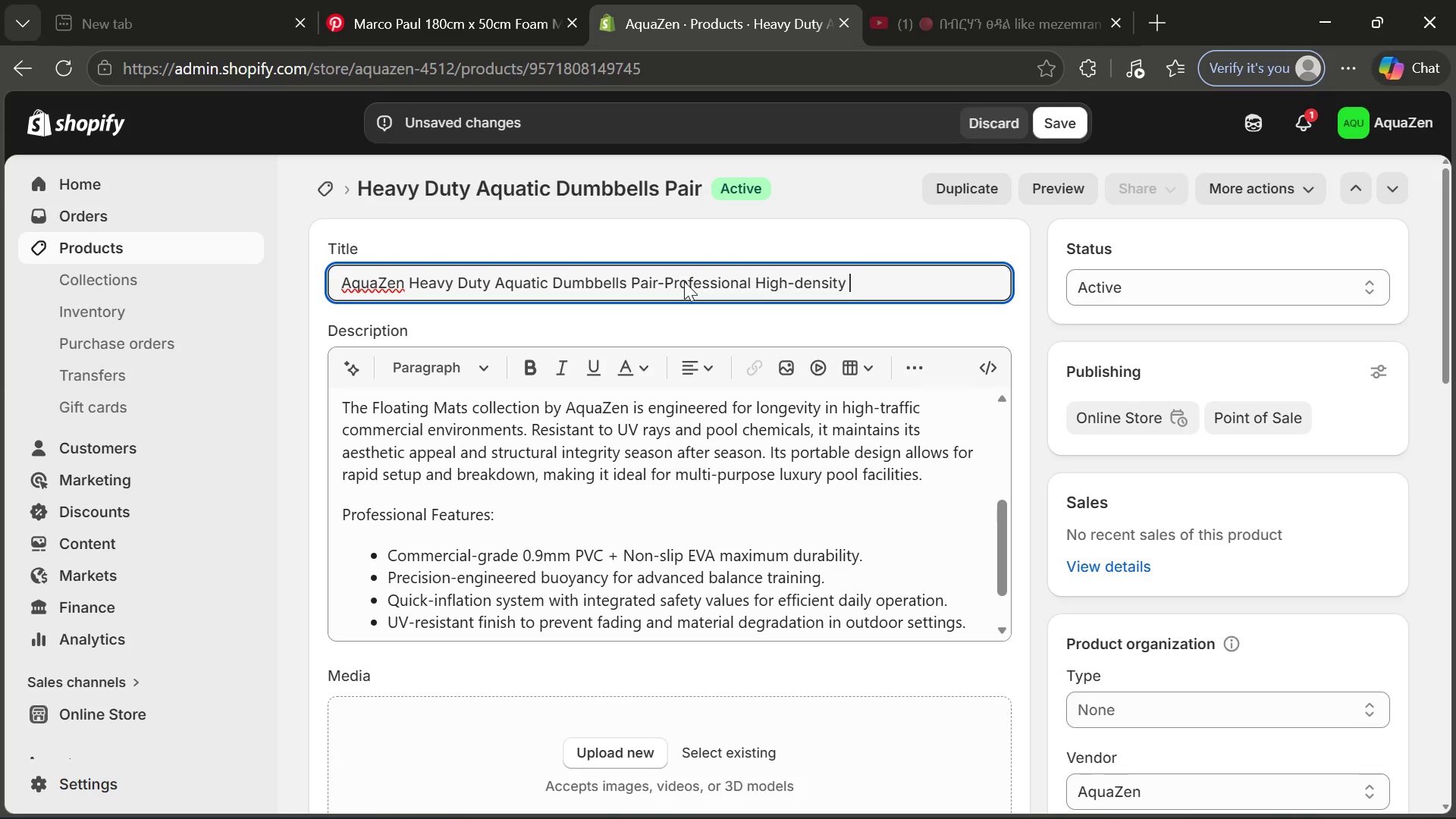 
key(Control+Space)
 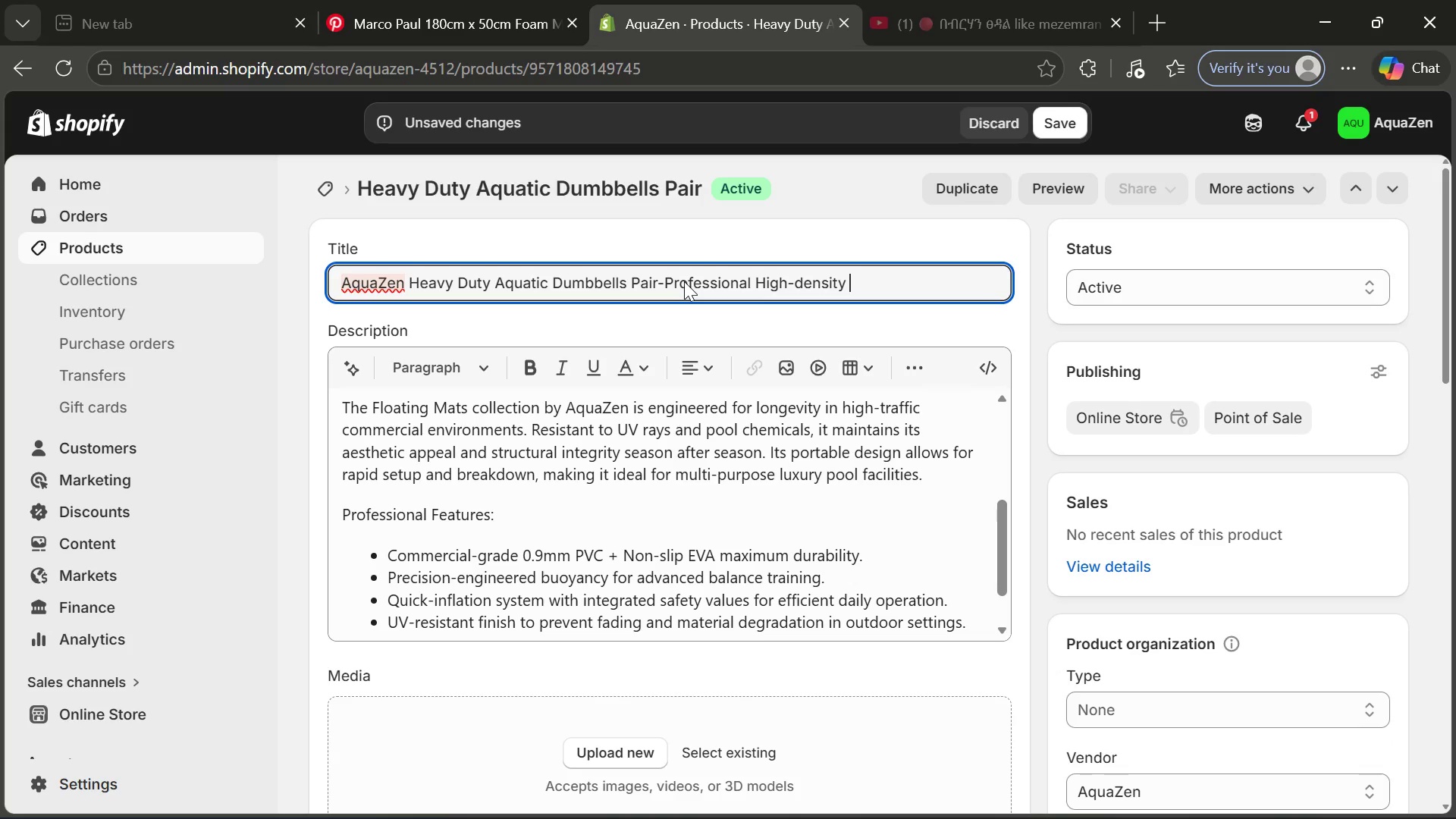 
key(Control+CapsLock)
 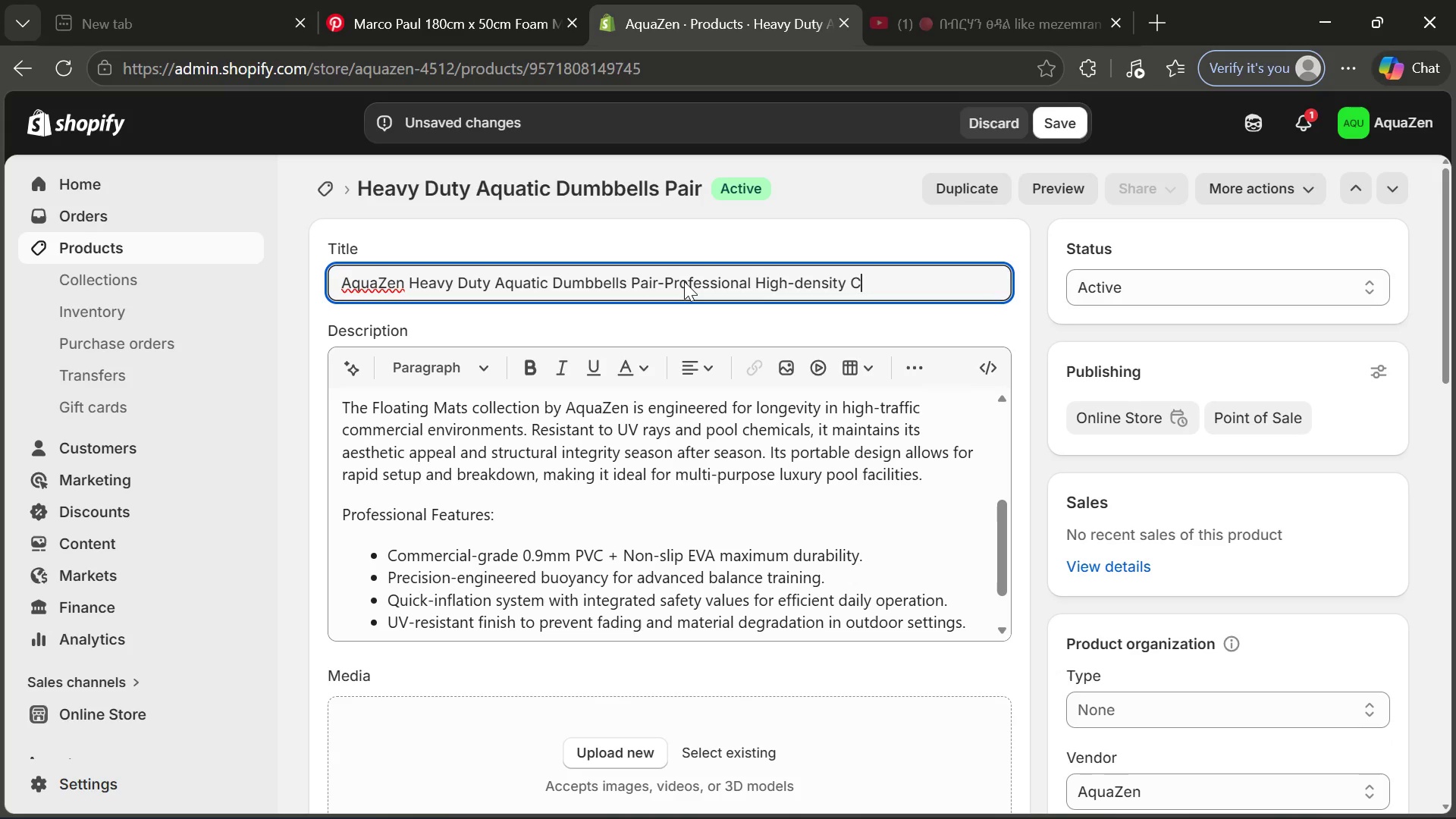 
key(Control+C)
 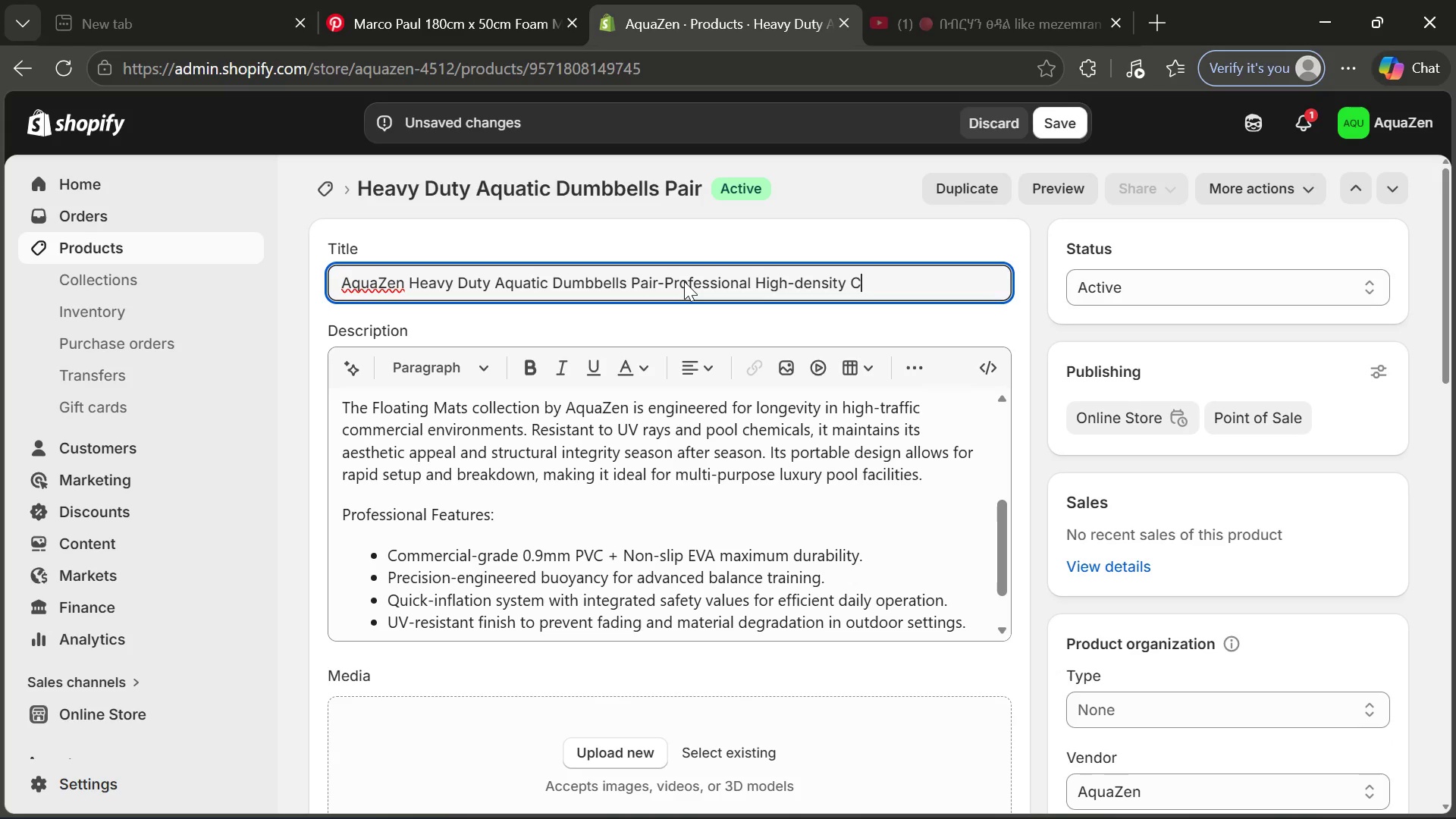 
key(Control+CapsLock)
 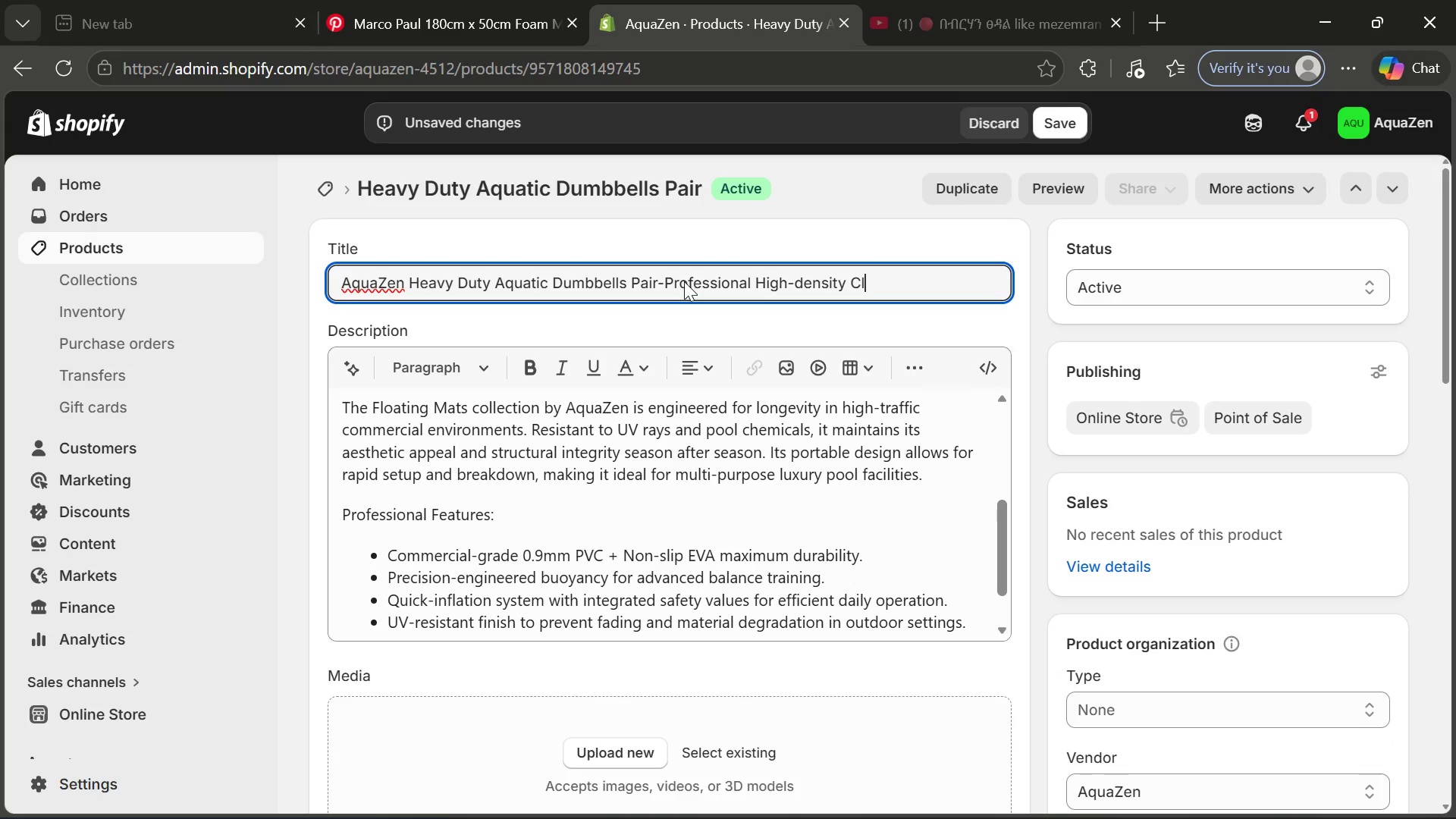 
key(Control+L)
 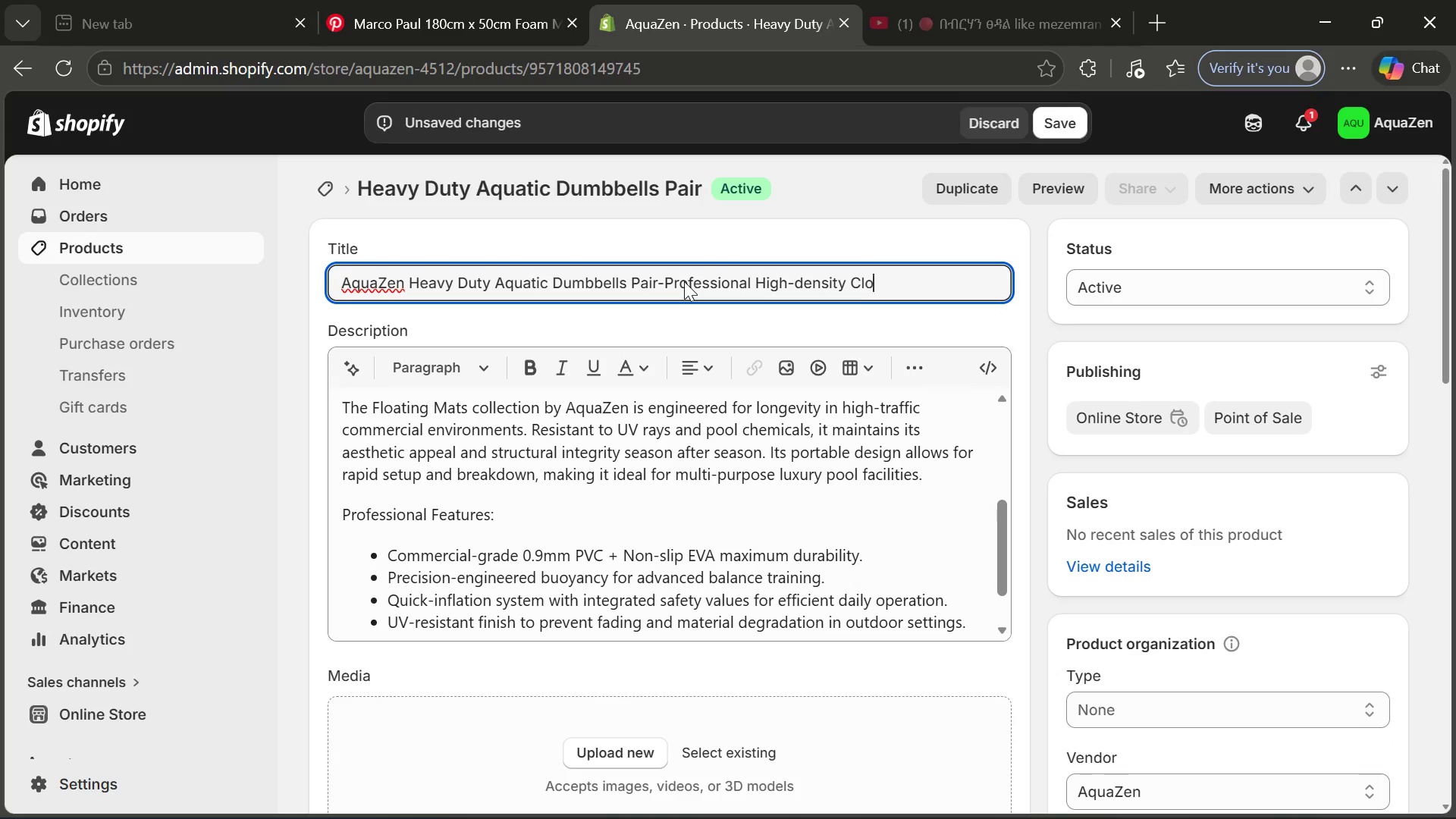 
key(Control+O)
 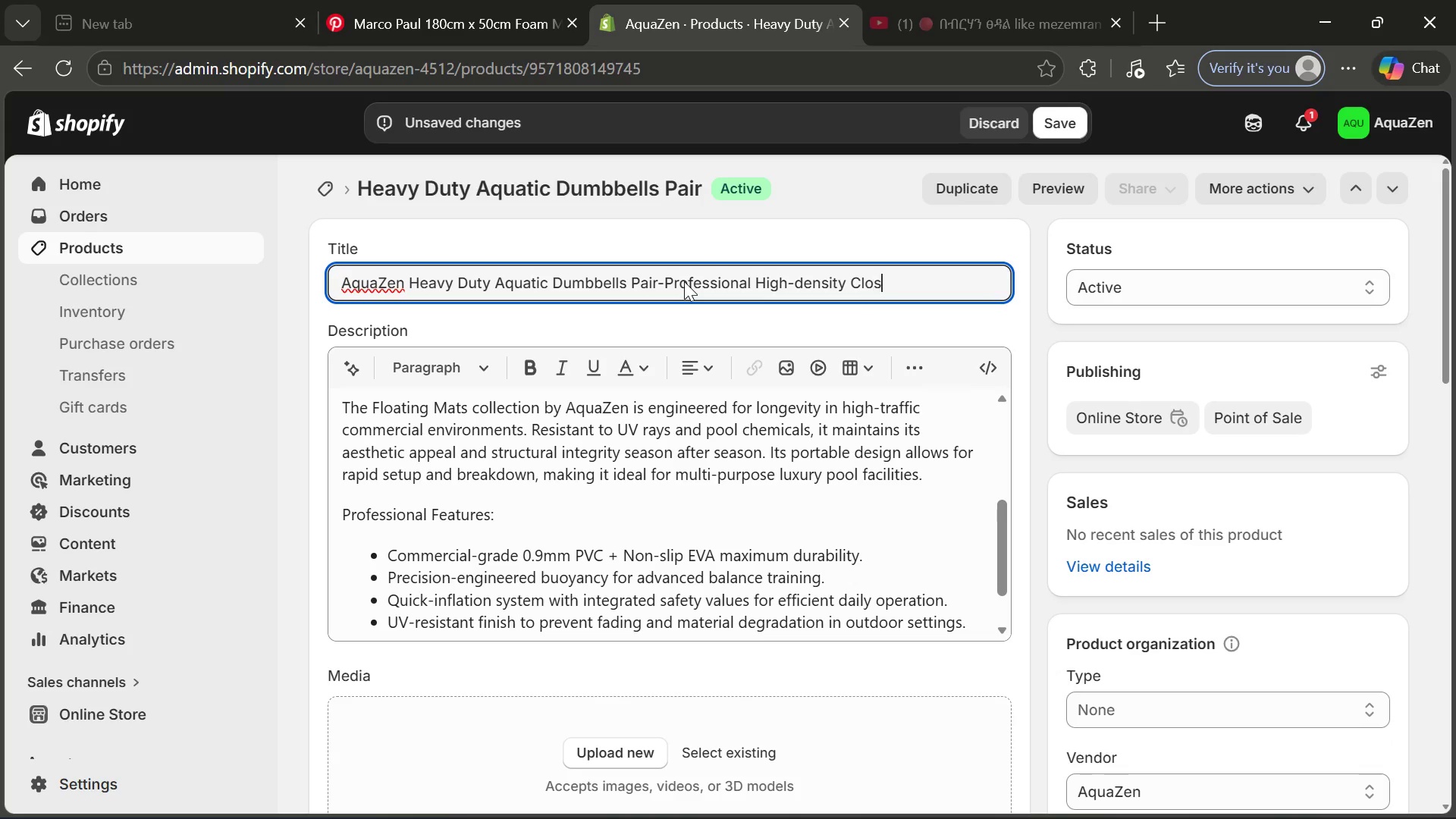 
key(Control+S)
 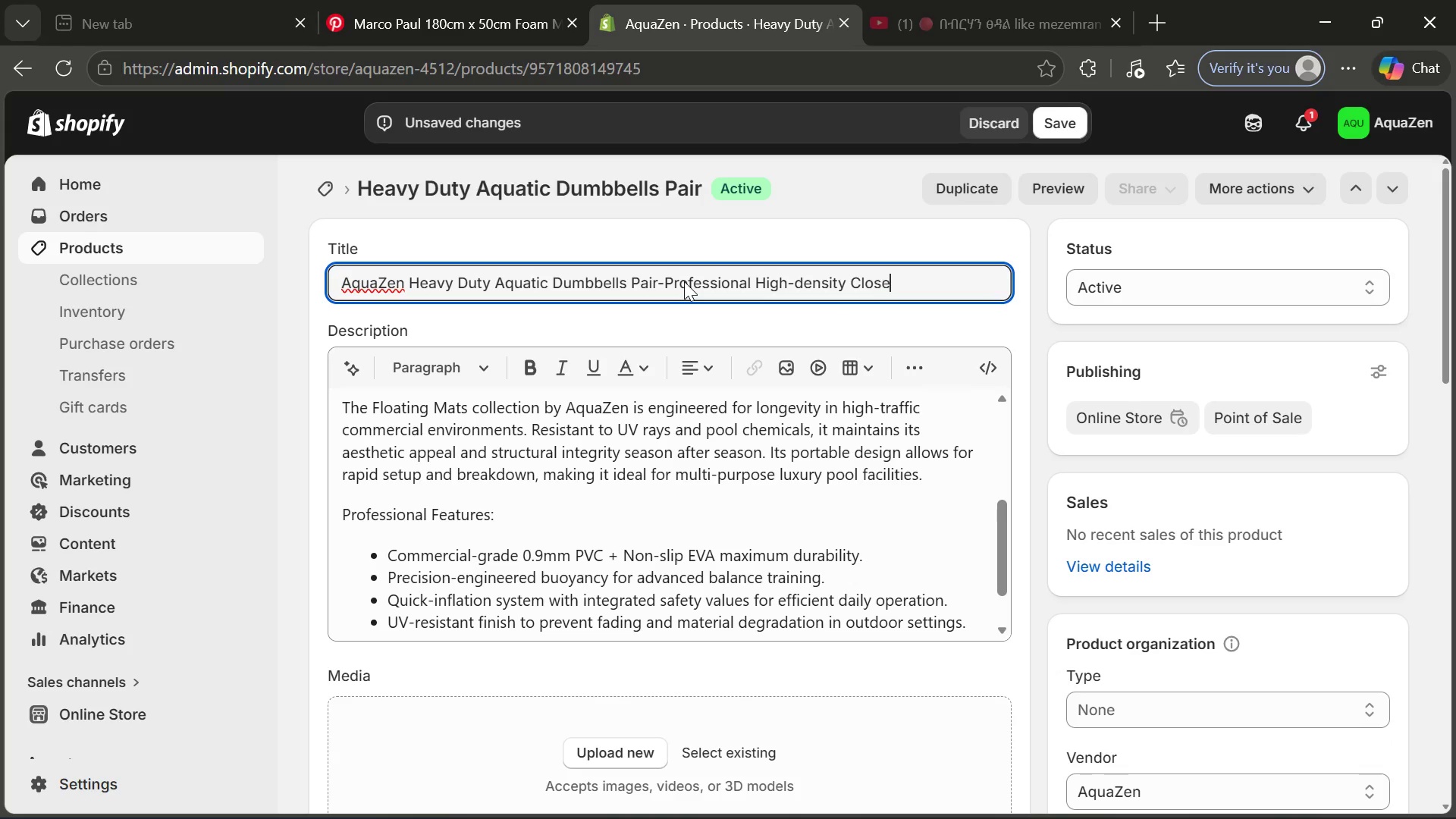 
key(Control+E)
 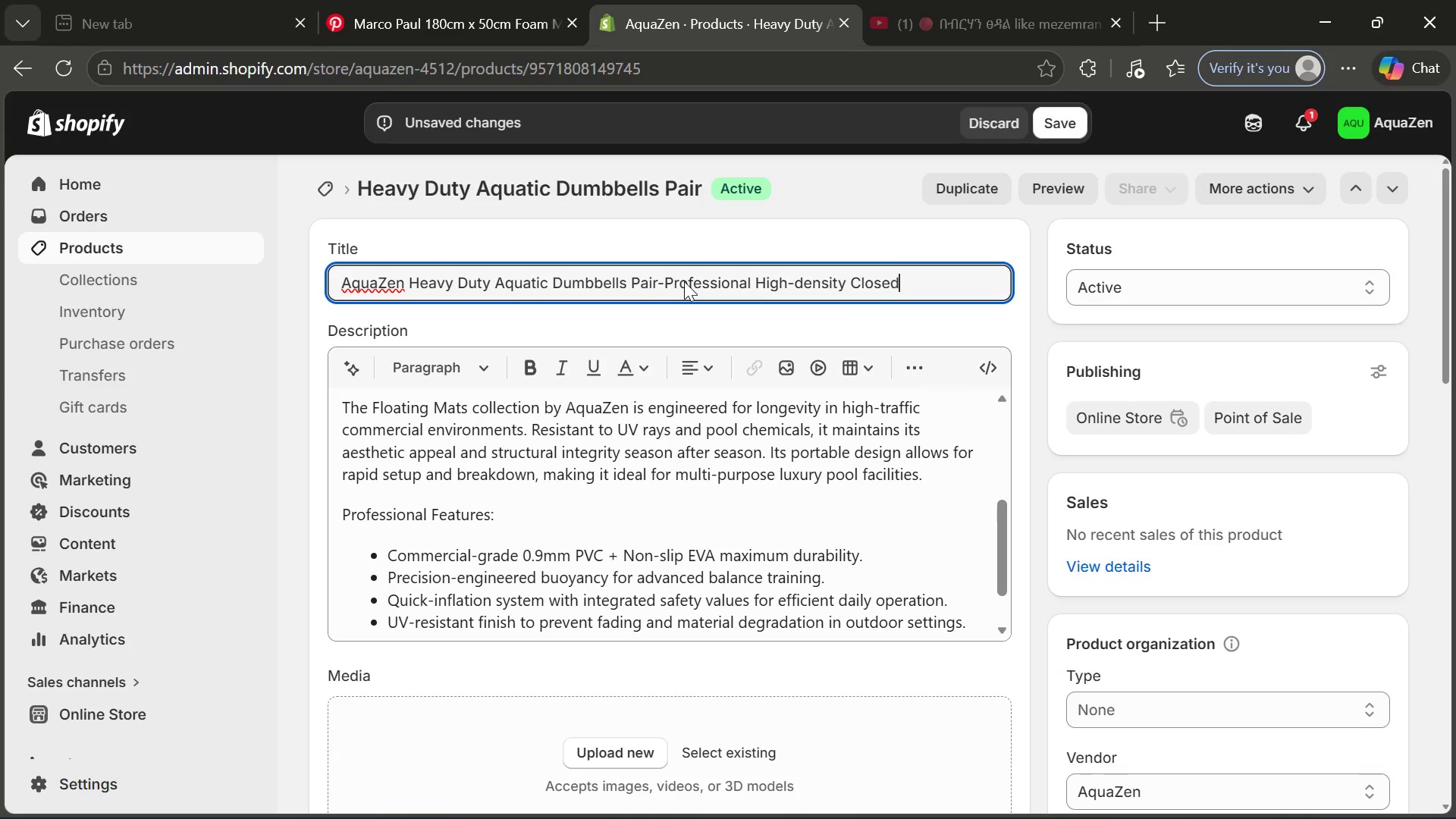 
key(Control+D)
 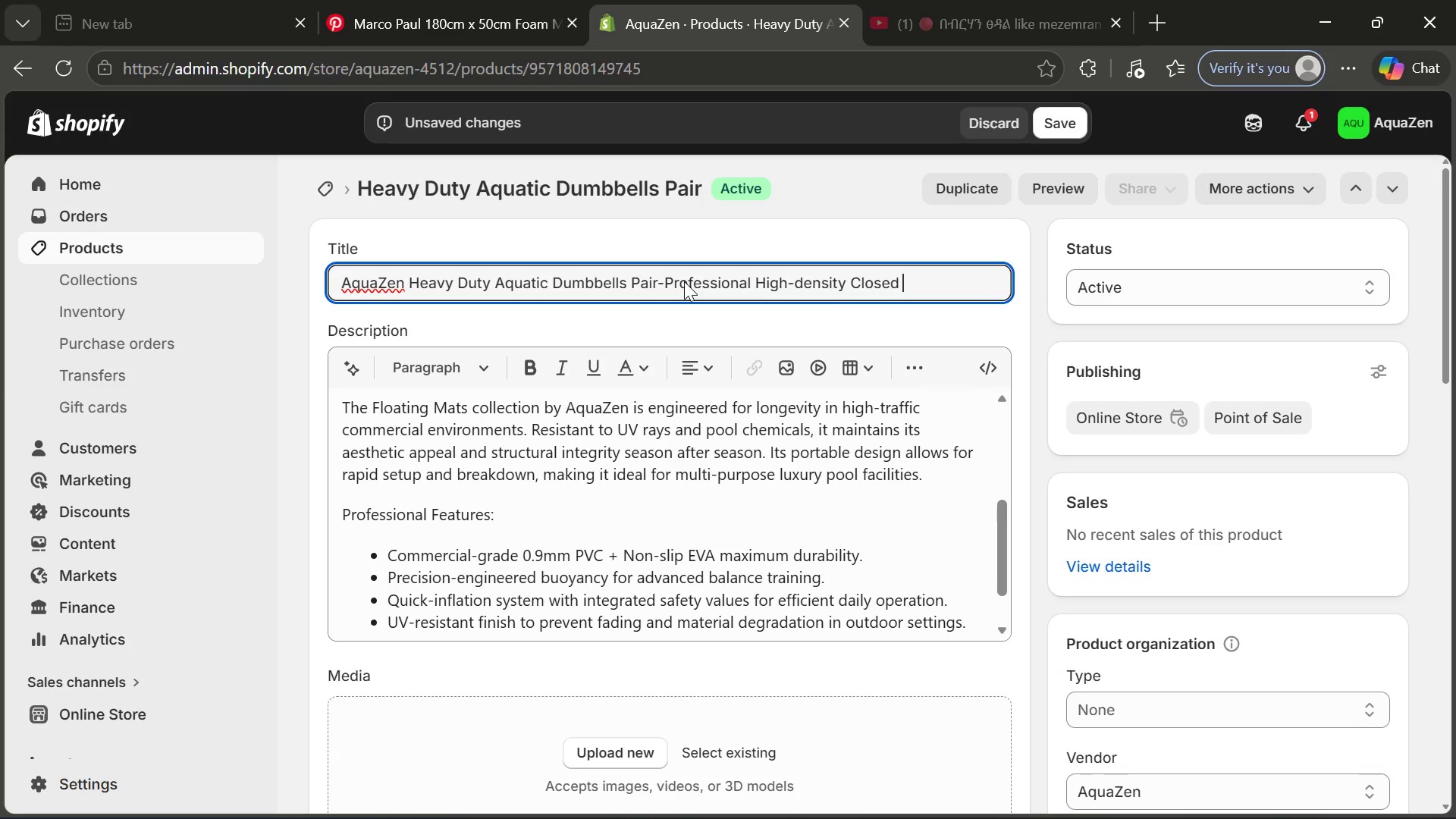 
key(Control+Space)
 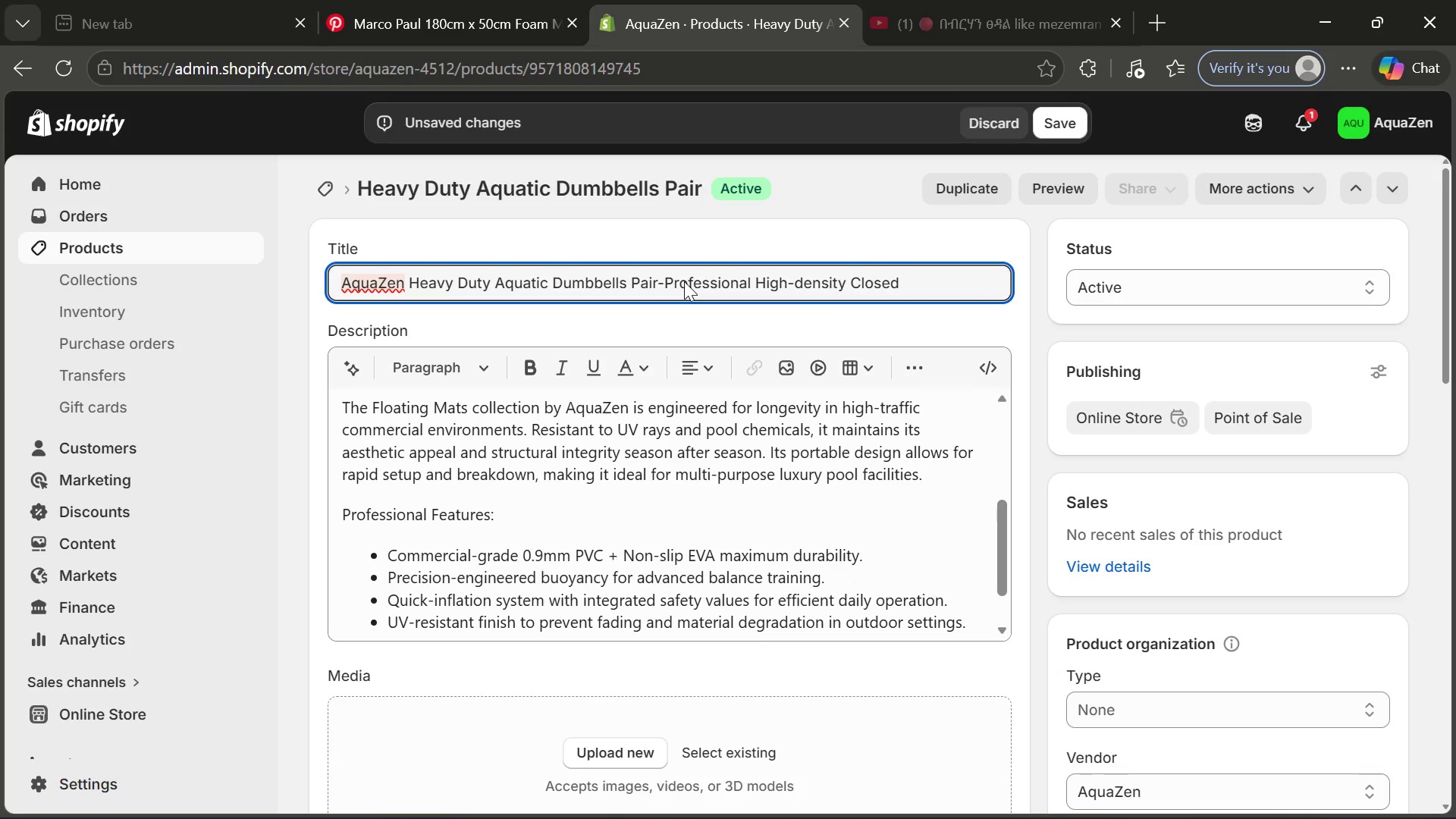 
key(Control+Backspace)
 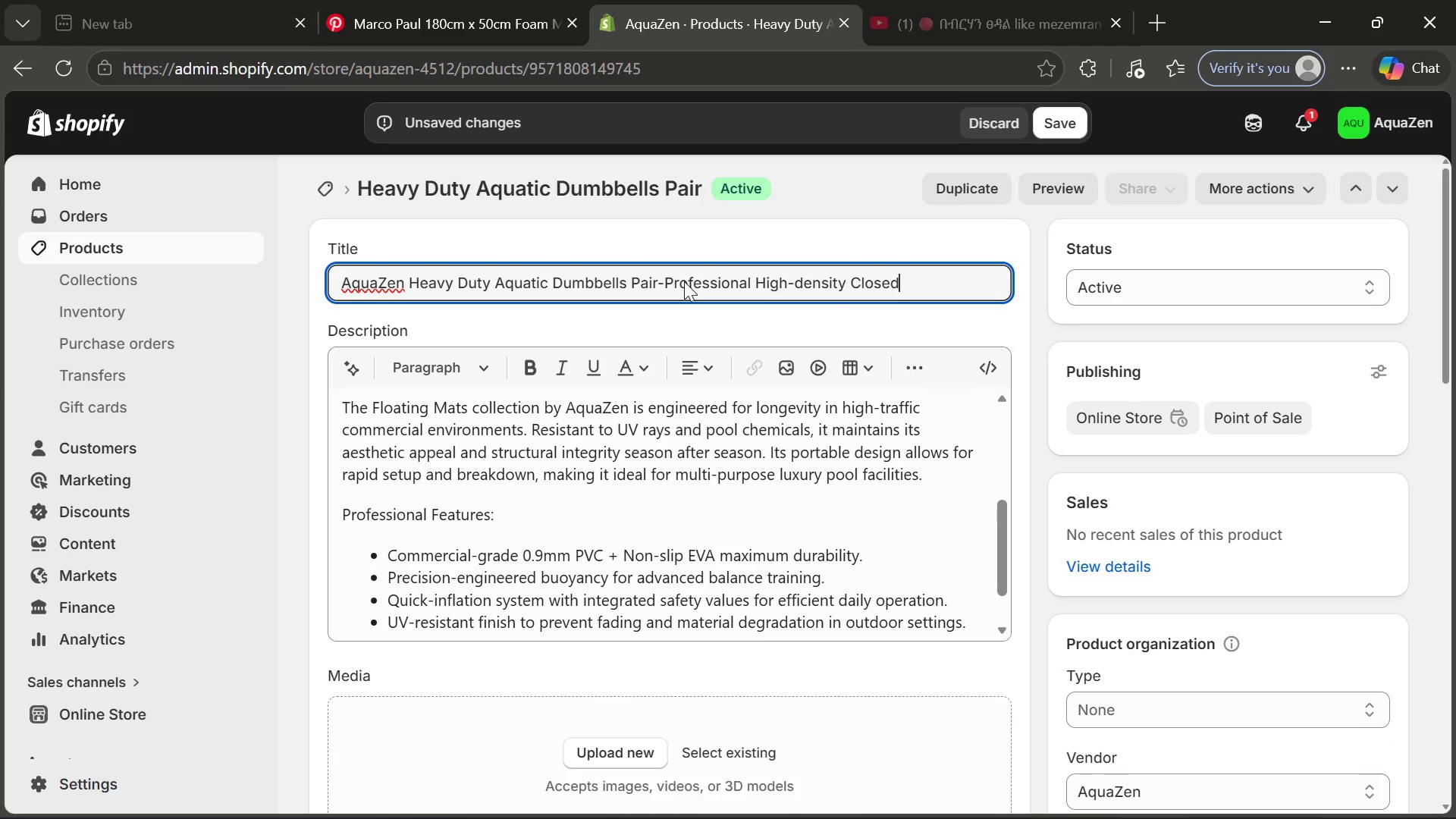 
key(Control+CapsLock)
 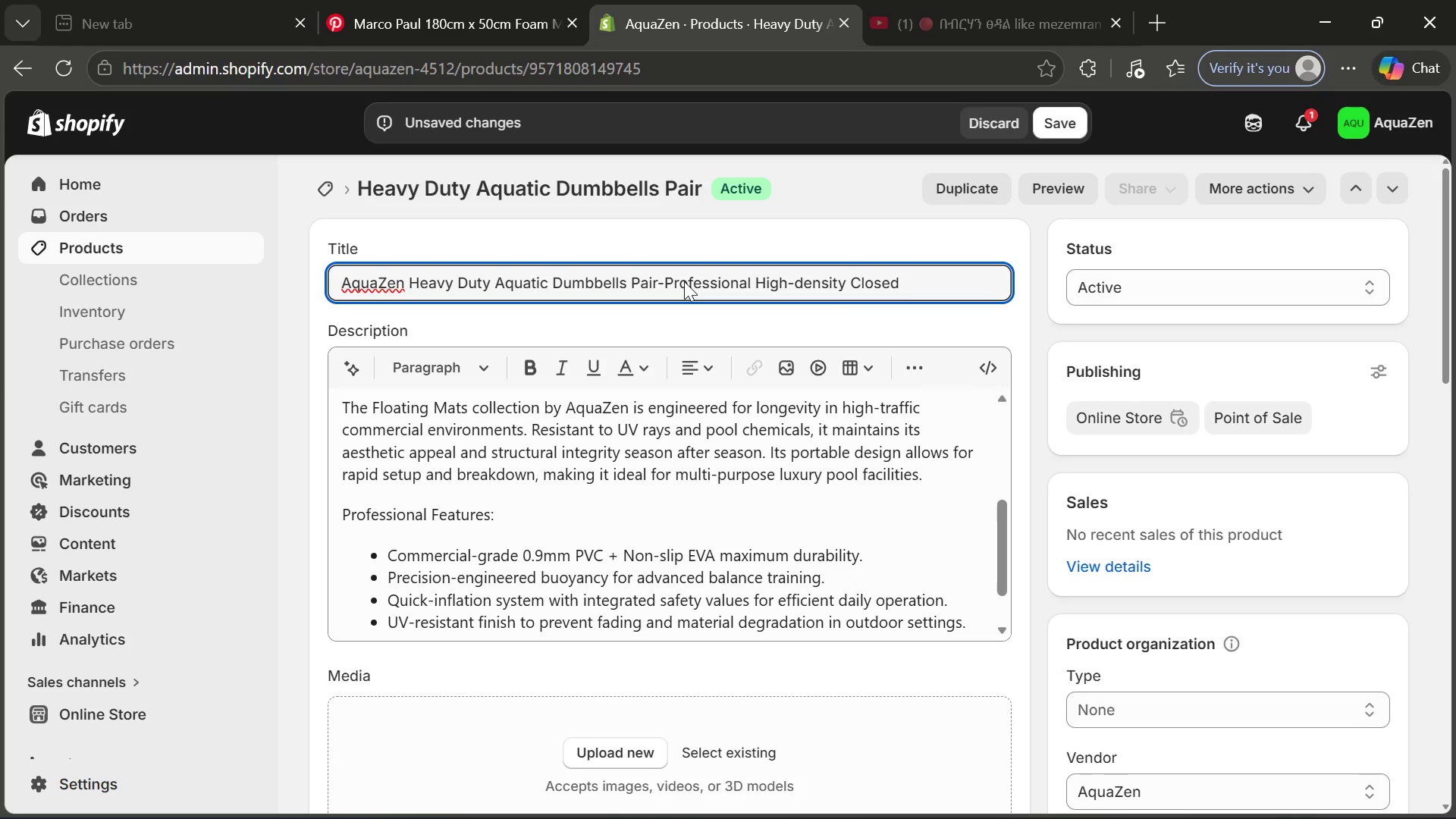 
key(Control+Minus)
 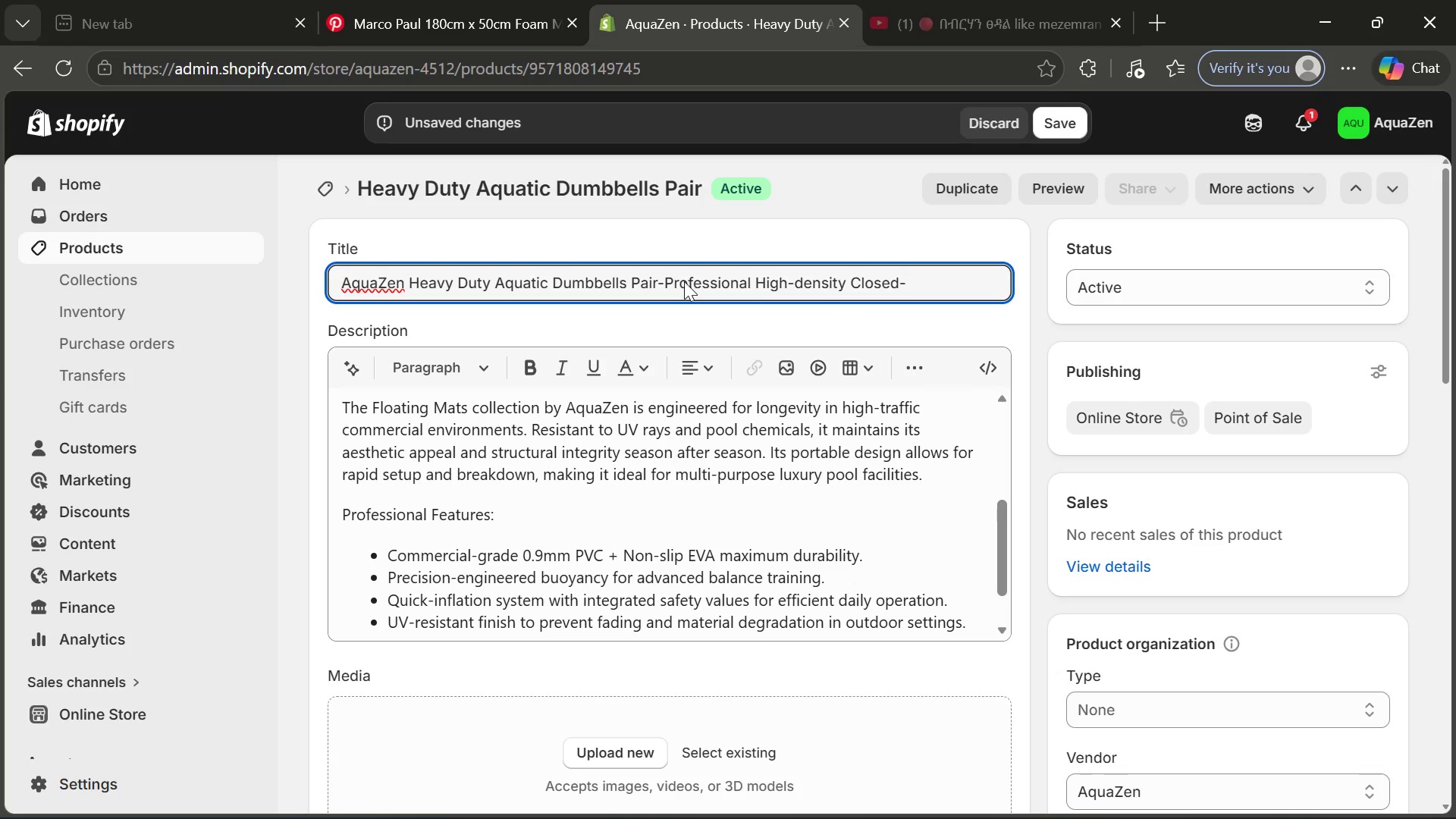 
key(Control+CapsLock)
 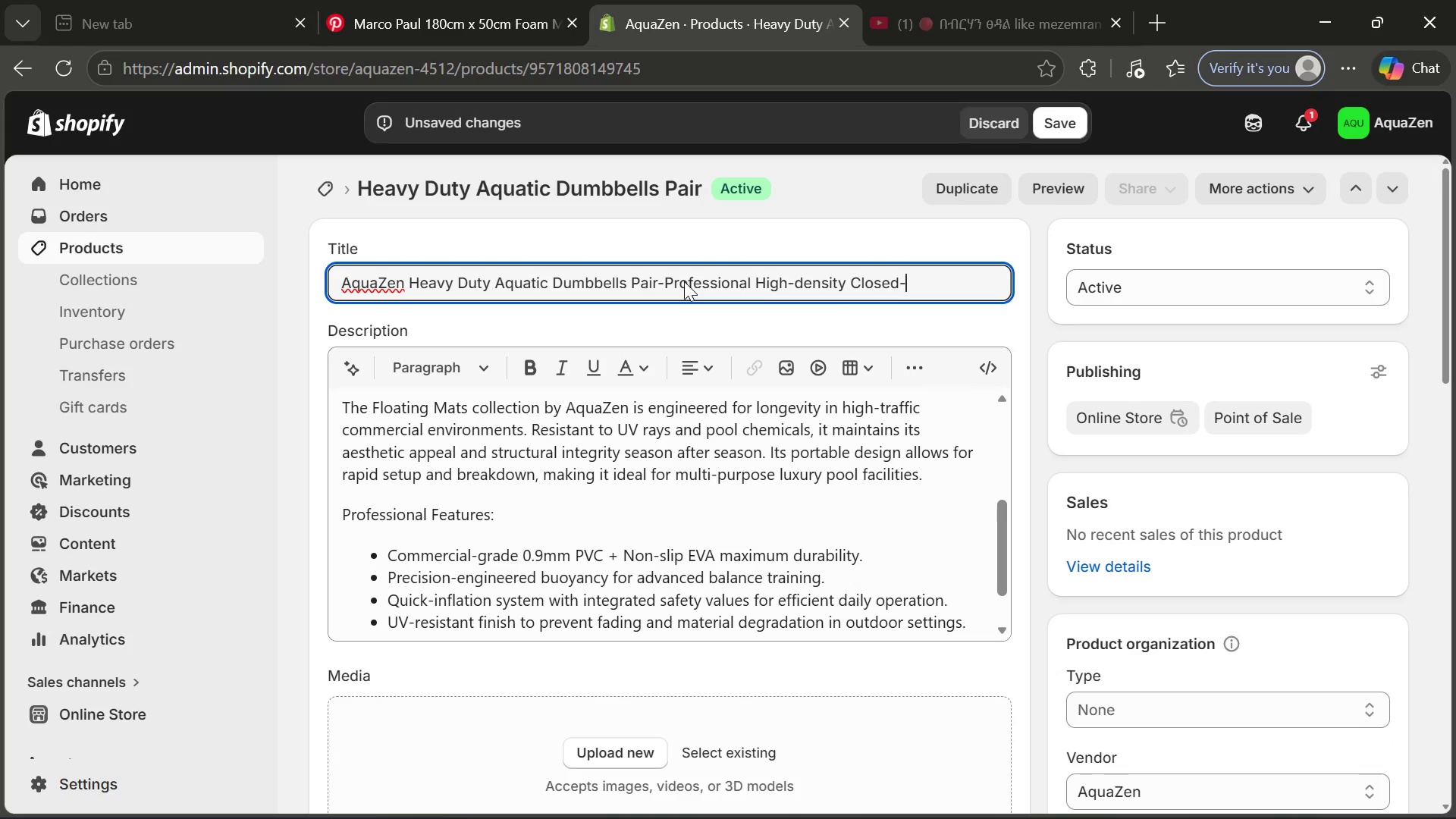 
key(Control+C)
 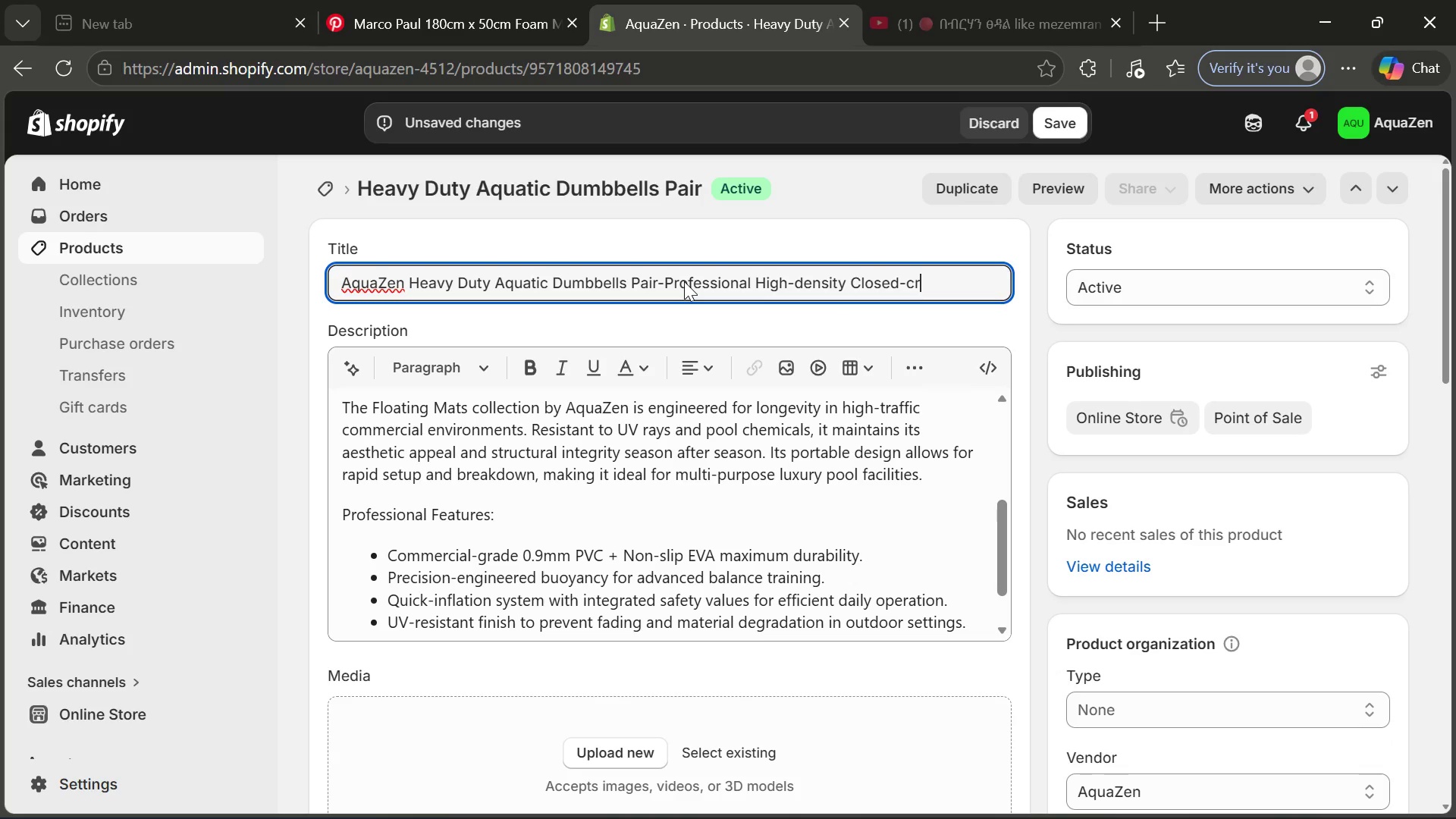 
key(Control+R)
 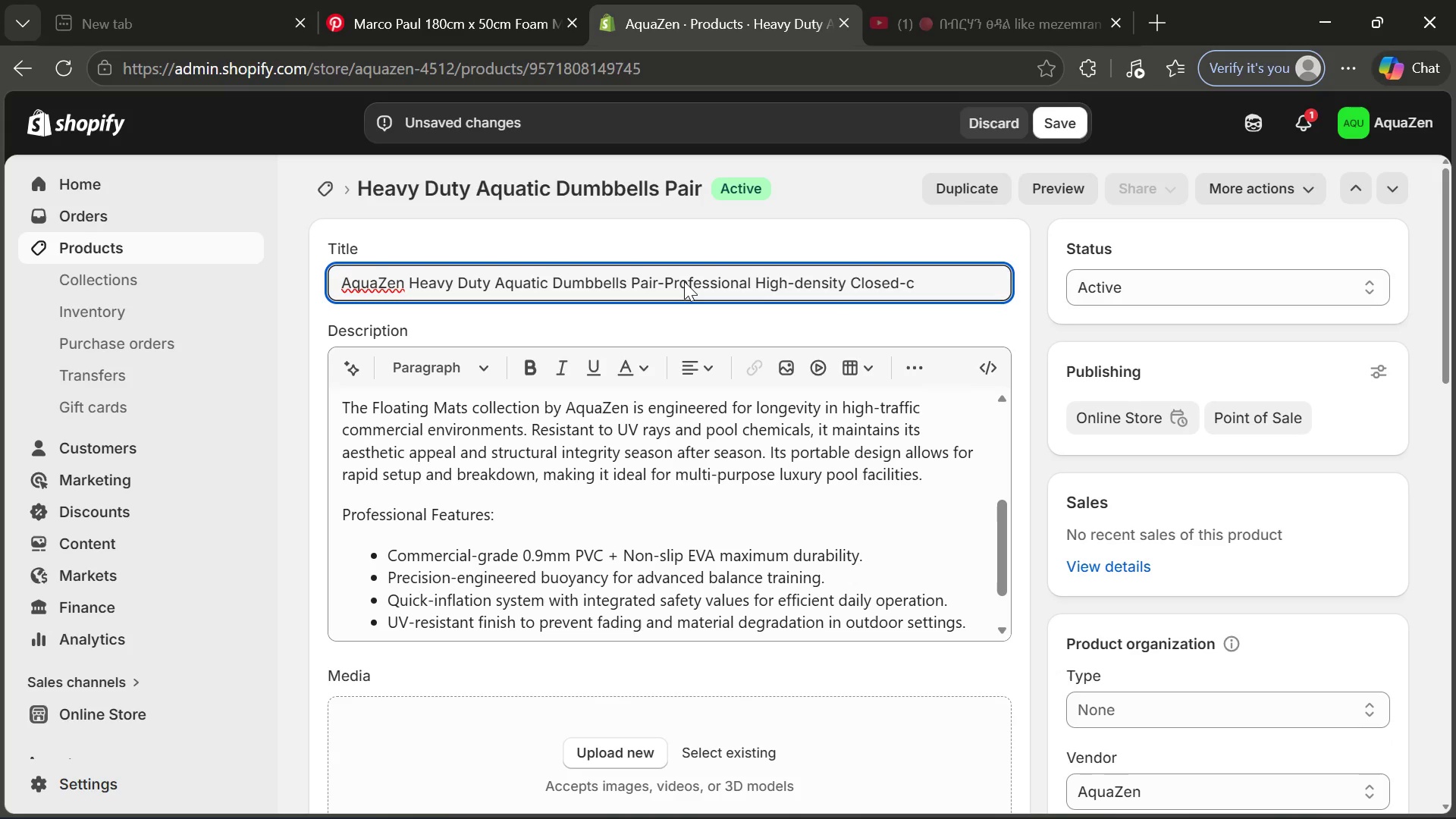 
key(Control+Backspace)
 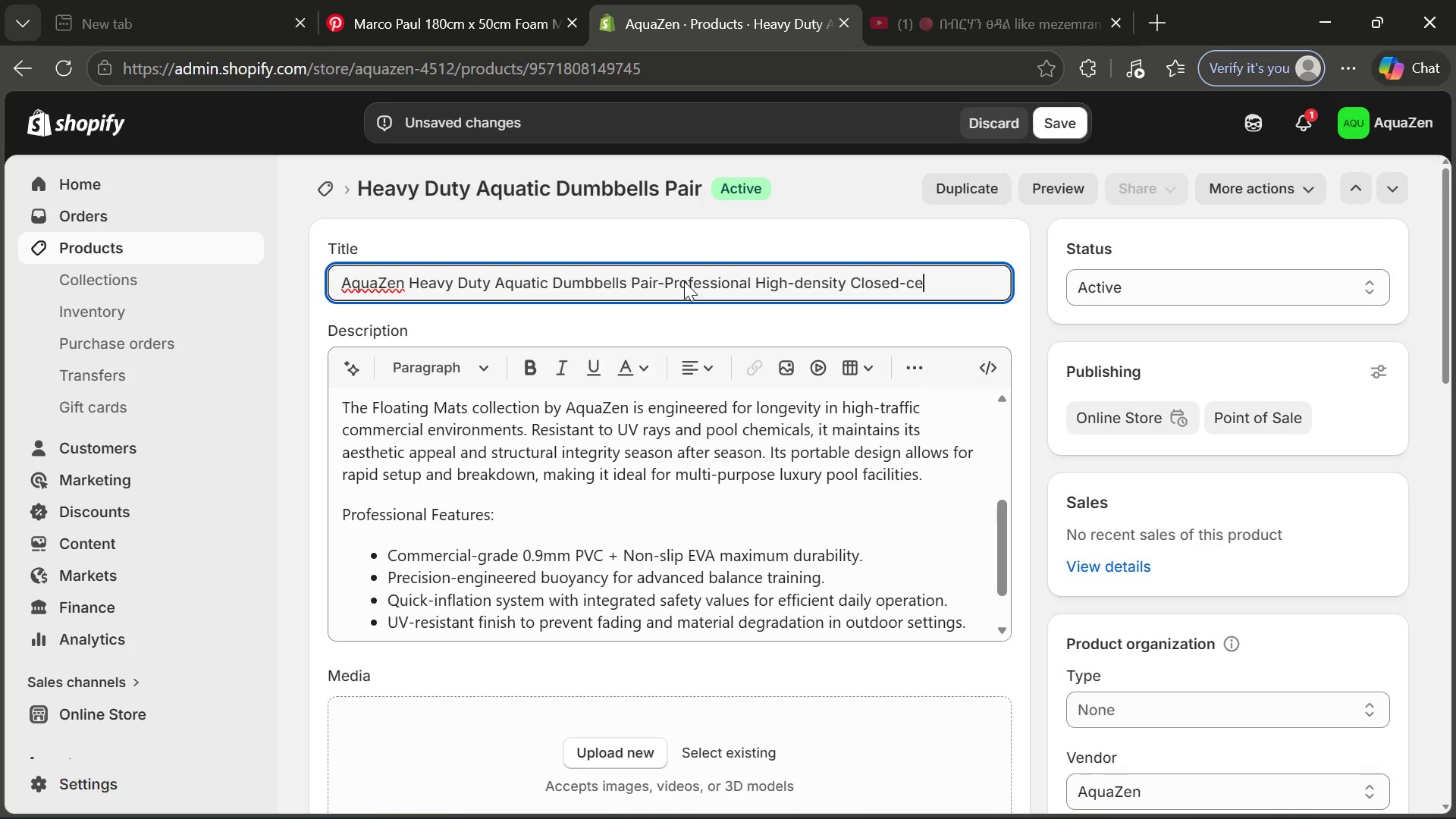 
key(Control+E)
 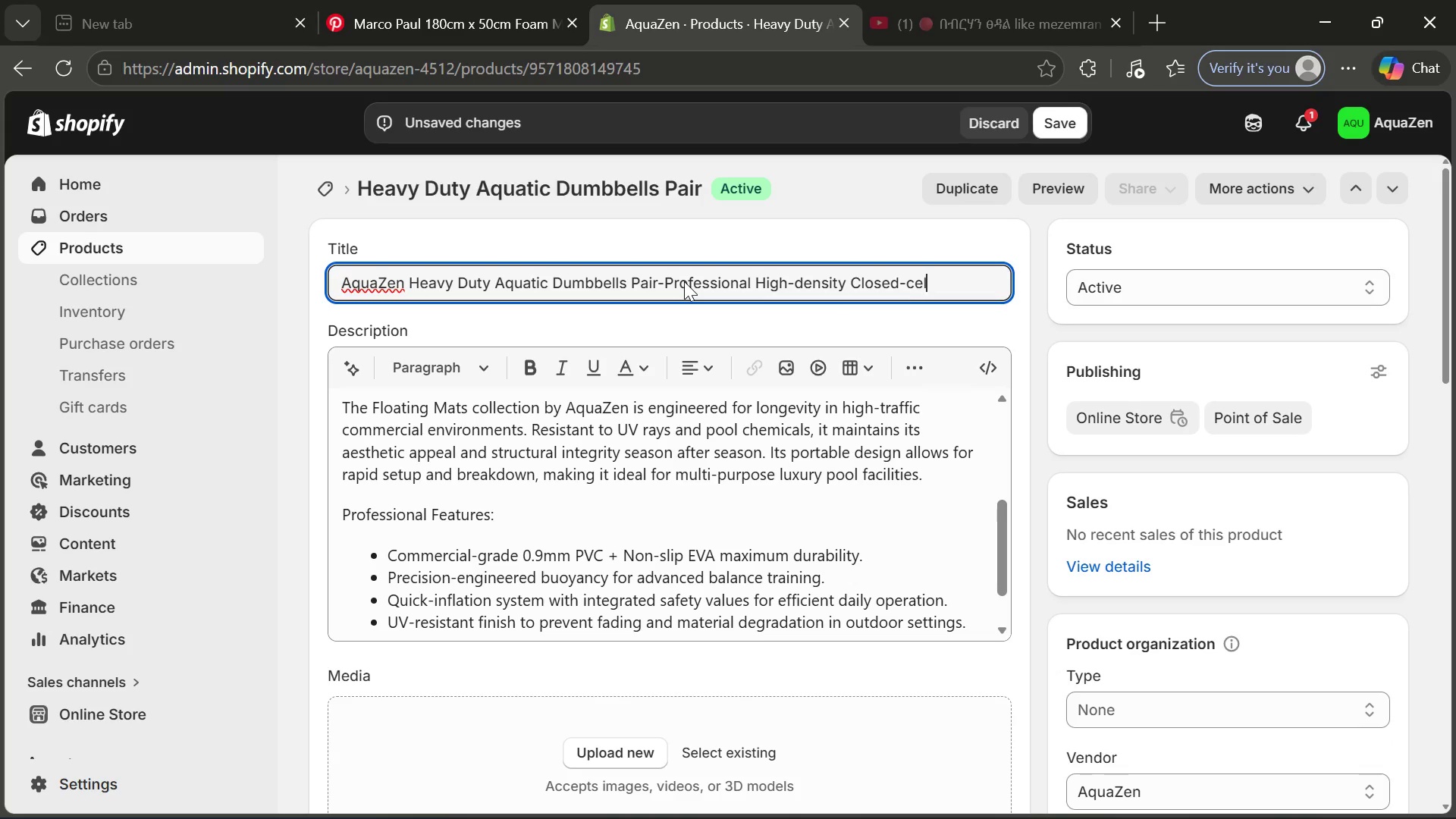 
key(Control+L)
 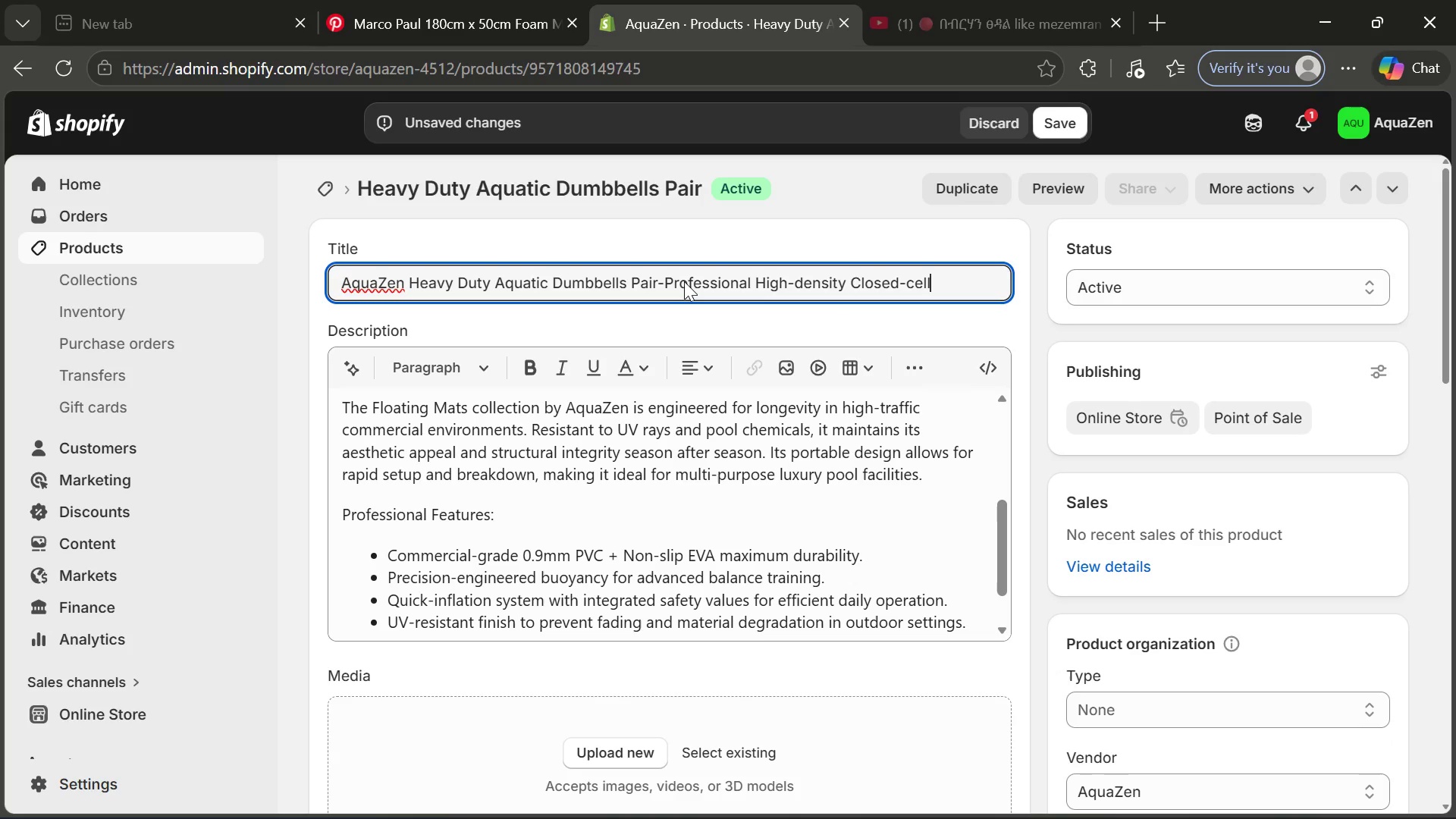 
key(Control+L)
 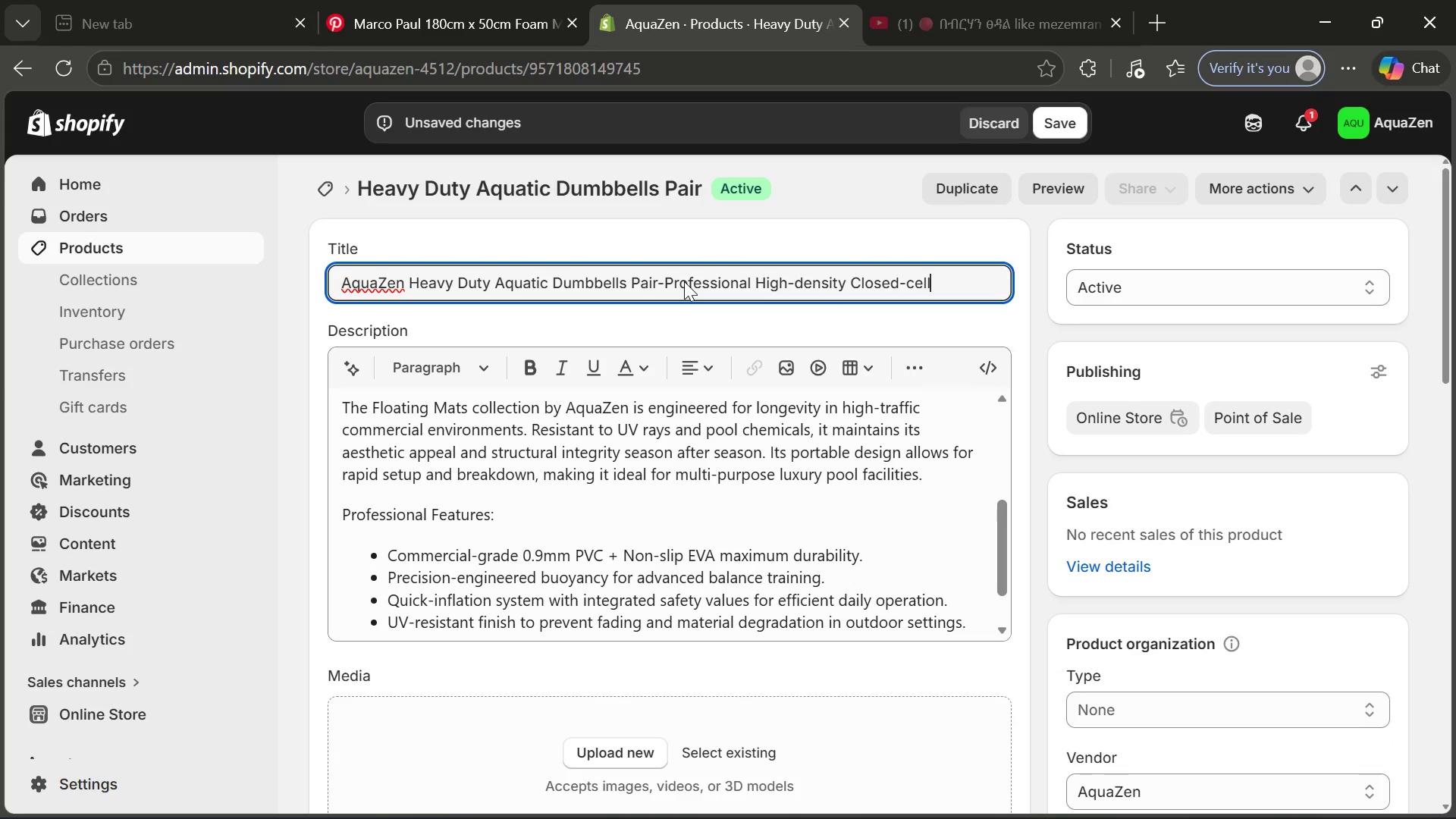 
key(Control+Space)
 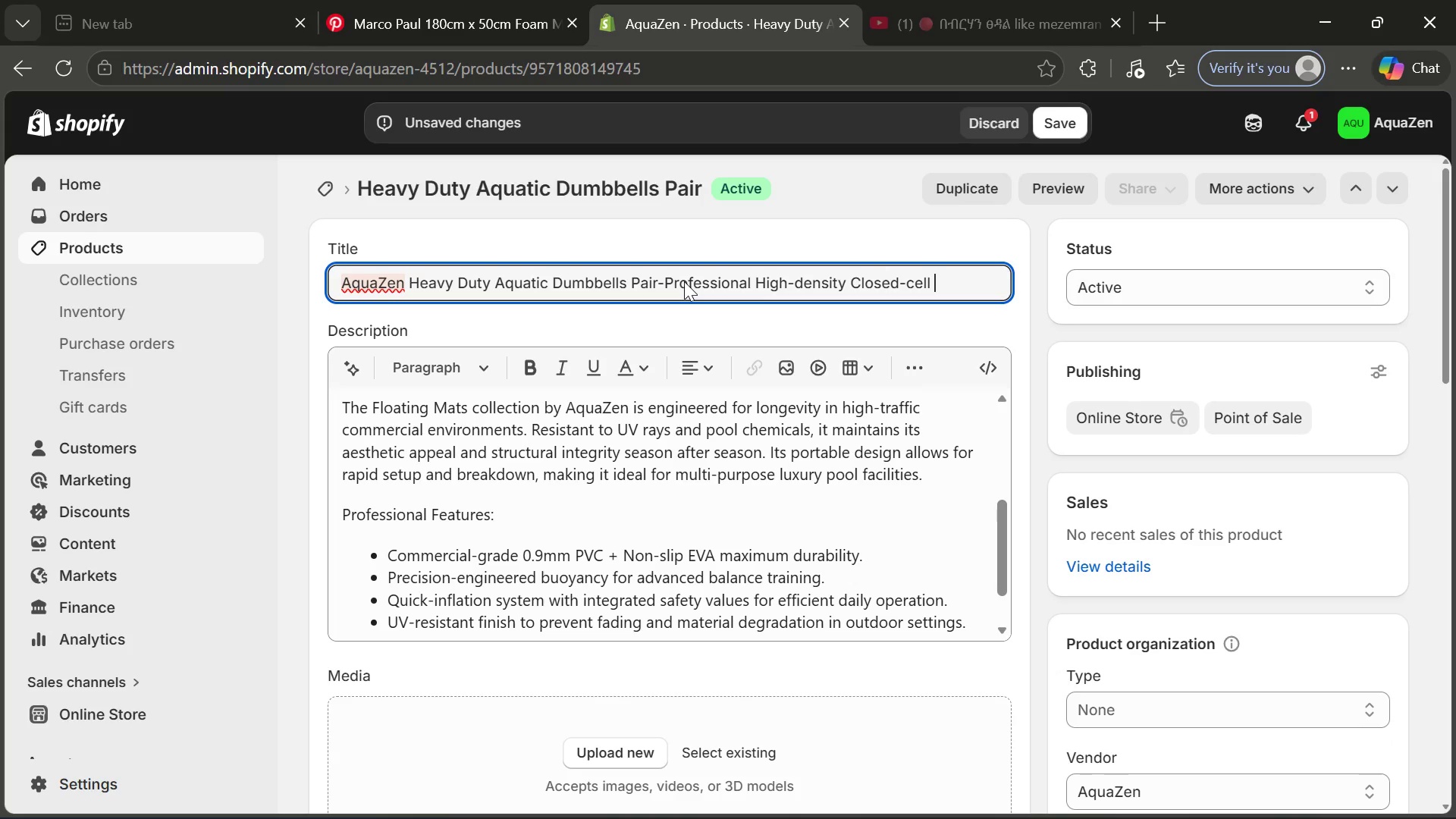 
key(Control+CapsLock)
 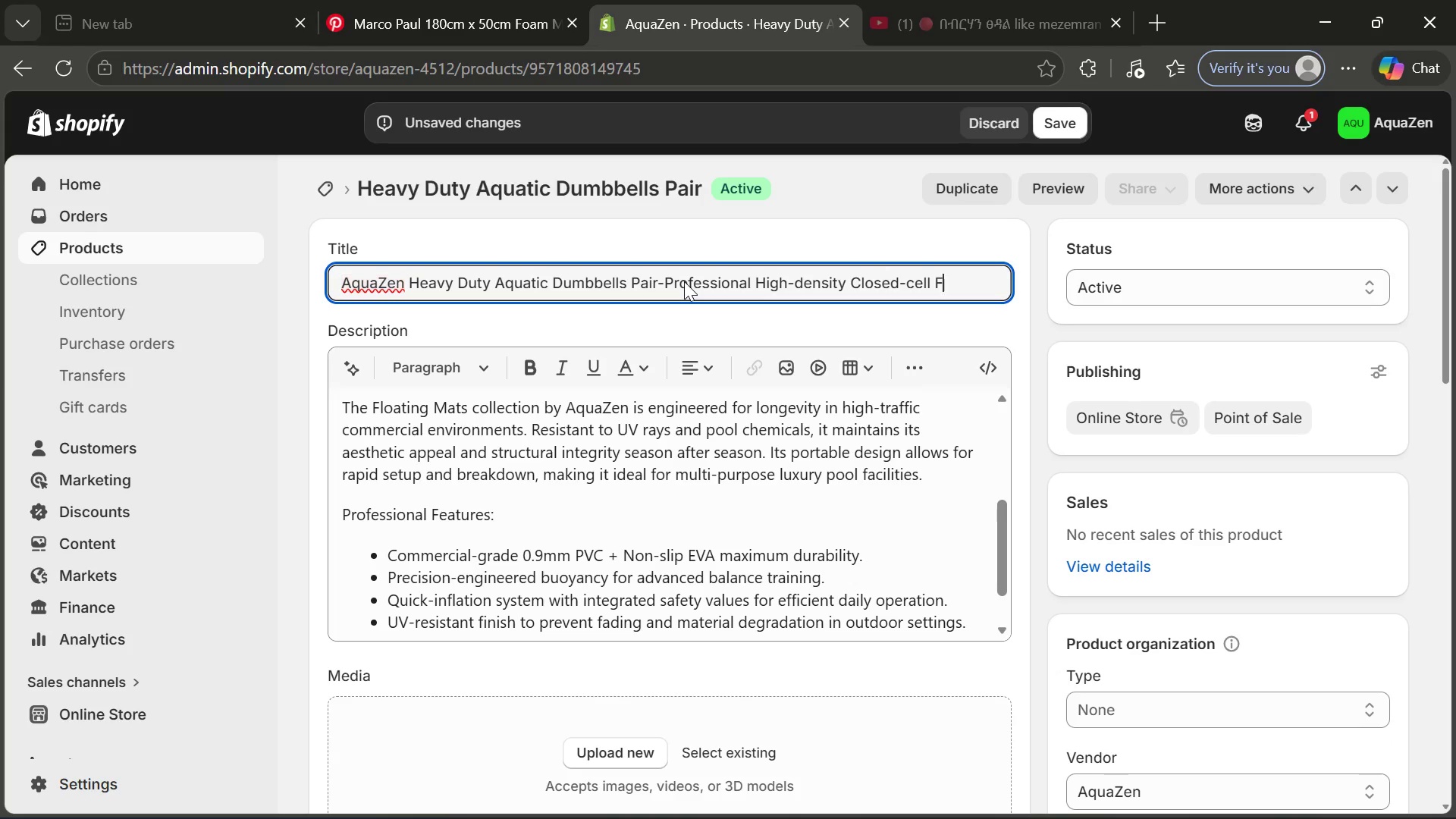 
key(Control+F)
 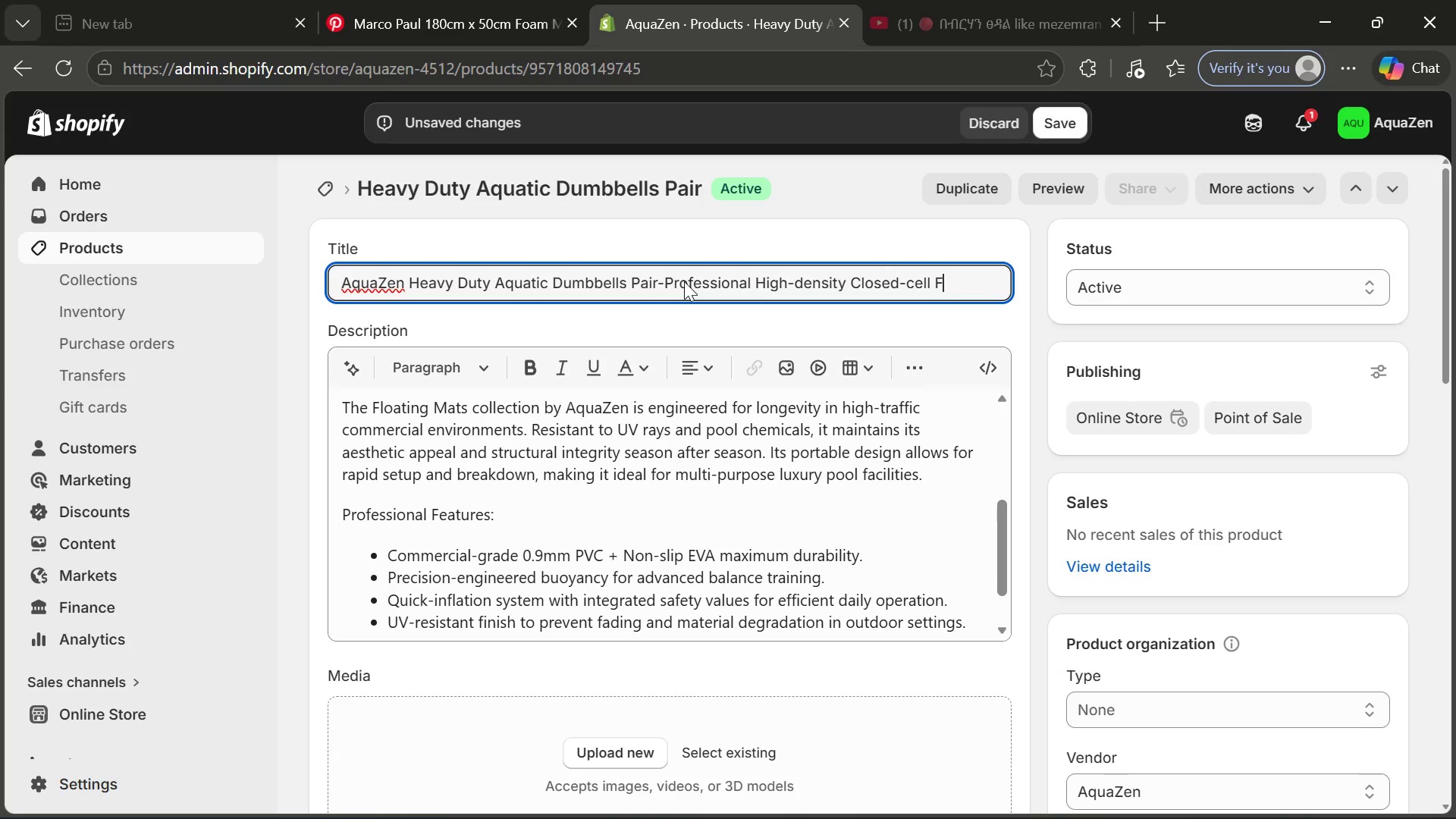 
key(Control+CapsLock)
 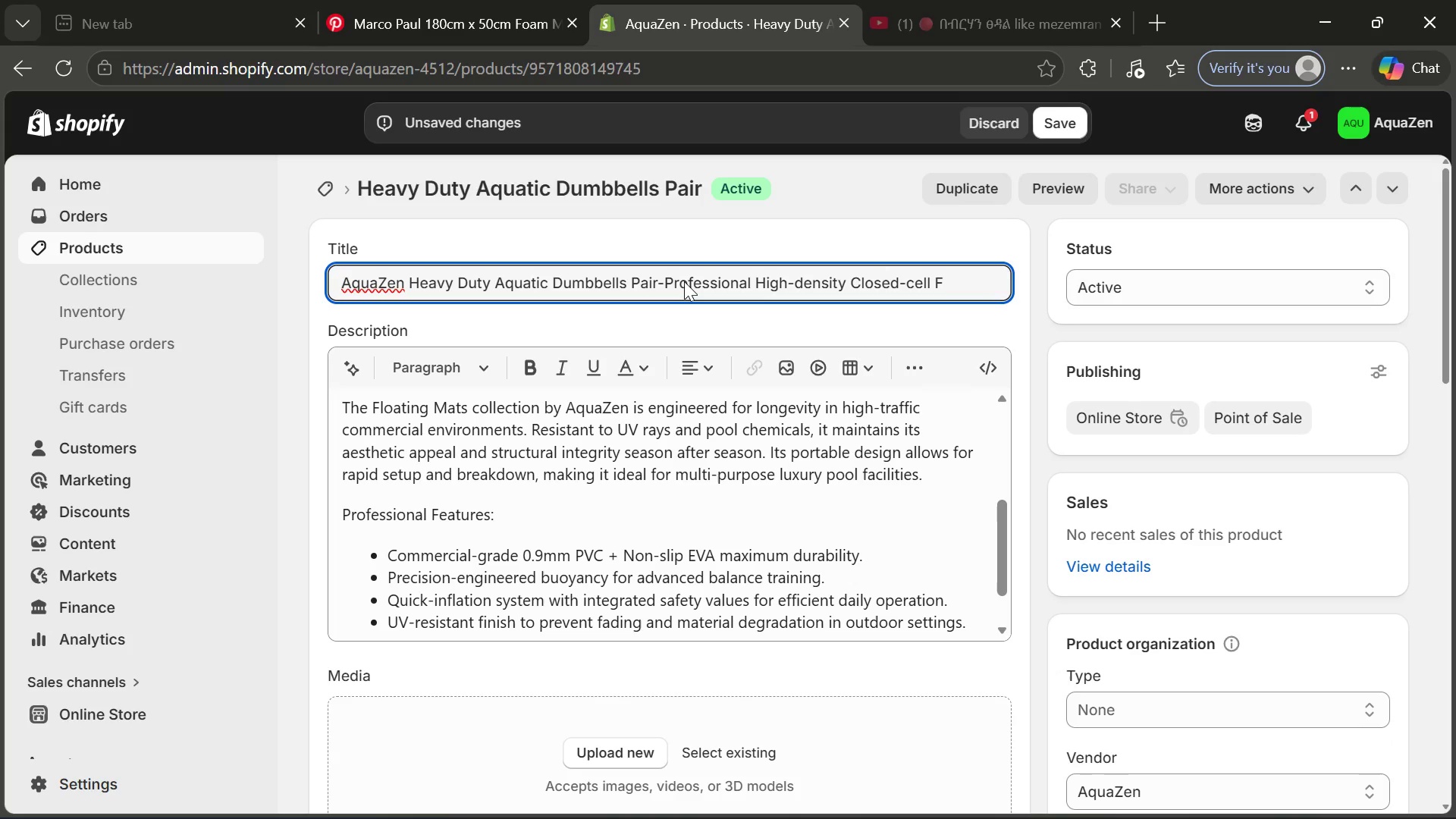 
key(Control+O)
 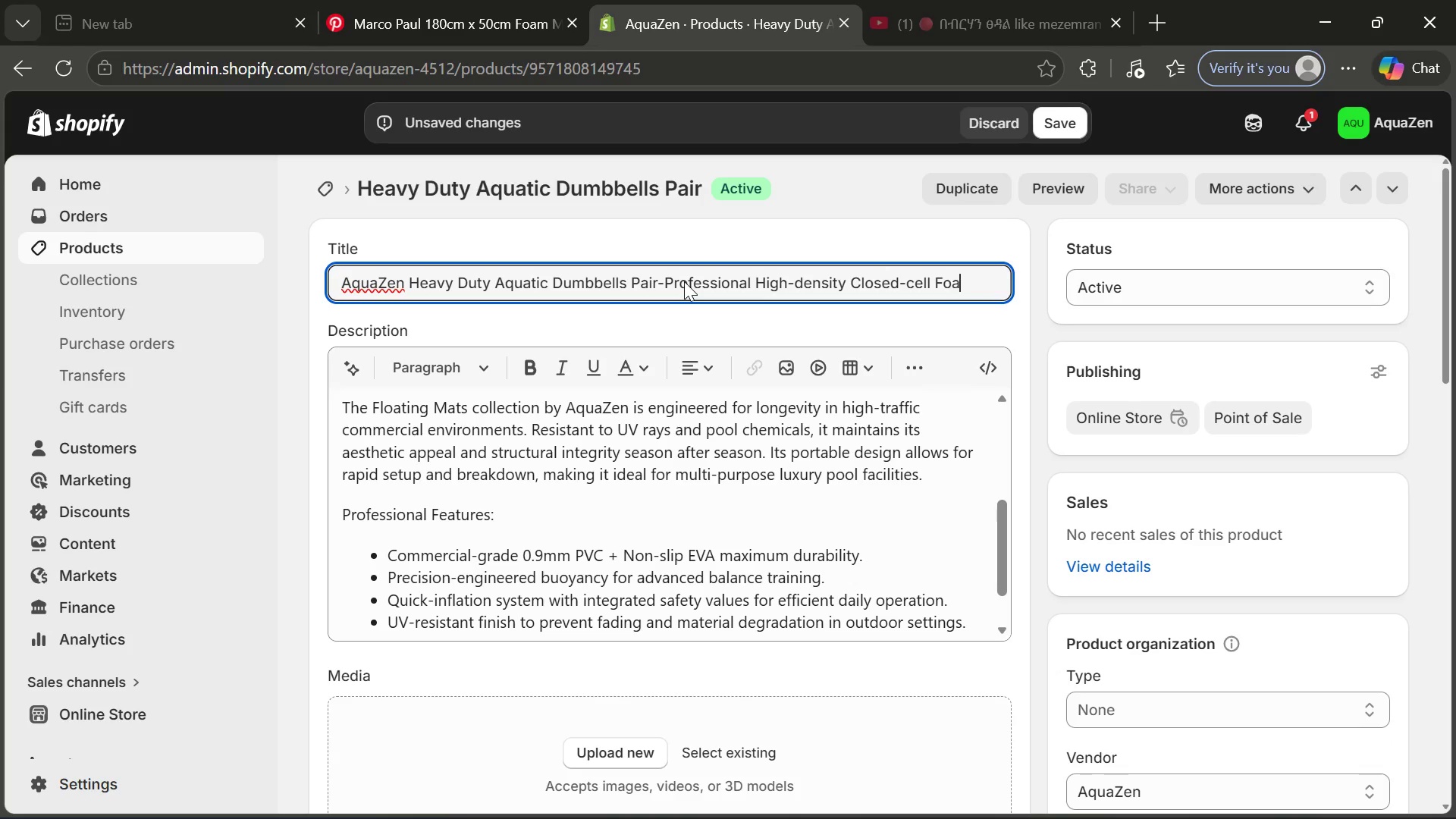 
key(Control+A)
 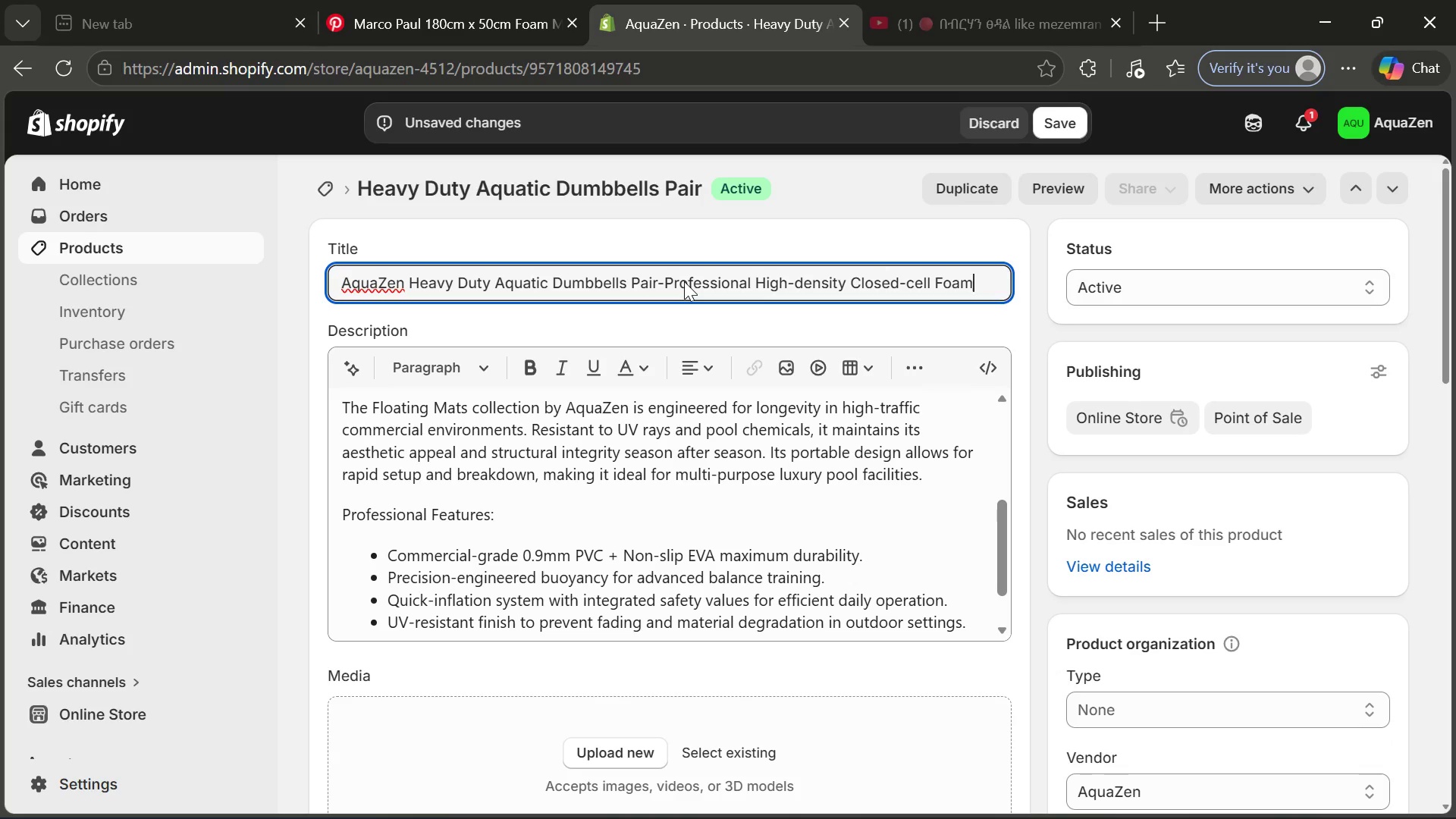 
key(Control+M)
 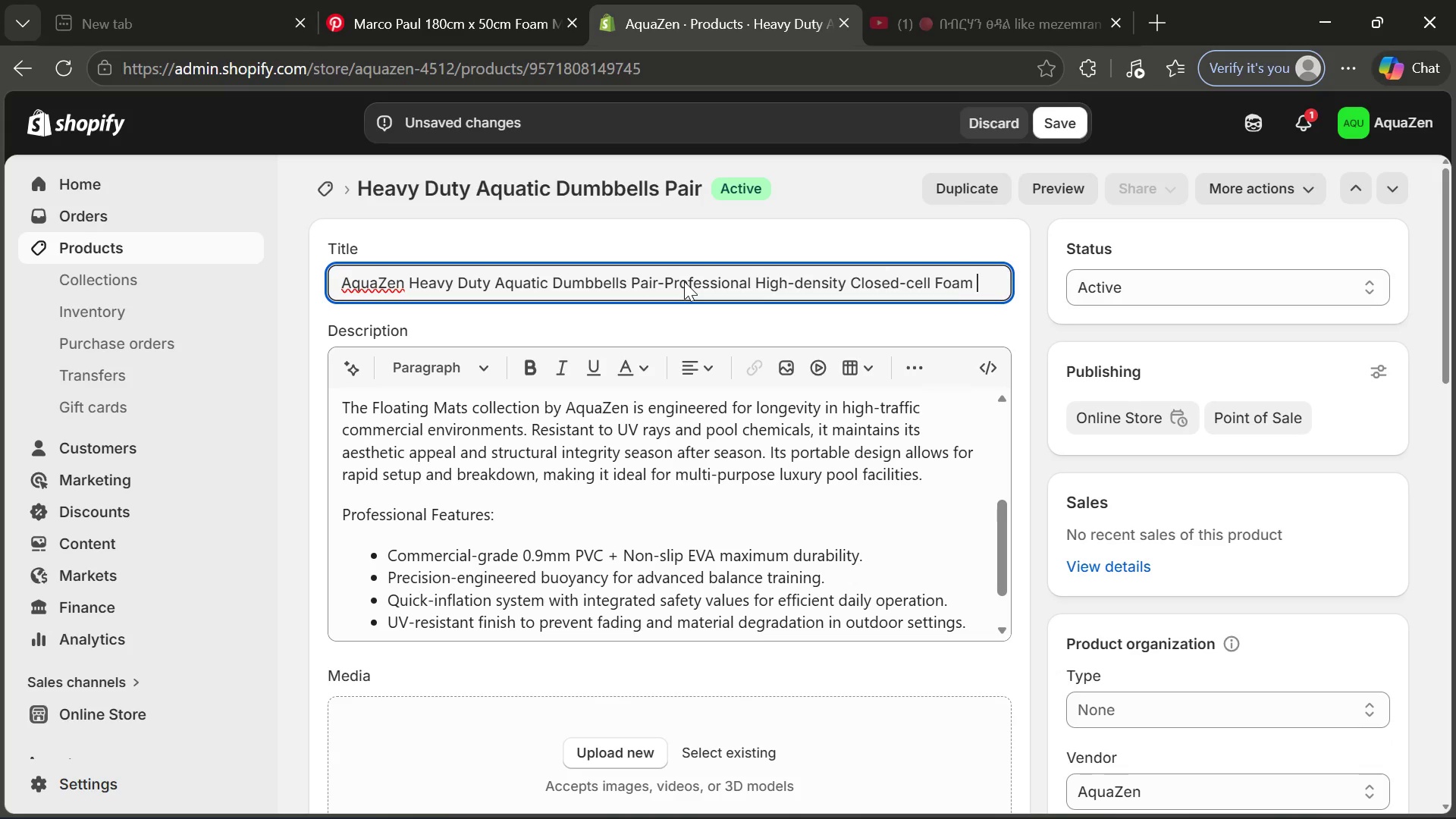 
key(Control+Space)
 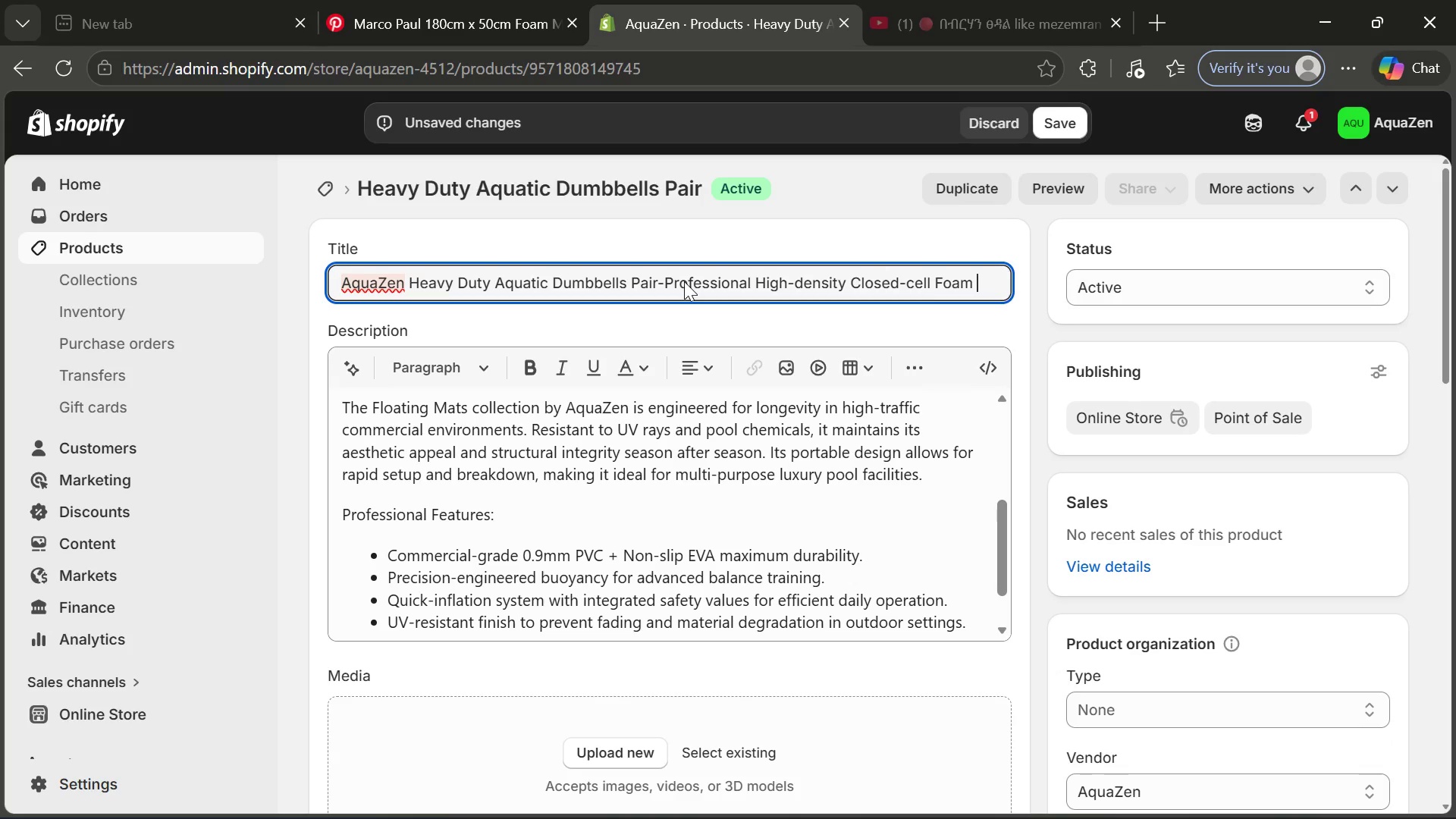 
key(Control+CapsLock)
 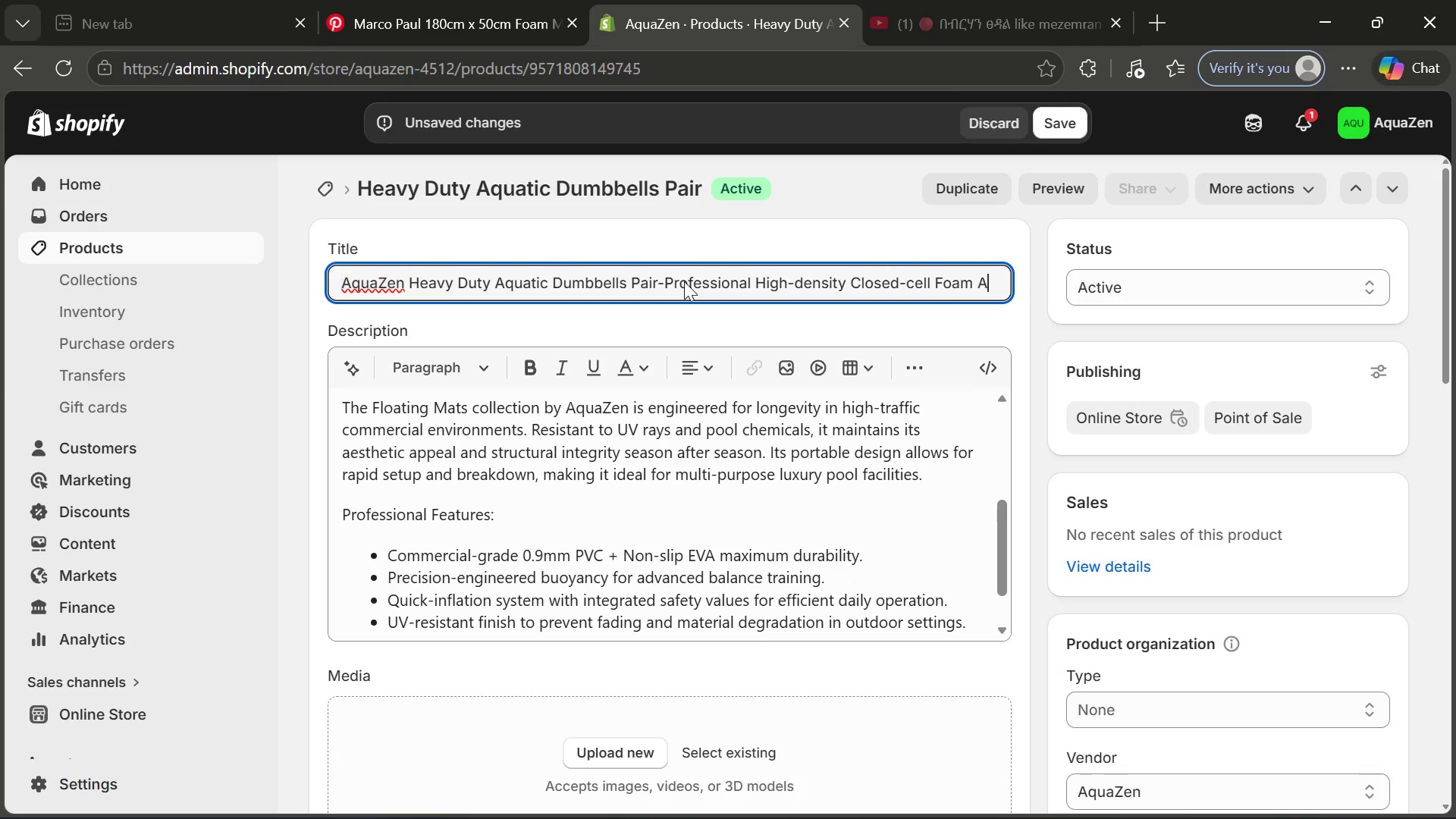 
key(Control+A)
 